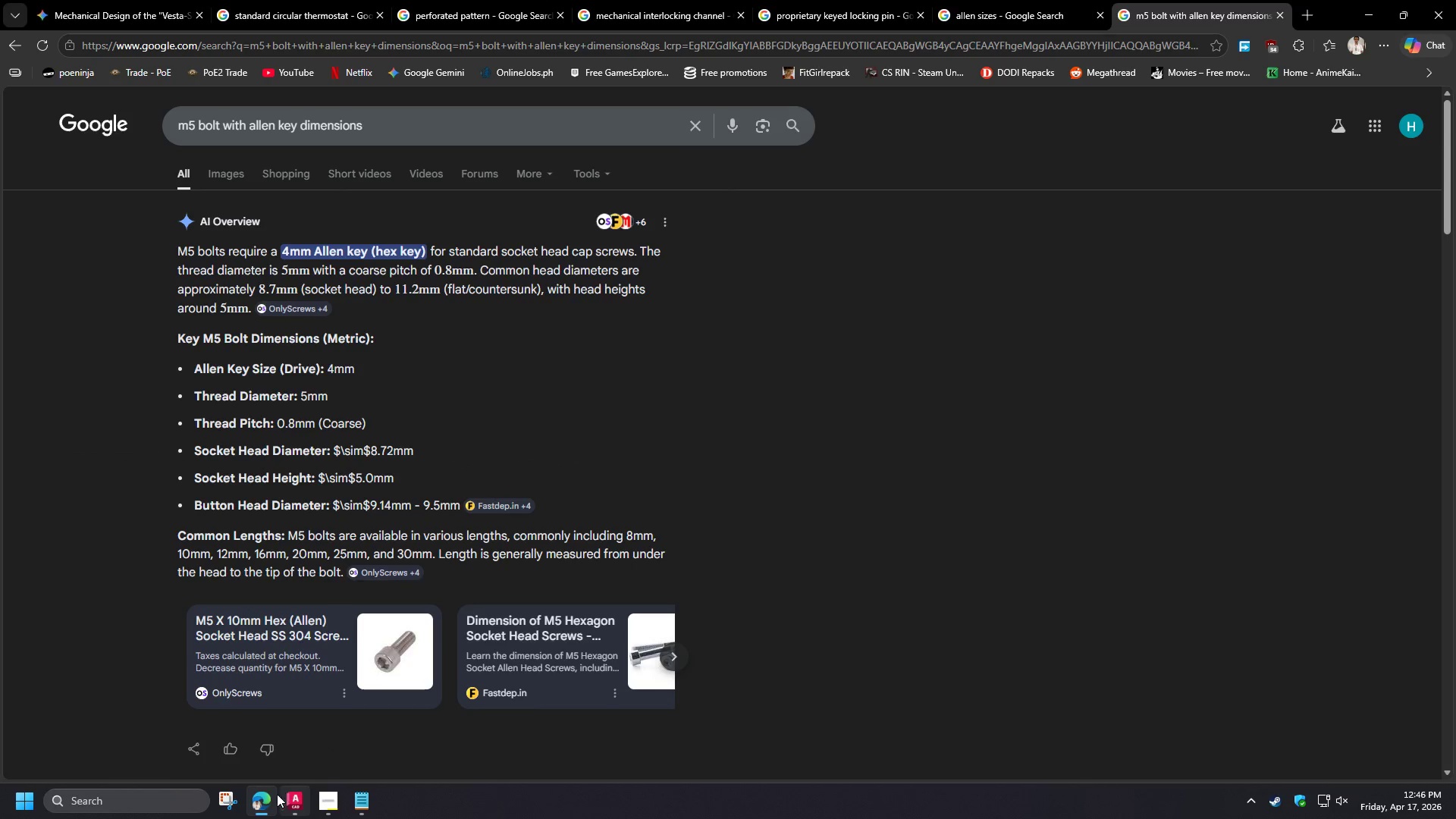 
left_click([267, 802])
 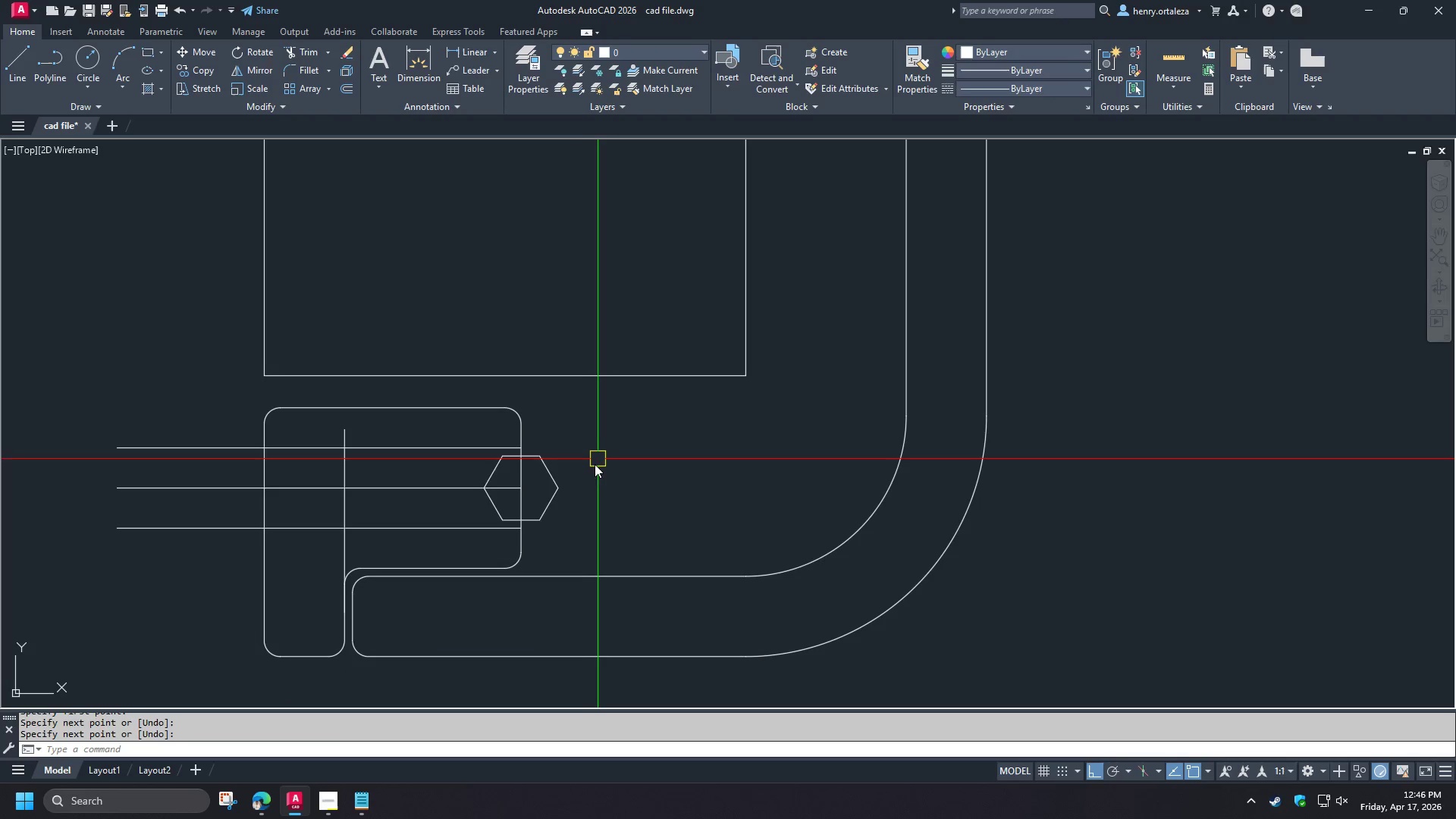 
key(D)
 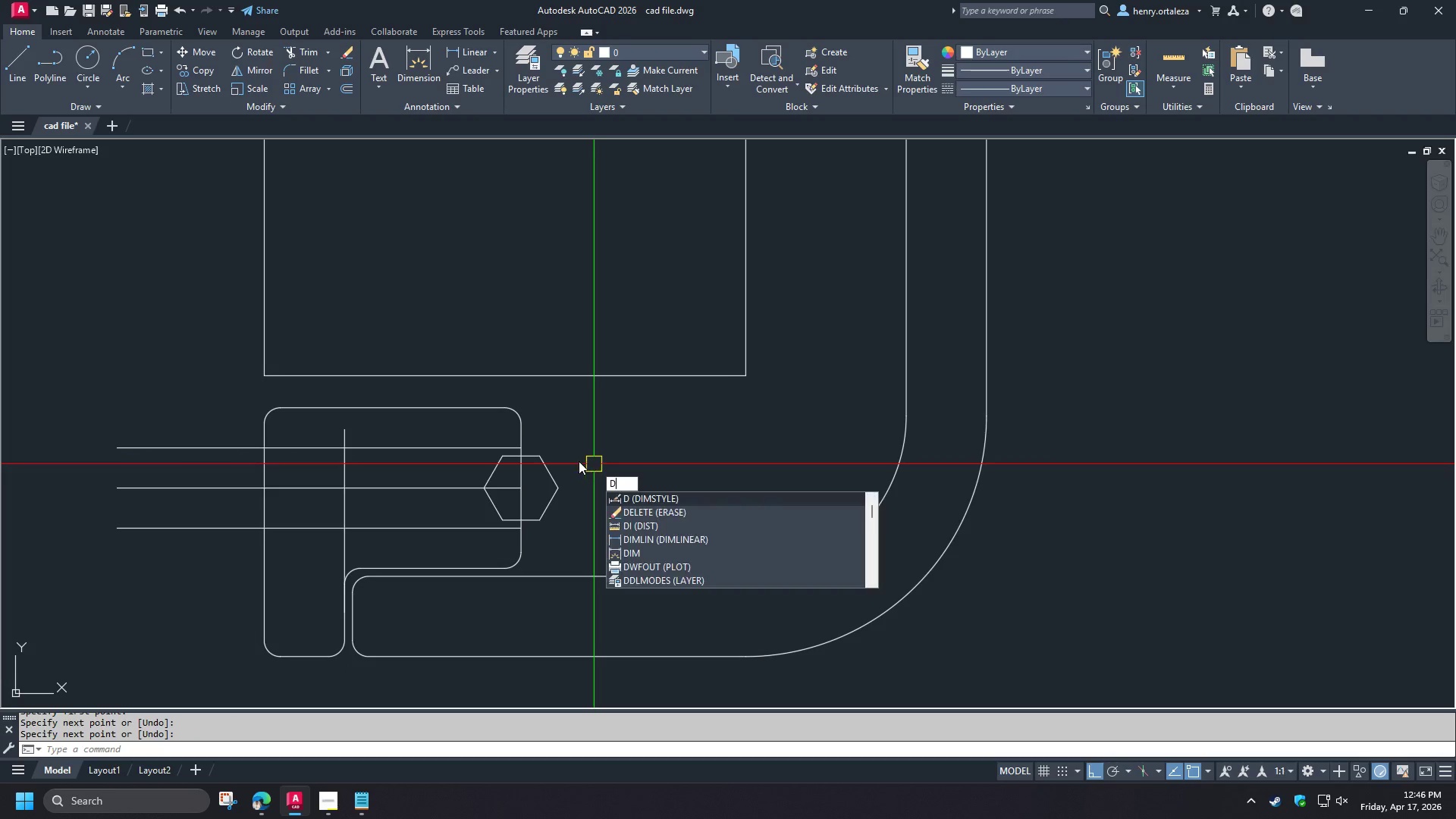 
key(I)
 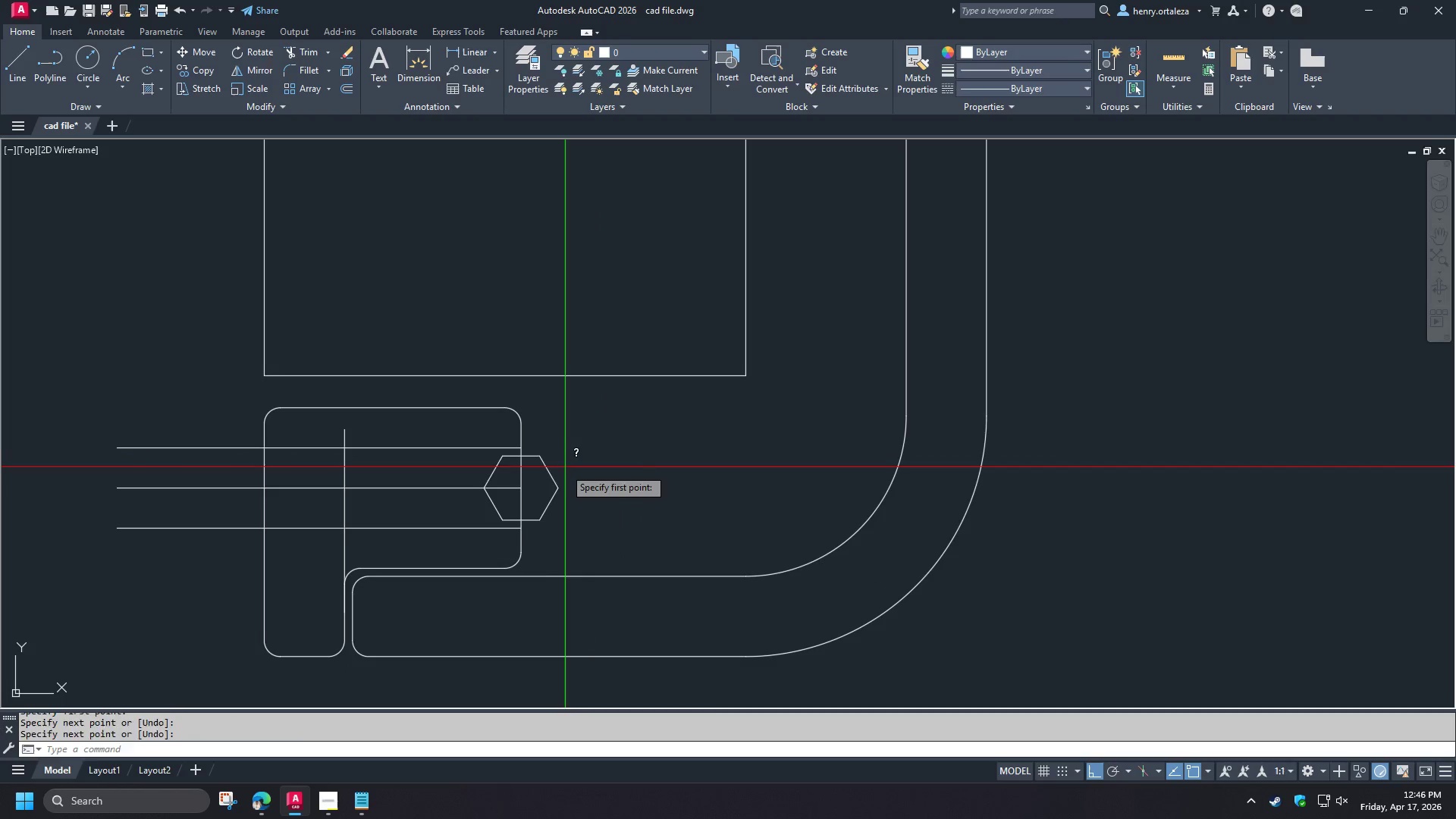 
key(Space)
 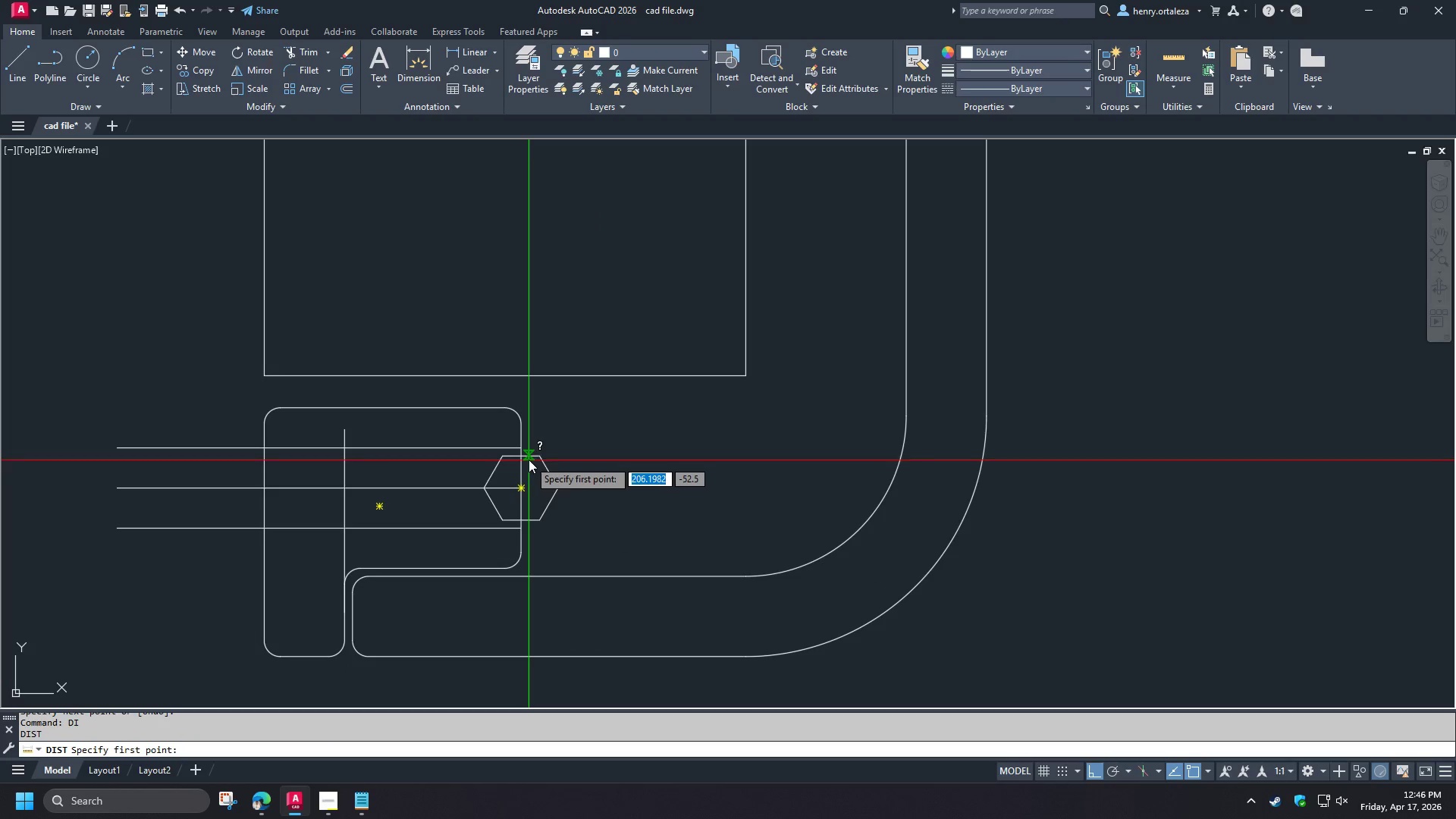 
left_click([529, 460])
 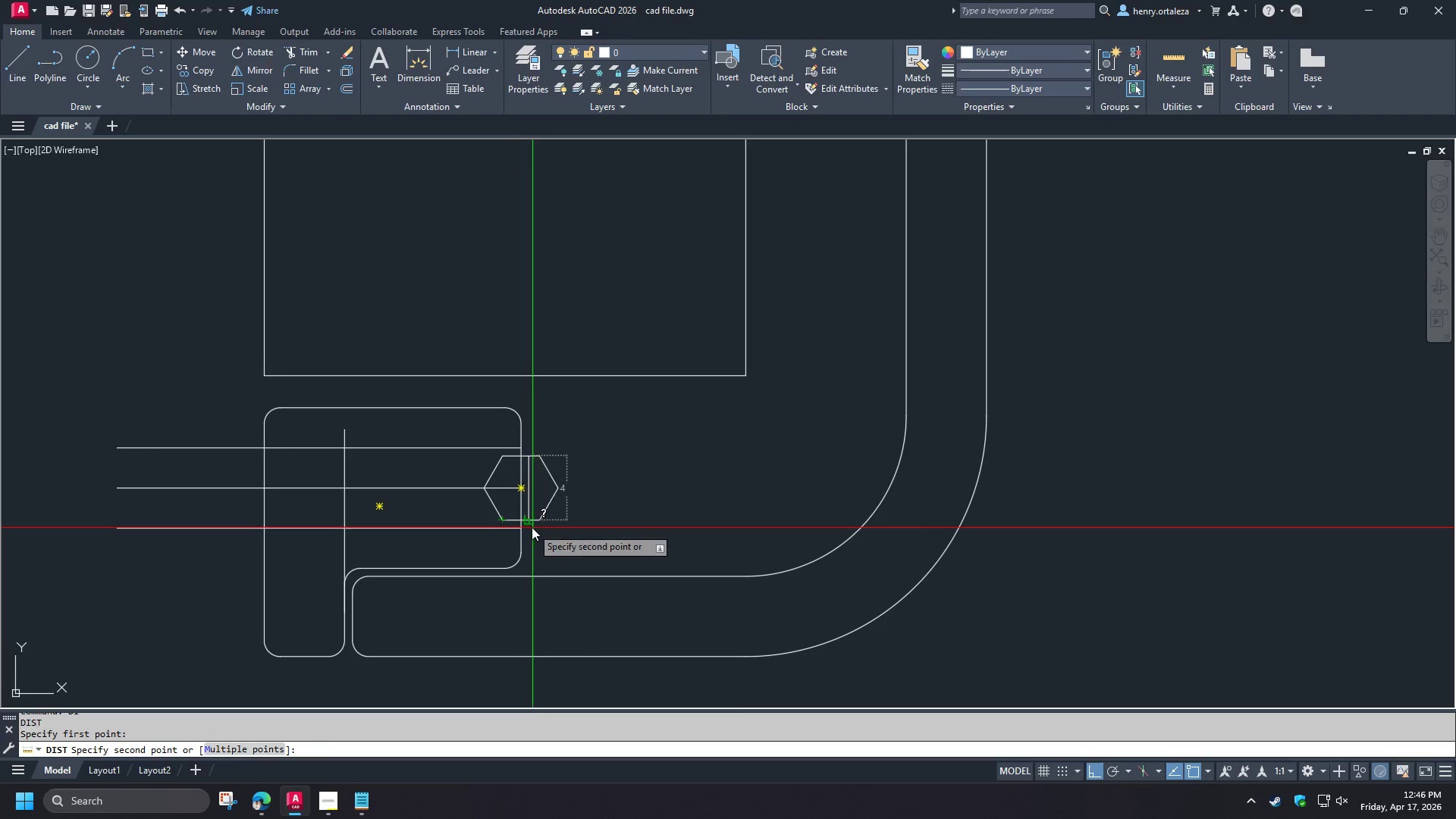 
key(Escape)
 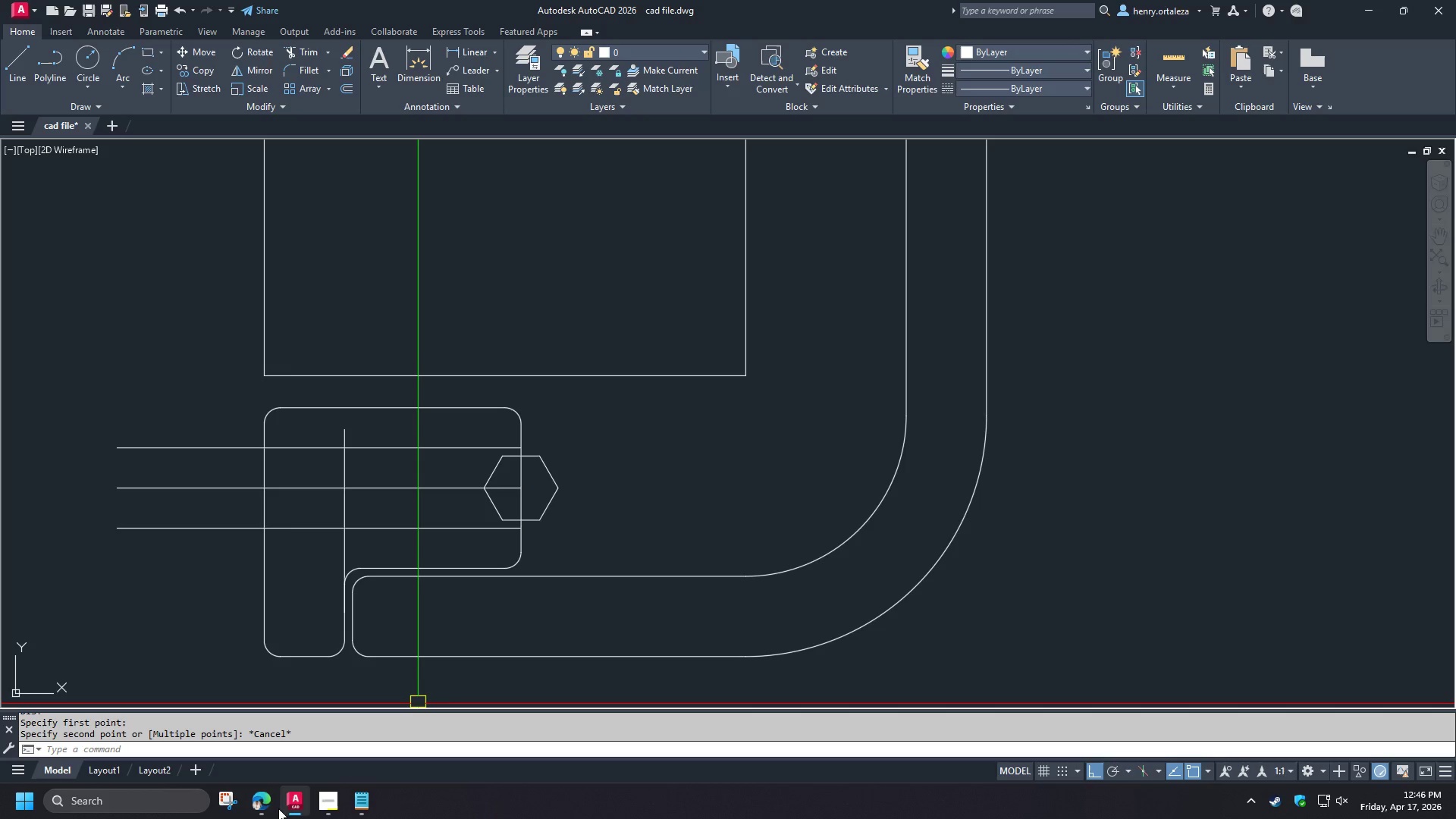 
left_click([269, 808])
 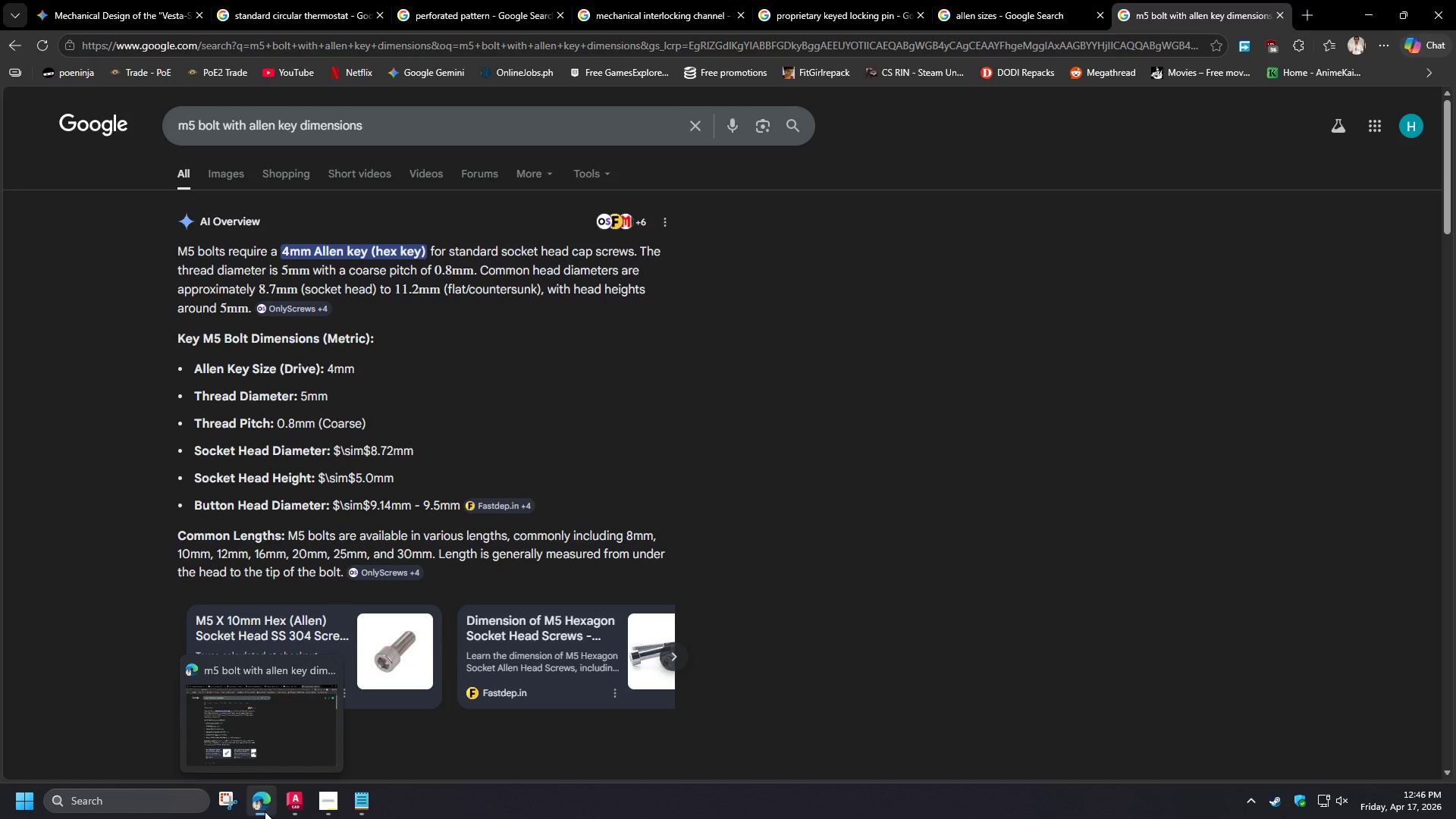 
wait(17.41)
 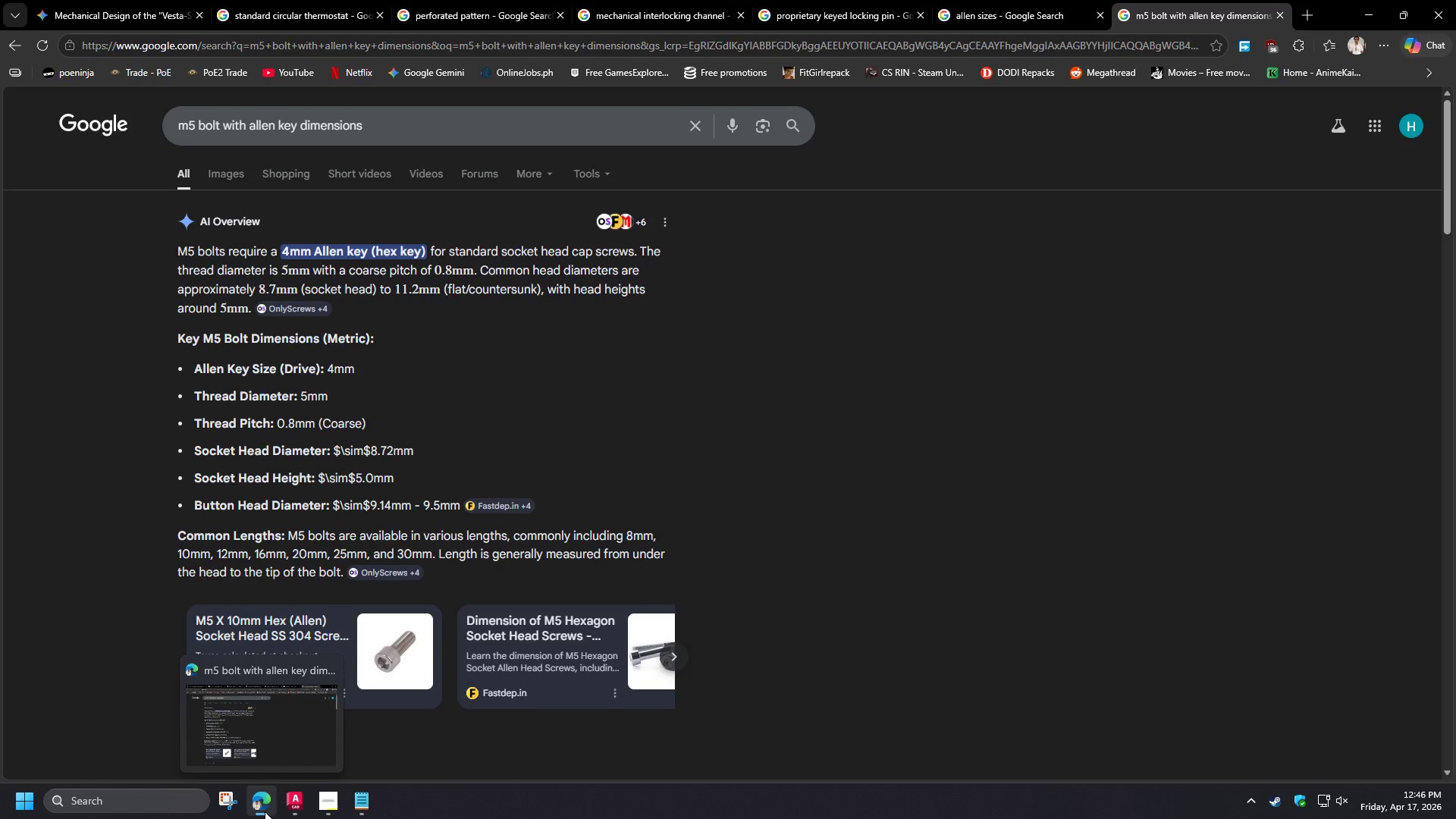 
left_click([265, 811])
 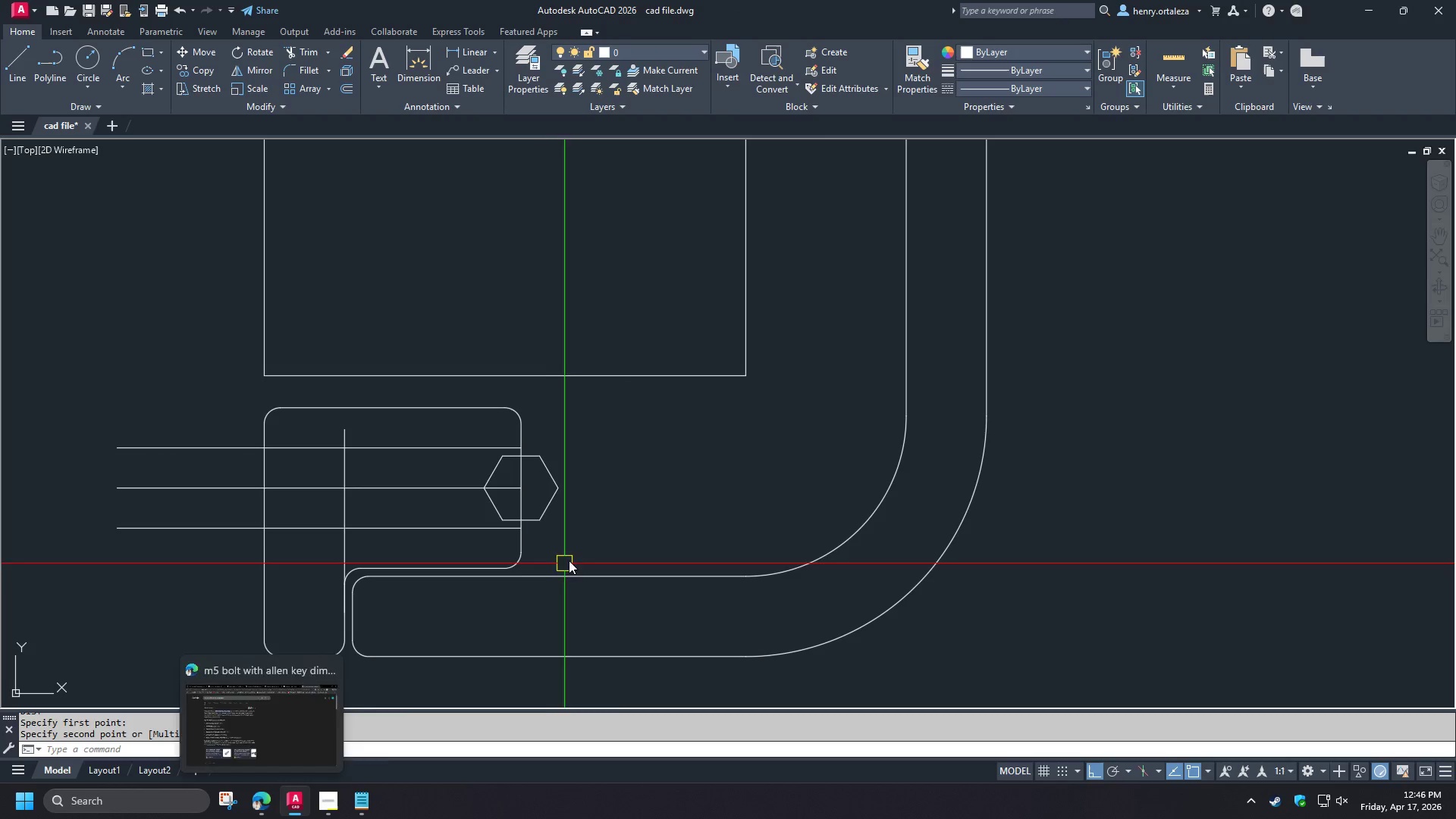 
scroll: coordinate [598, 503], scroll_direction: up, amount: 1.0
 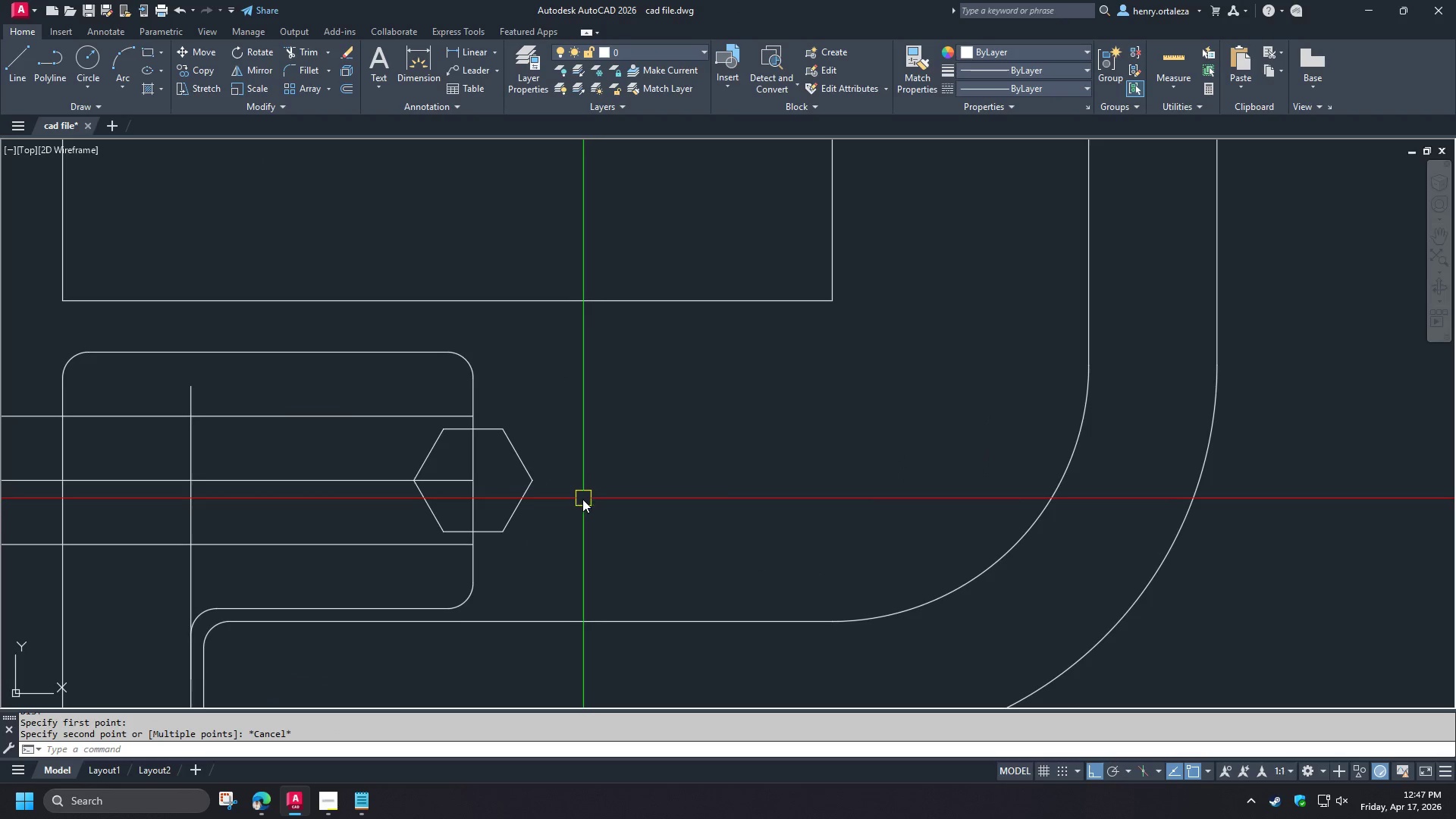 
key(C)
 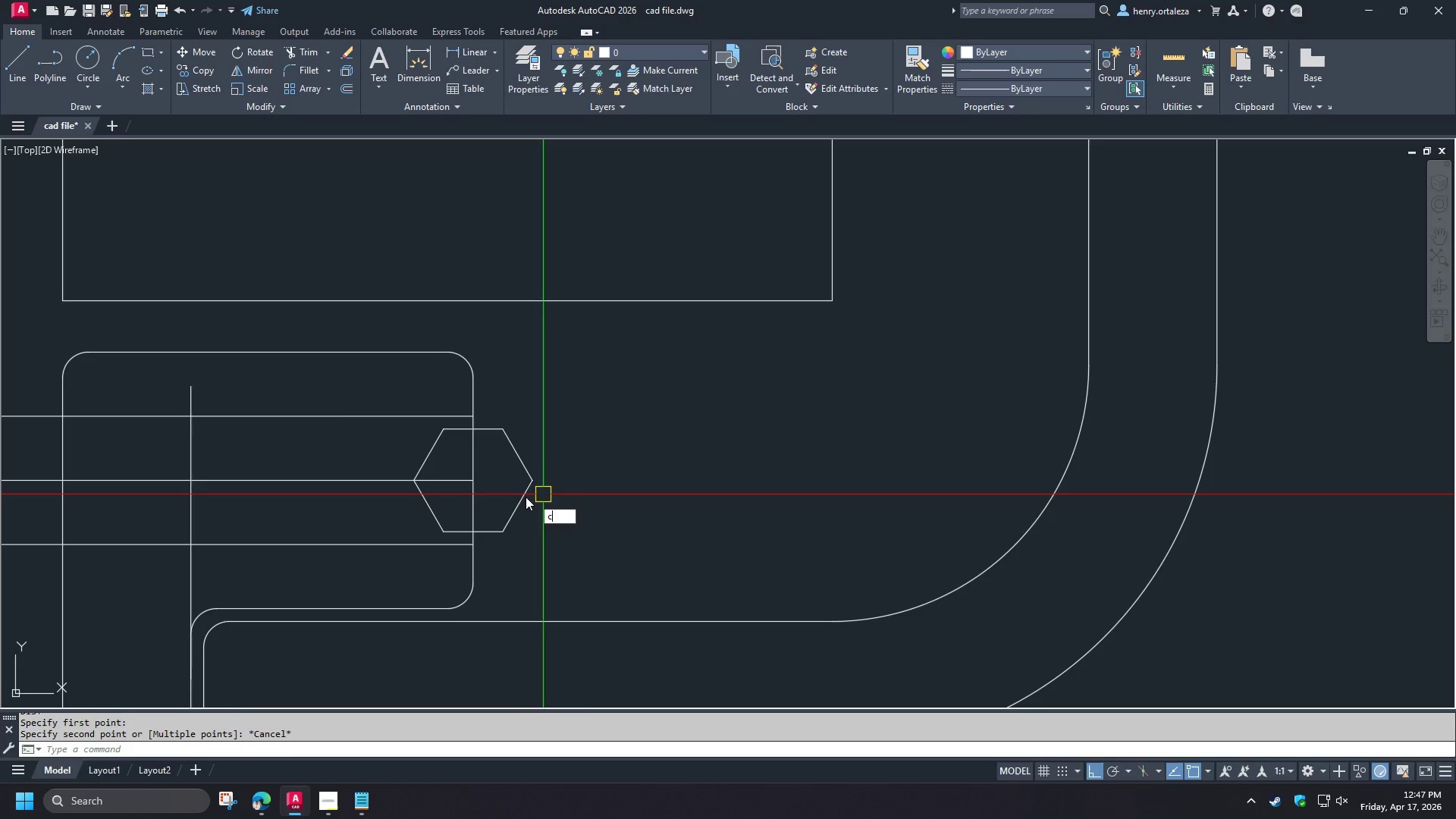 
key(Space)
 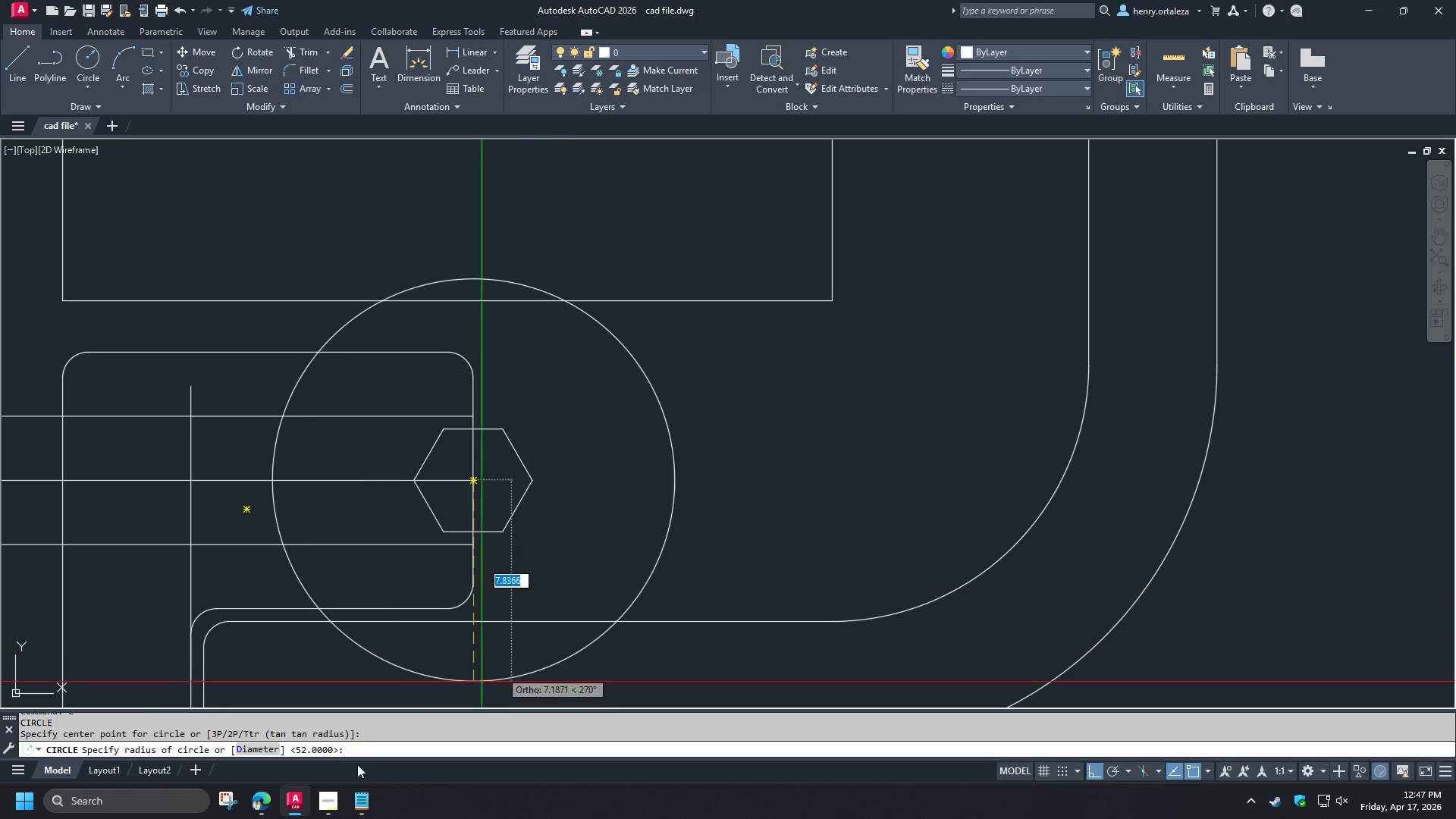 
left_click([271, 807])
 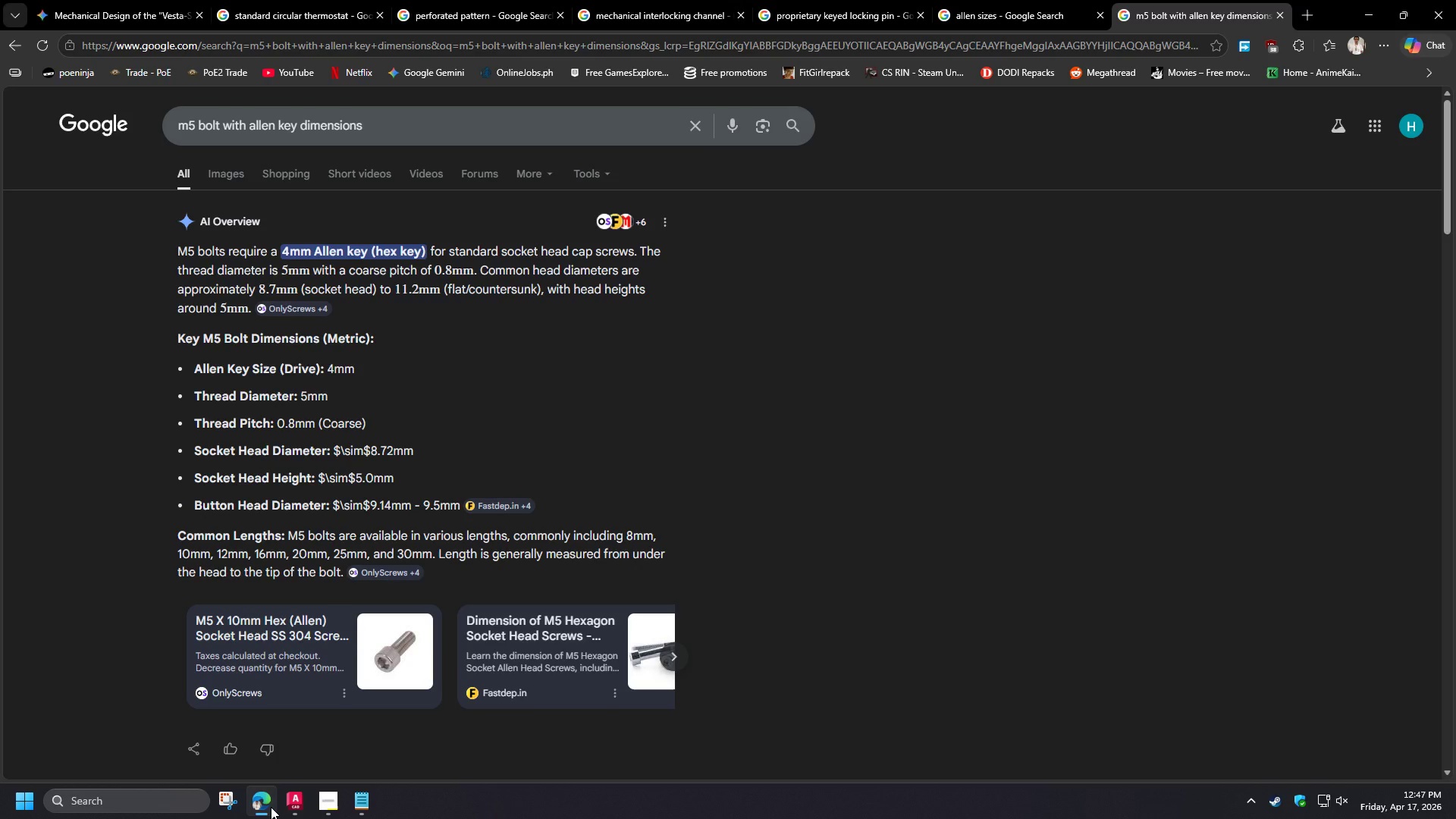 
left_click([271, 807])
 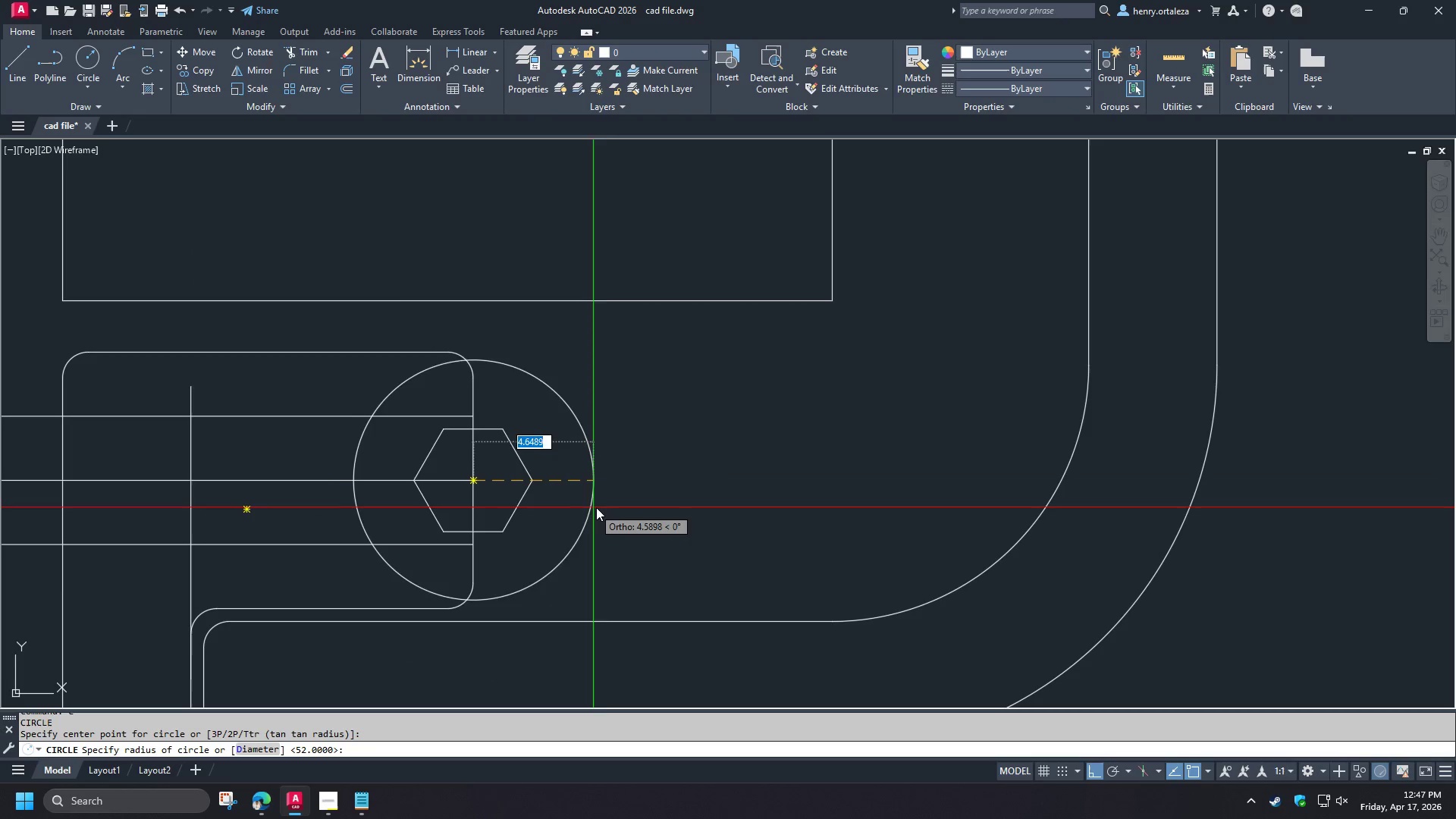 
key(D)
 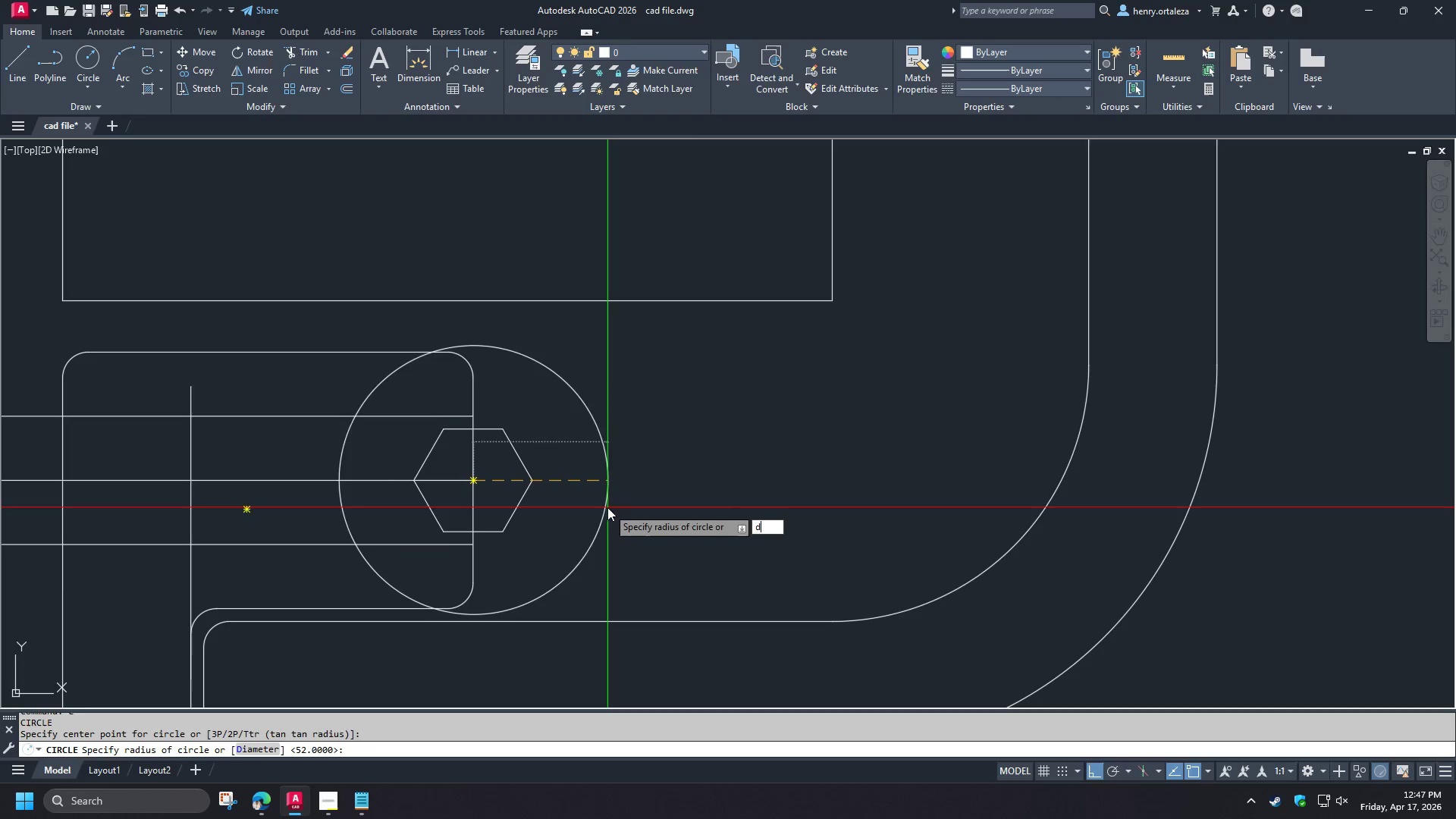 
key(Space)
 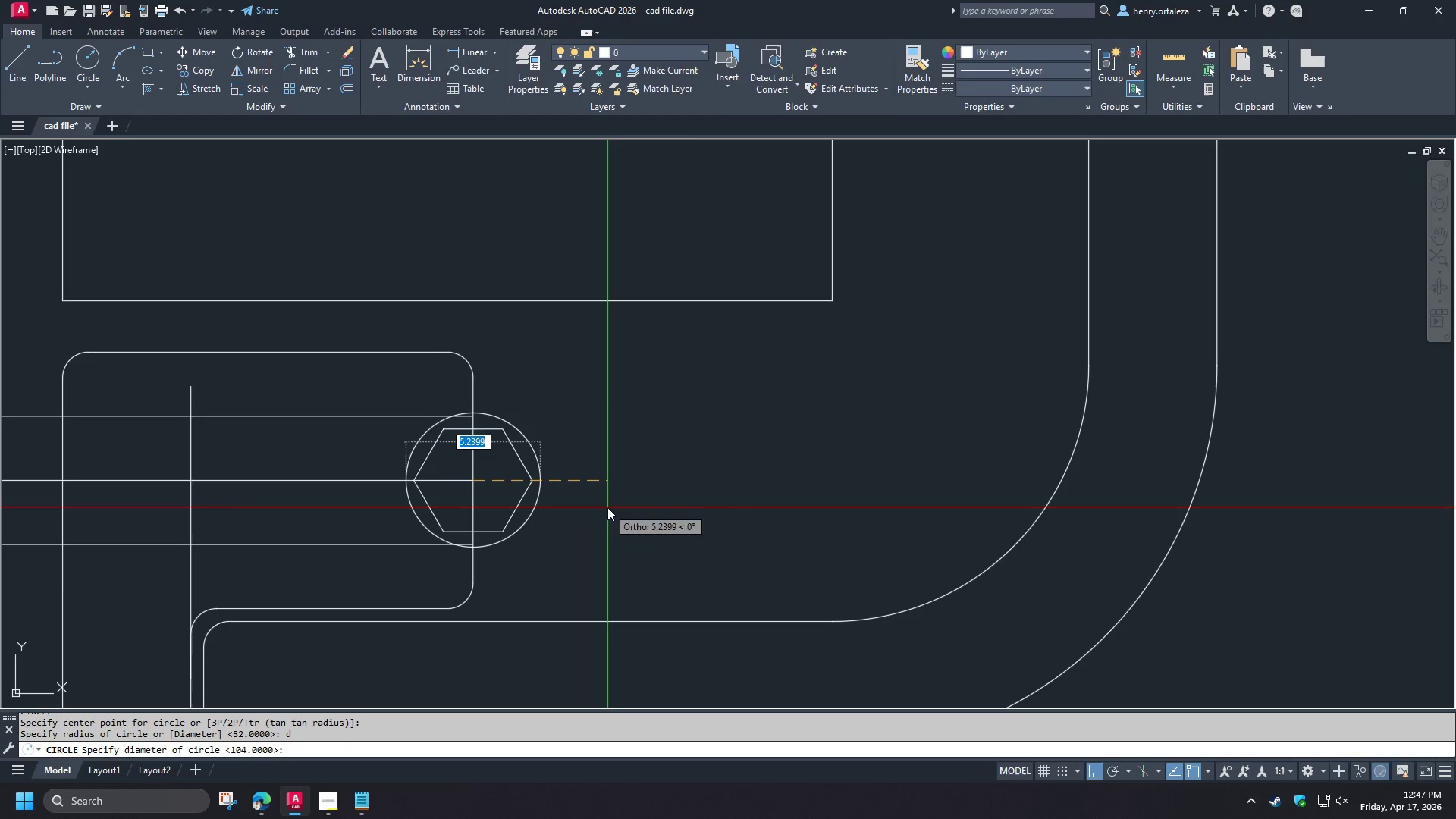 
key(Numpad8)
 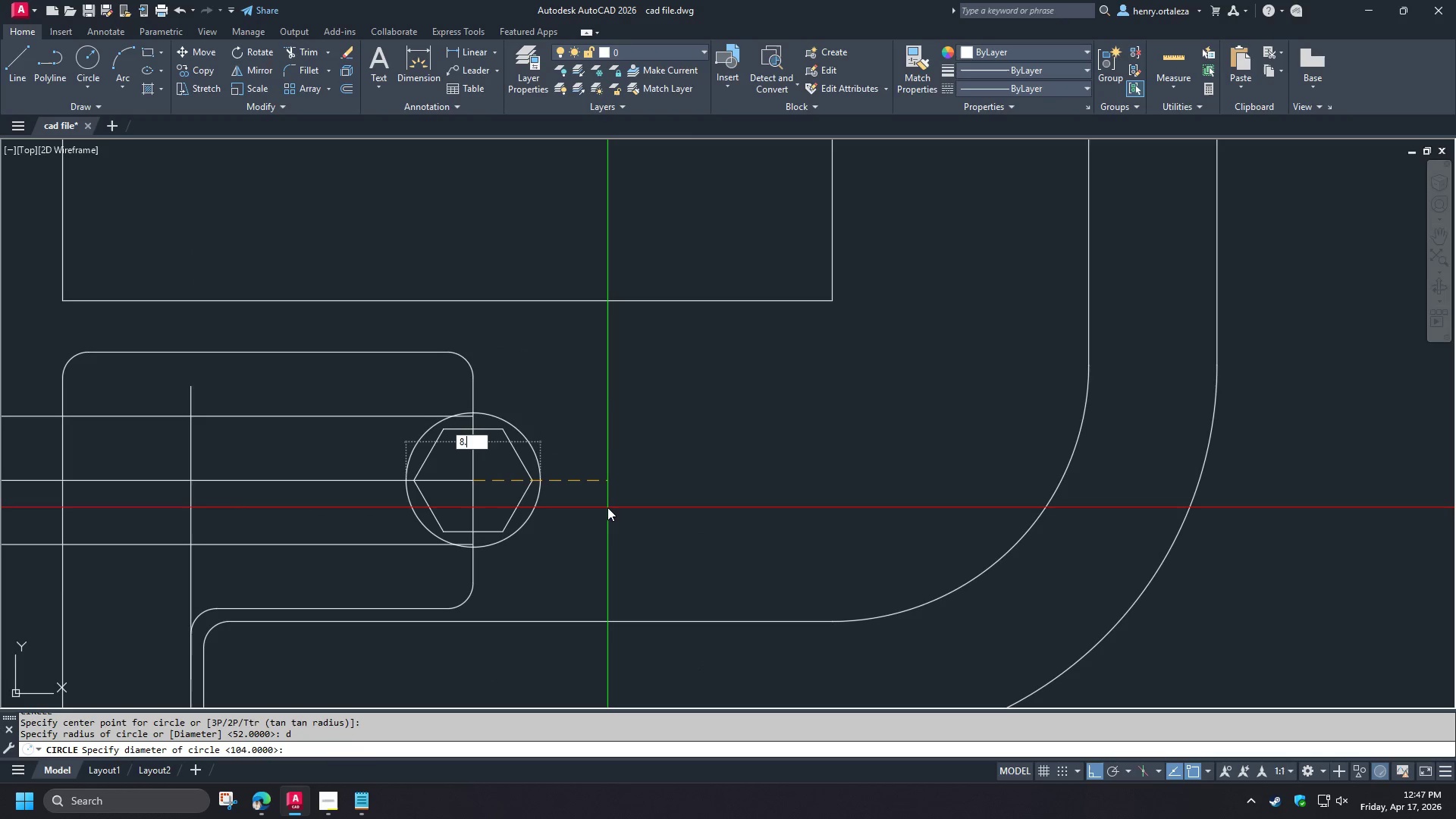 
key(NumpadDecimal)
 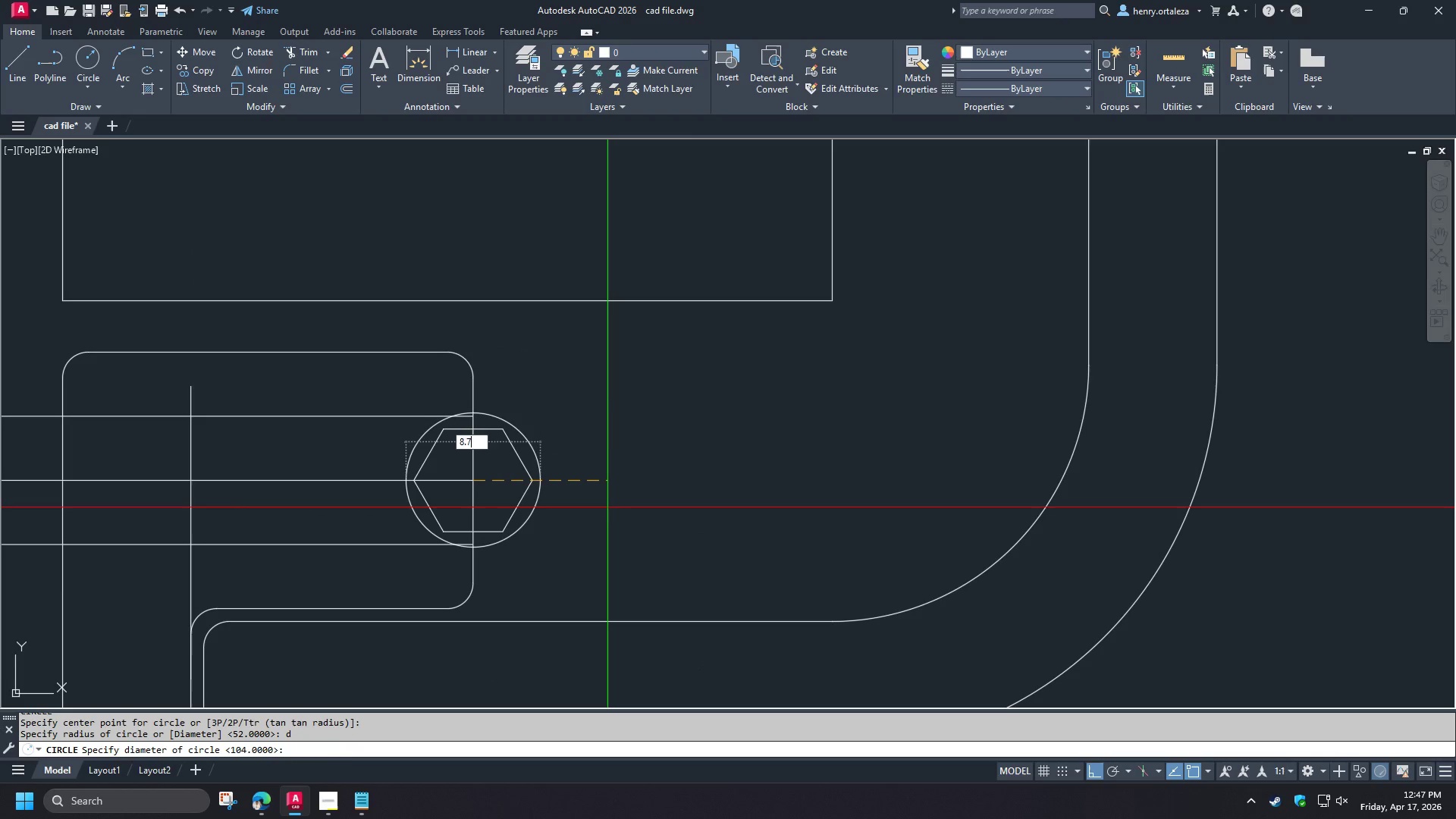 
key(Numpad7)
 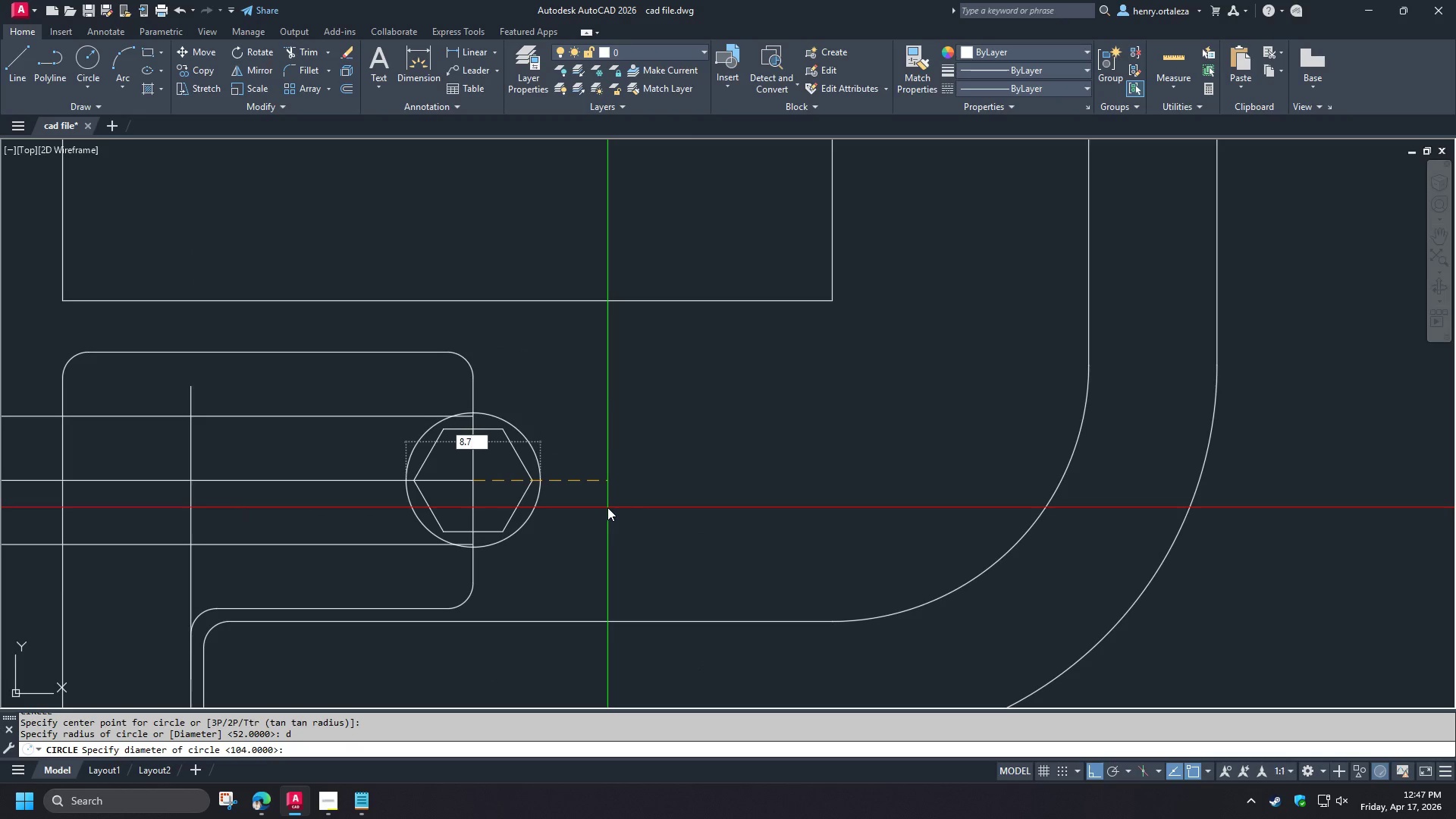 
key(NumpadEnter)
 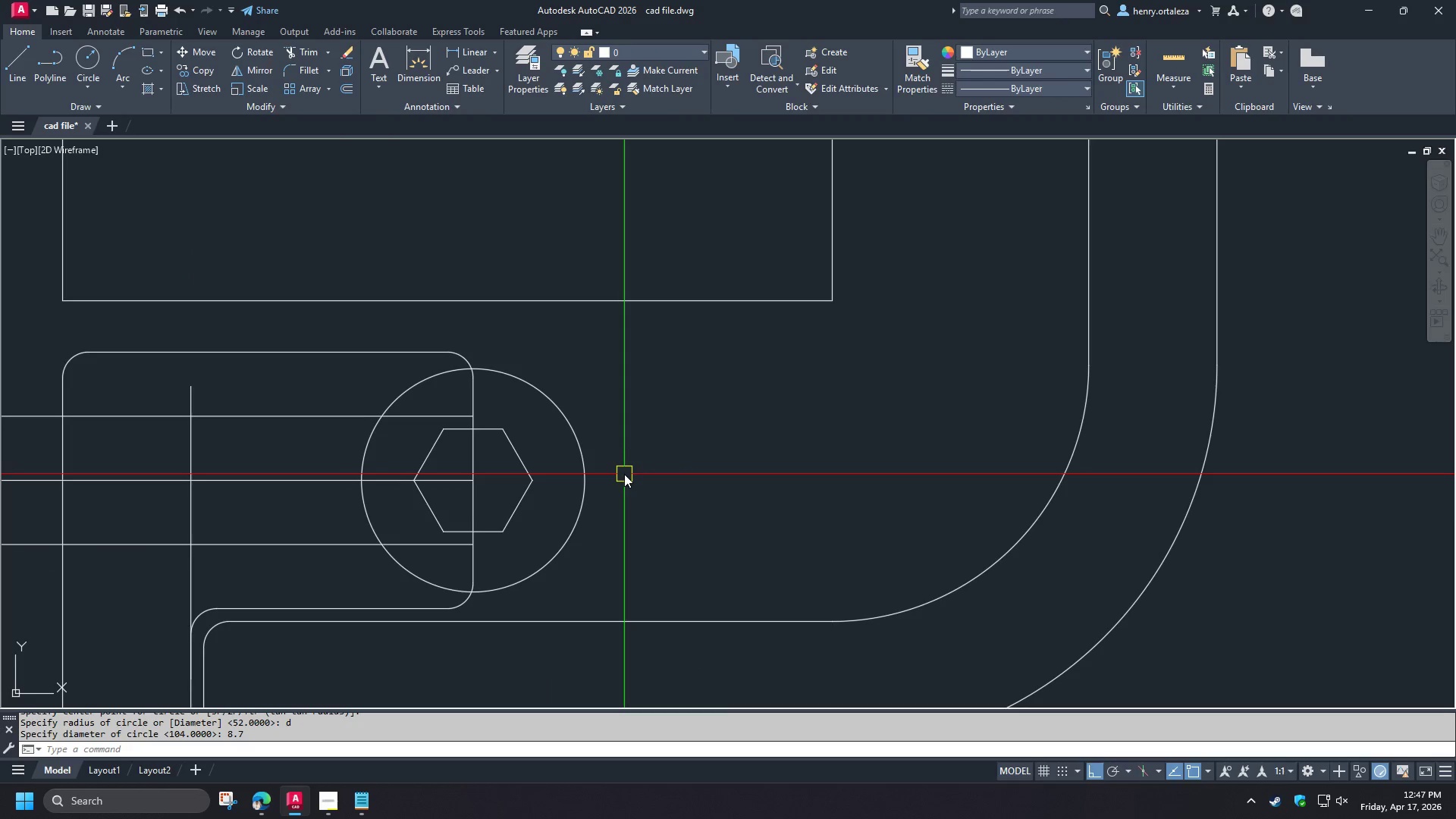 
type(rec )
 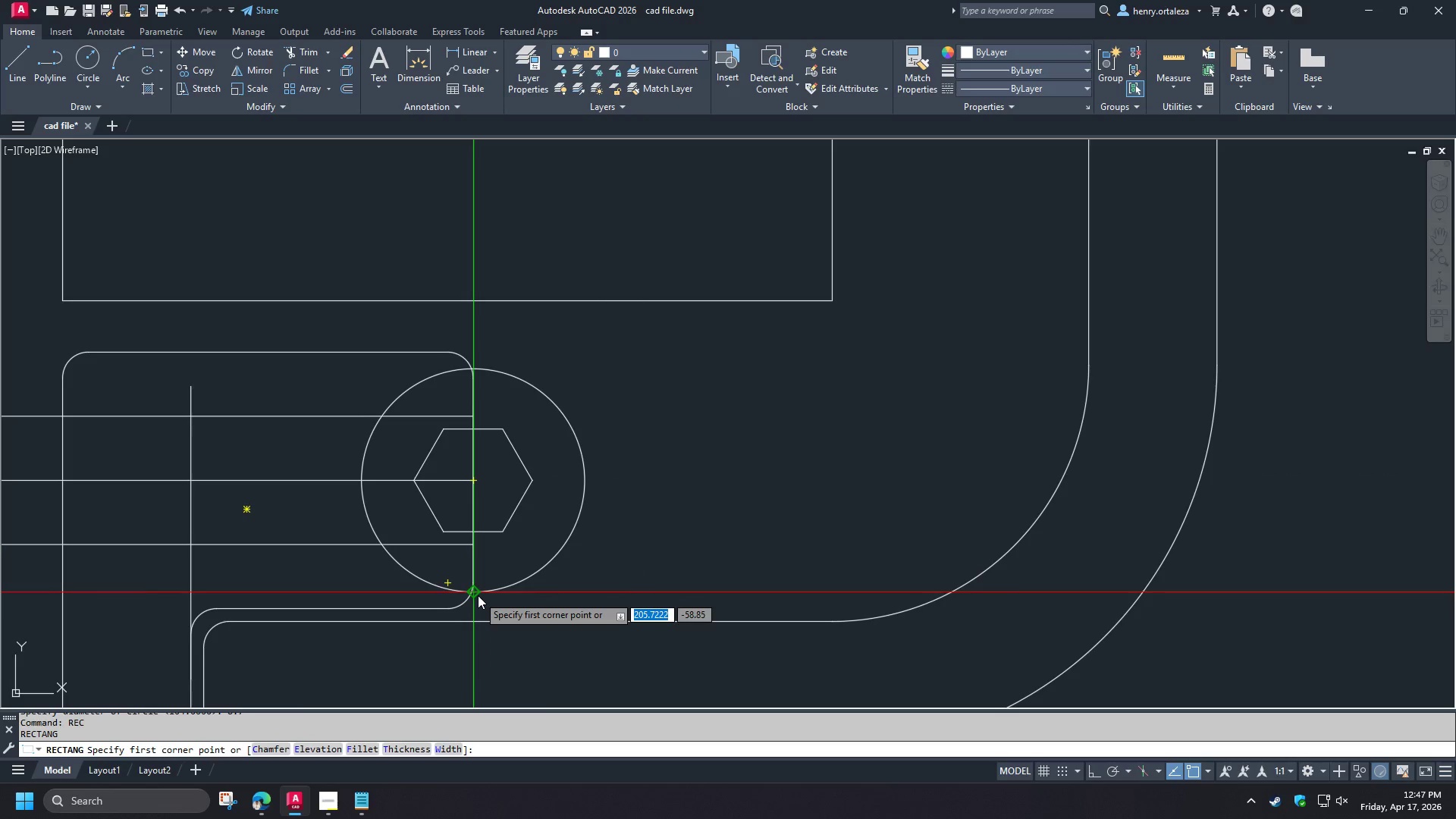 
left_click([478, 595])
 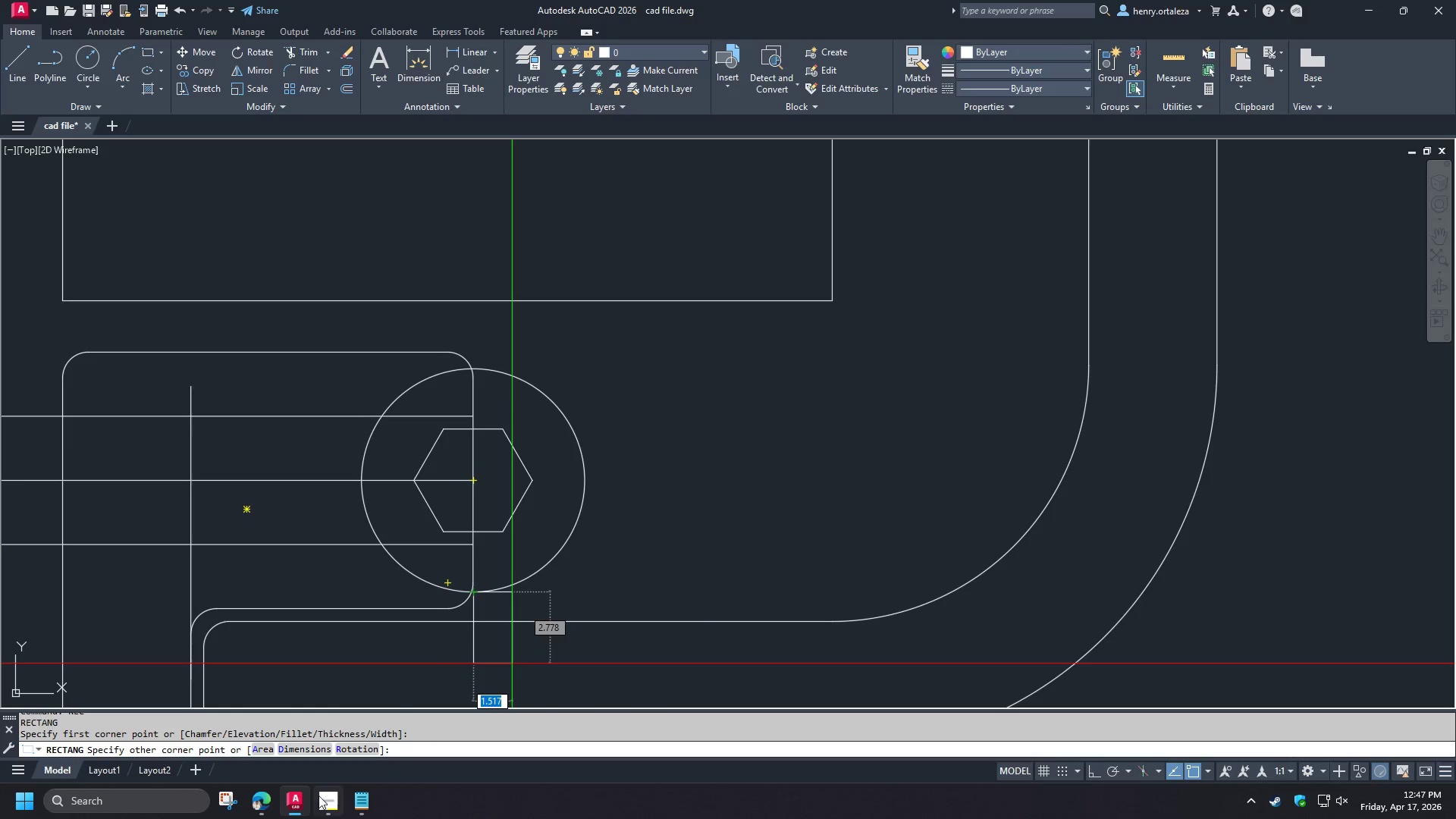 
left_click([267, 810])
 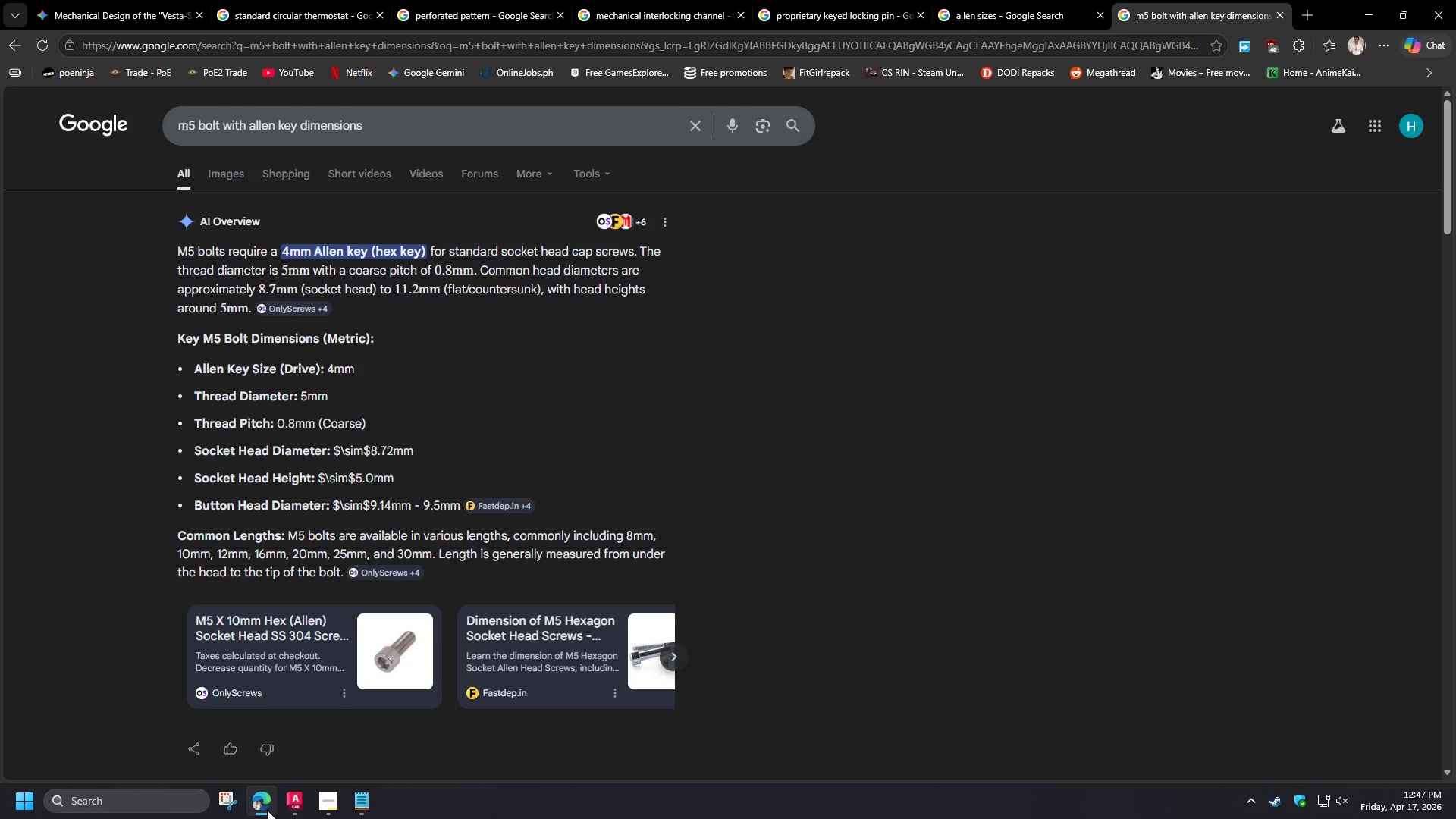 
left_click([267, 810])
 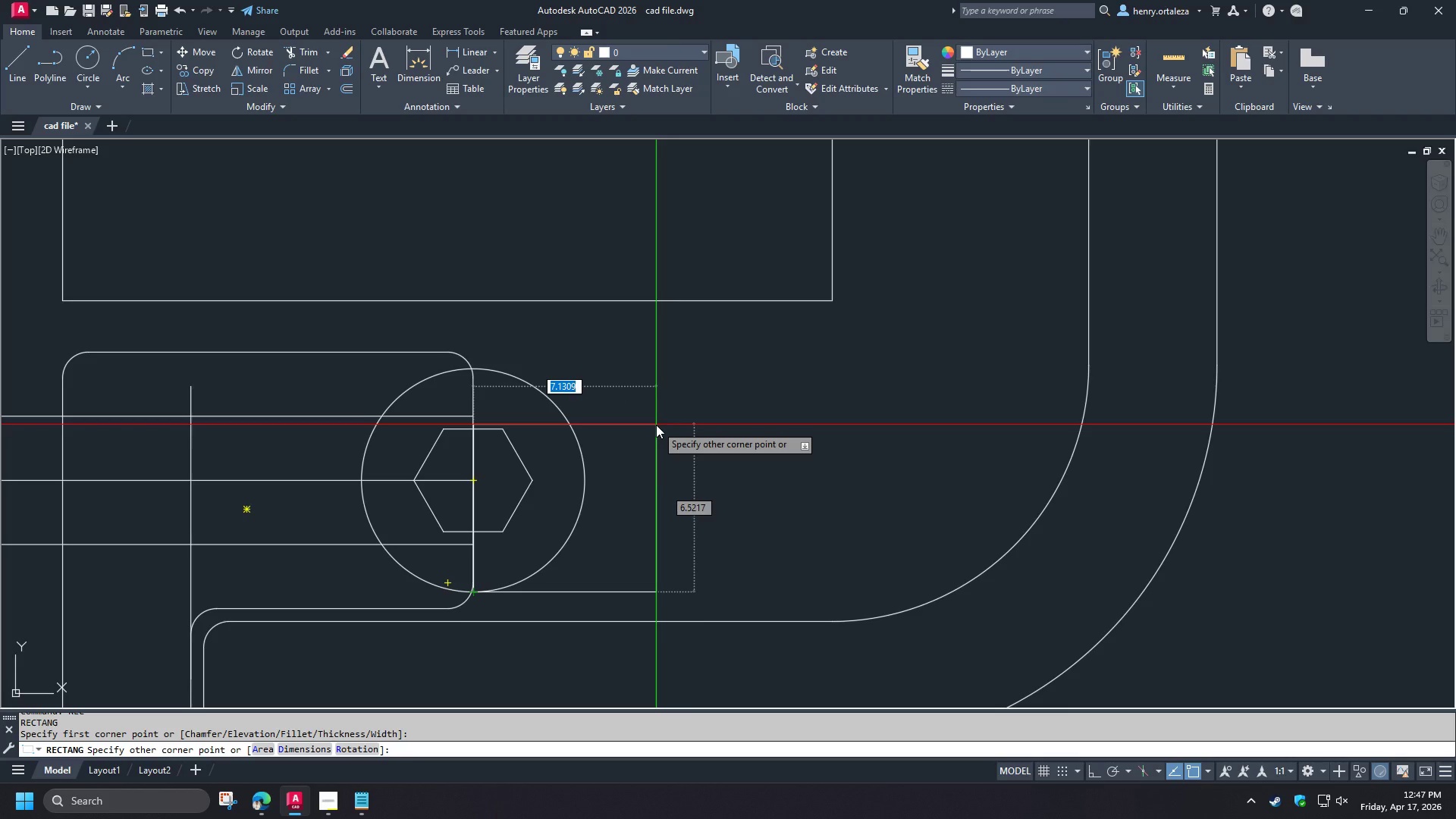 
key(Numpad5)
 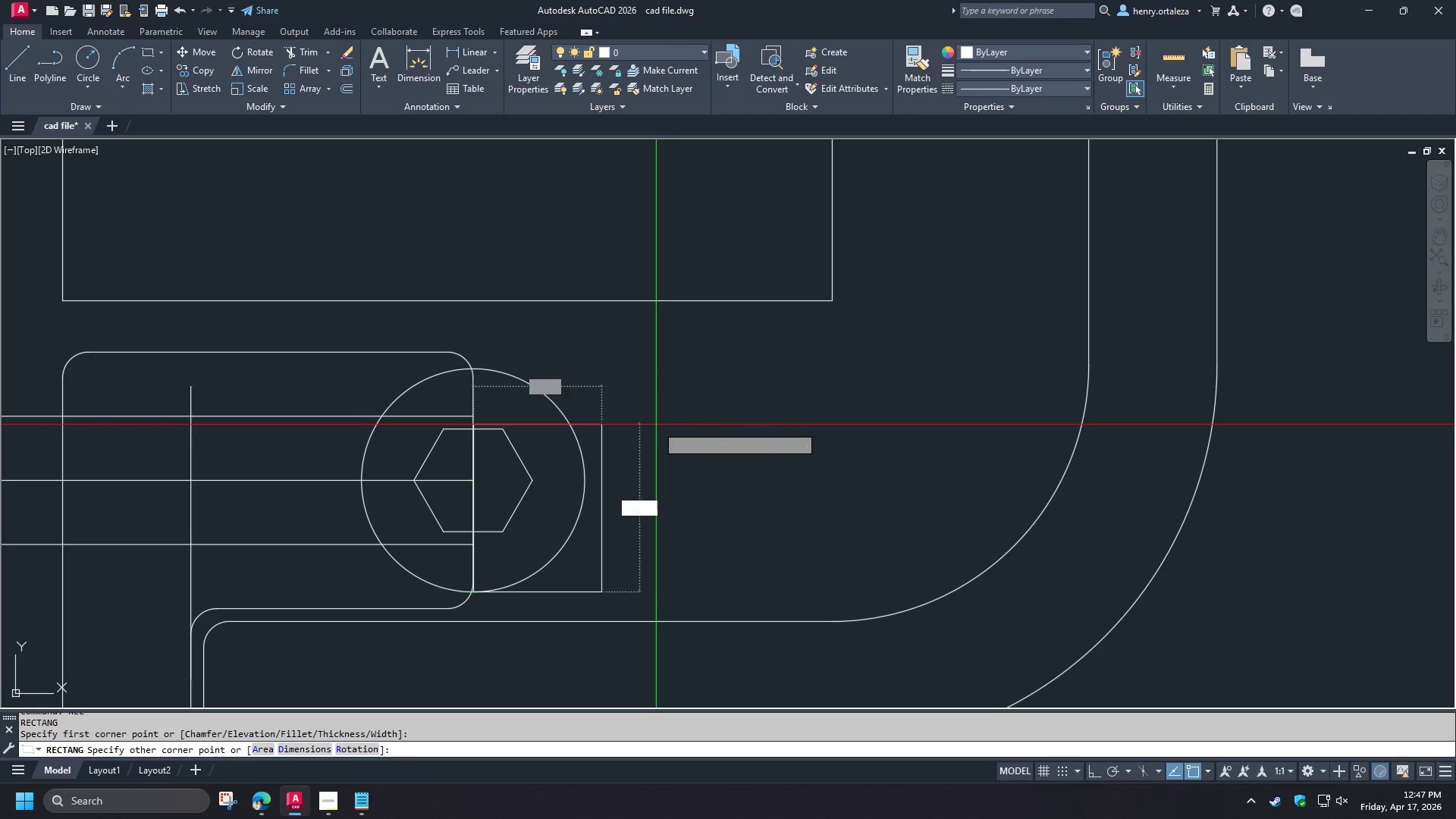 
key(Tab)
 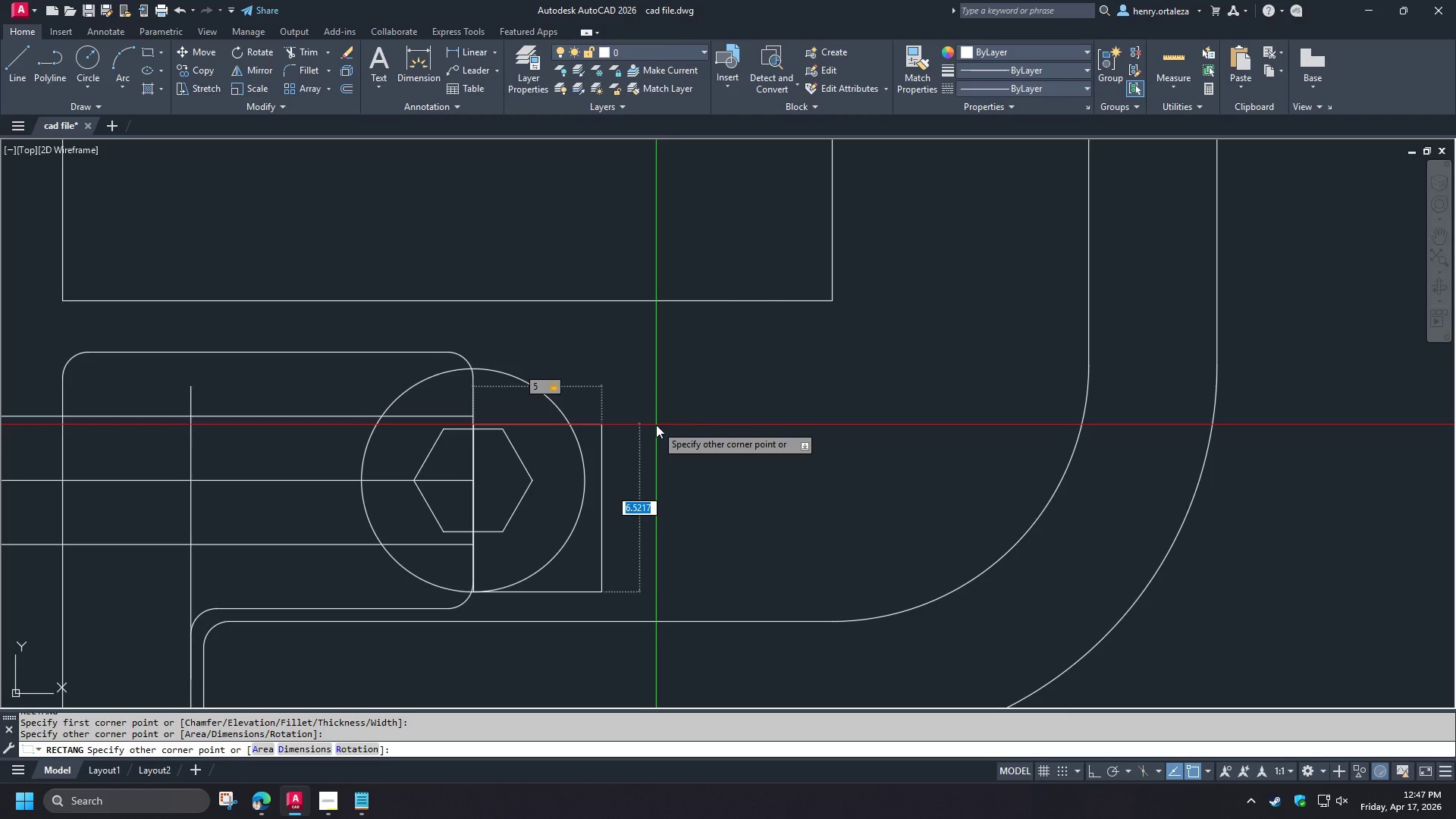 
key(Numpad8)
 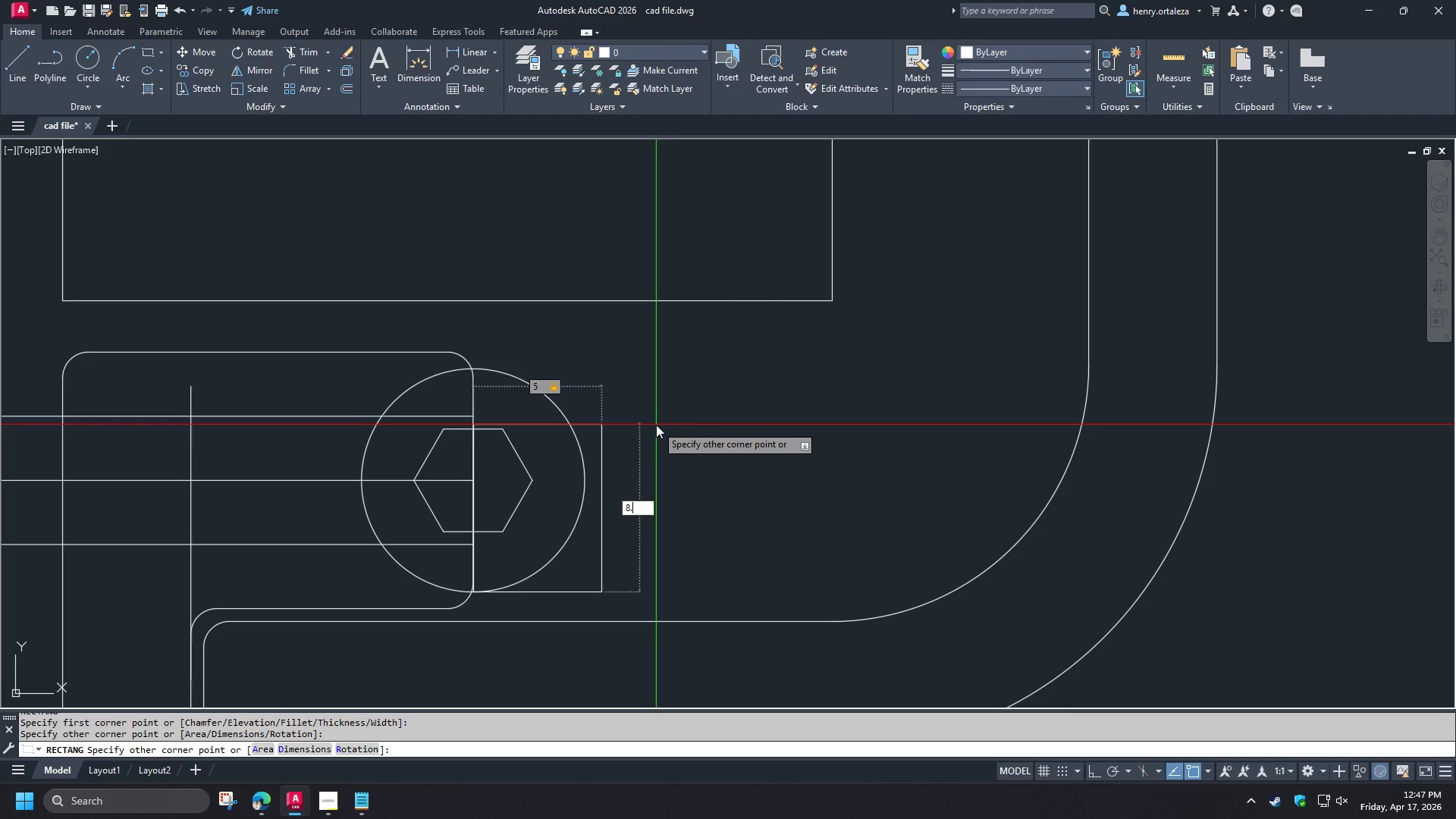 
key(NumpadDecimal)
 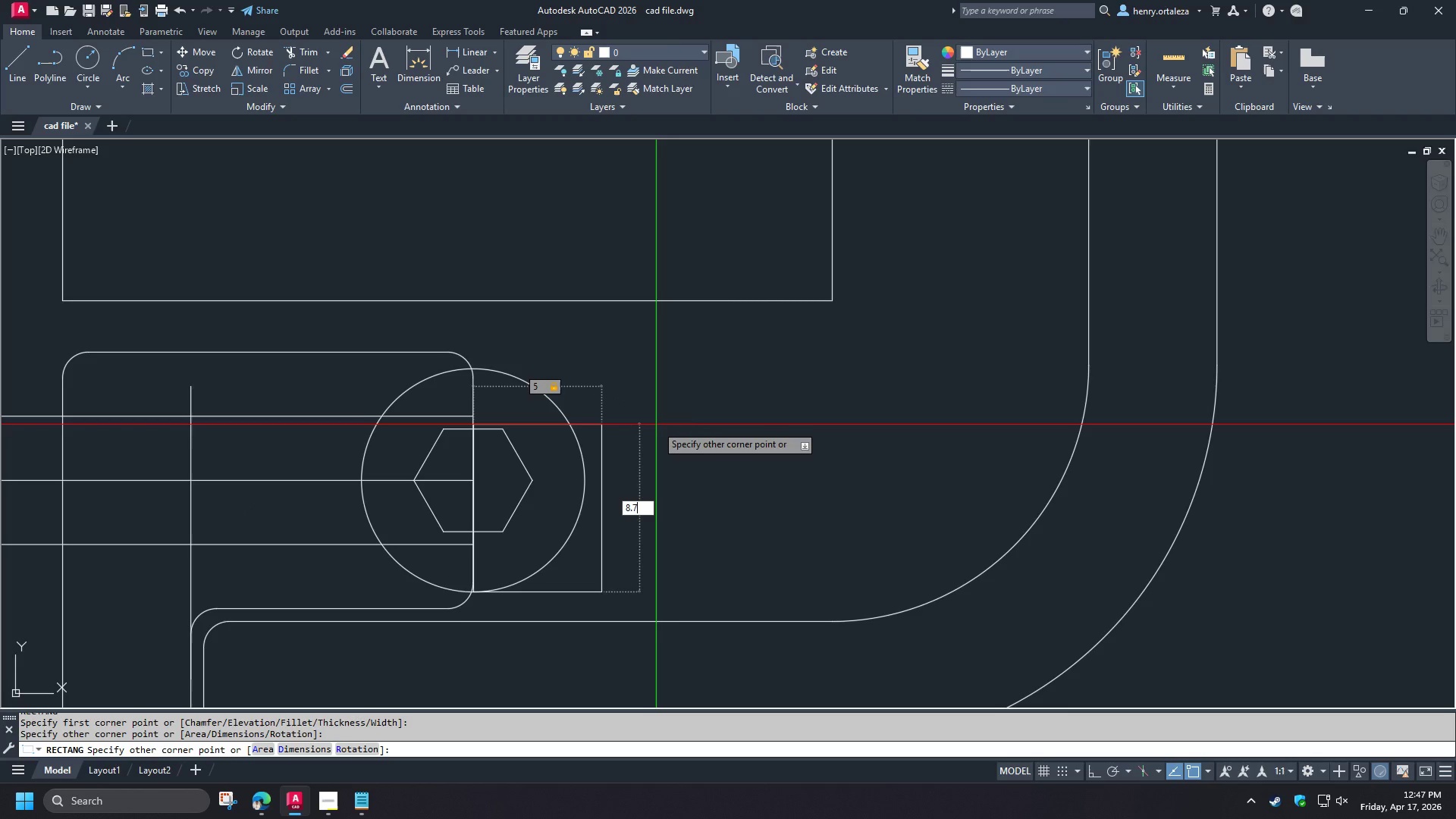 
key(Numpad7)
 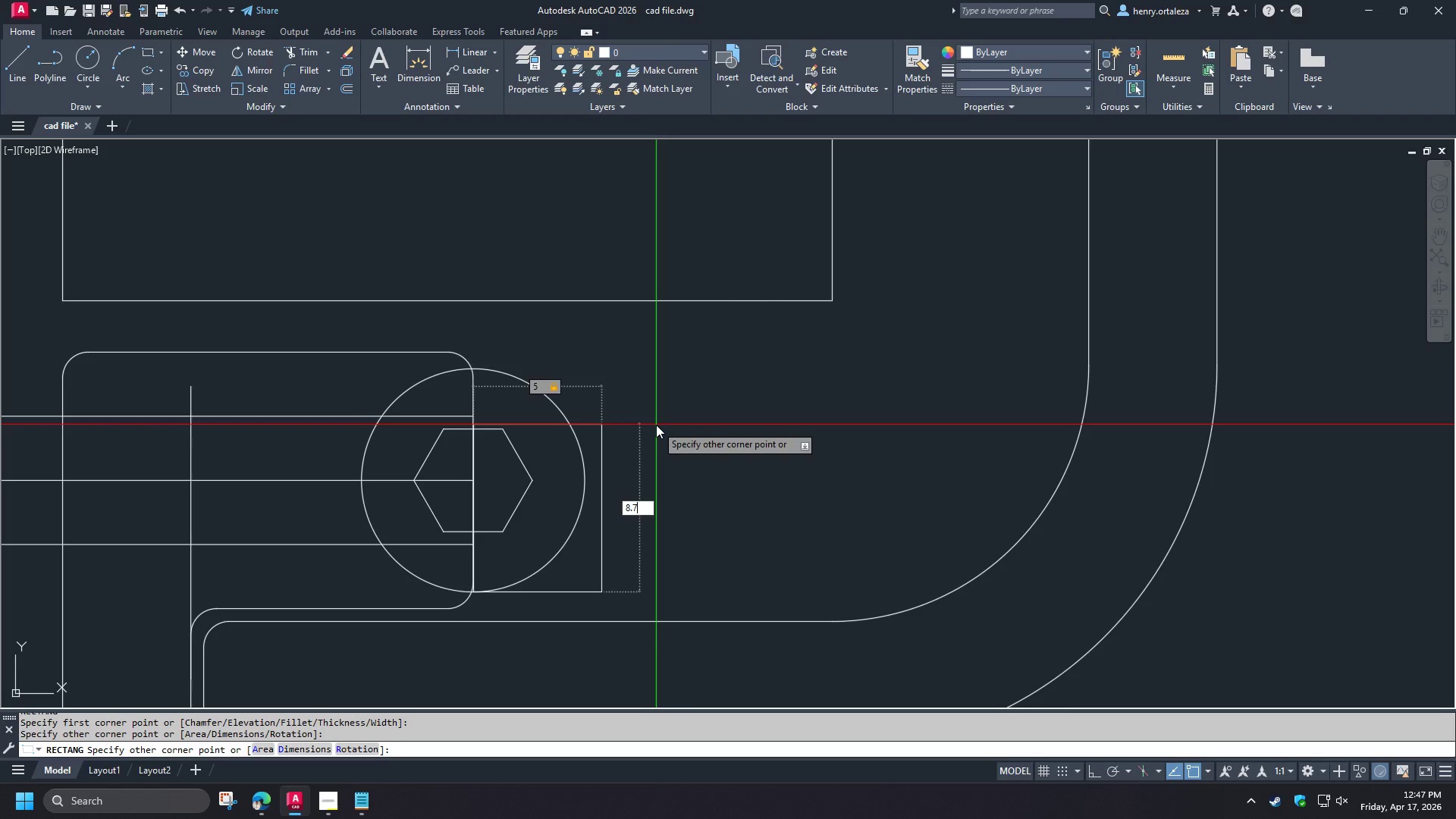 
key(NumpadEnter)
 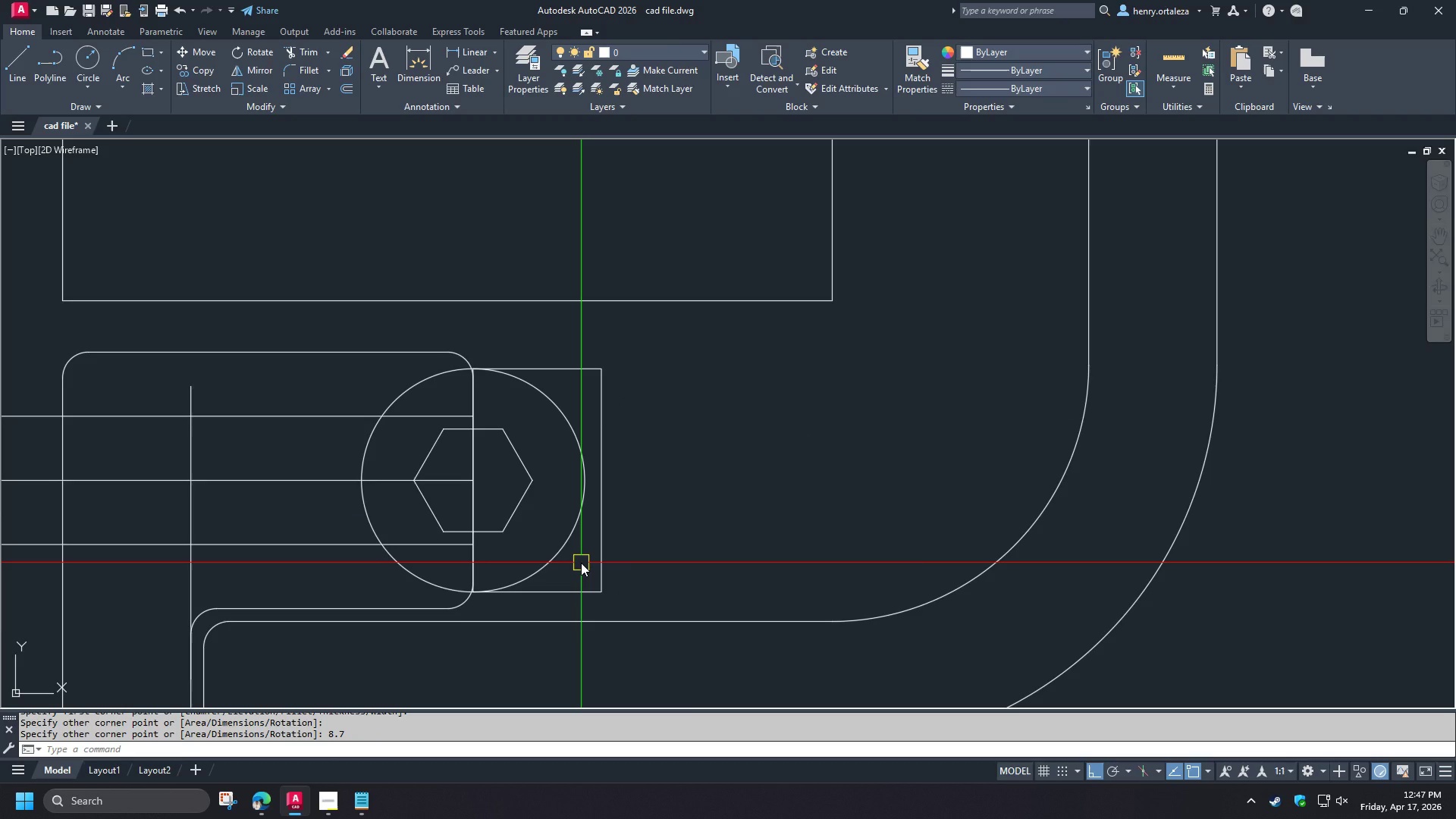 
left_click_drag(start_coordinate=[654, 563], to_coordinate=[645, 563])
 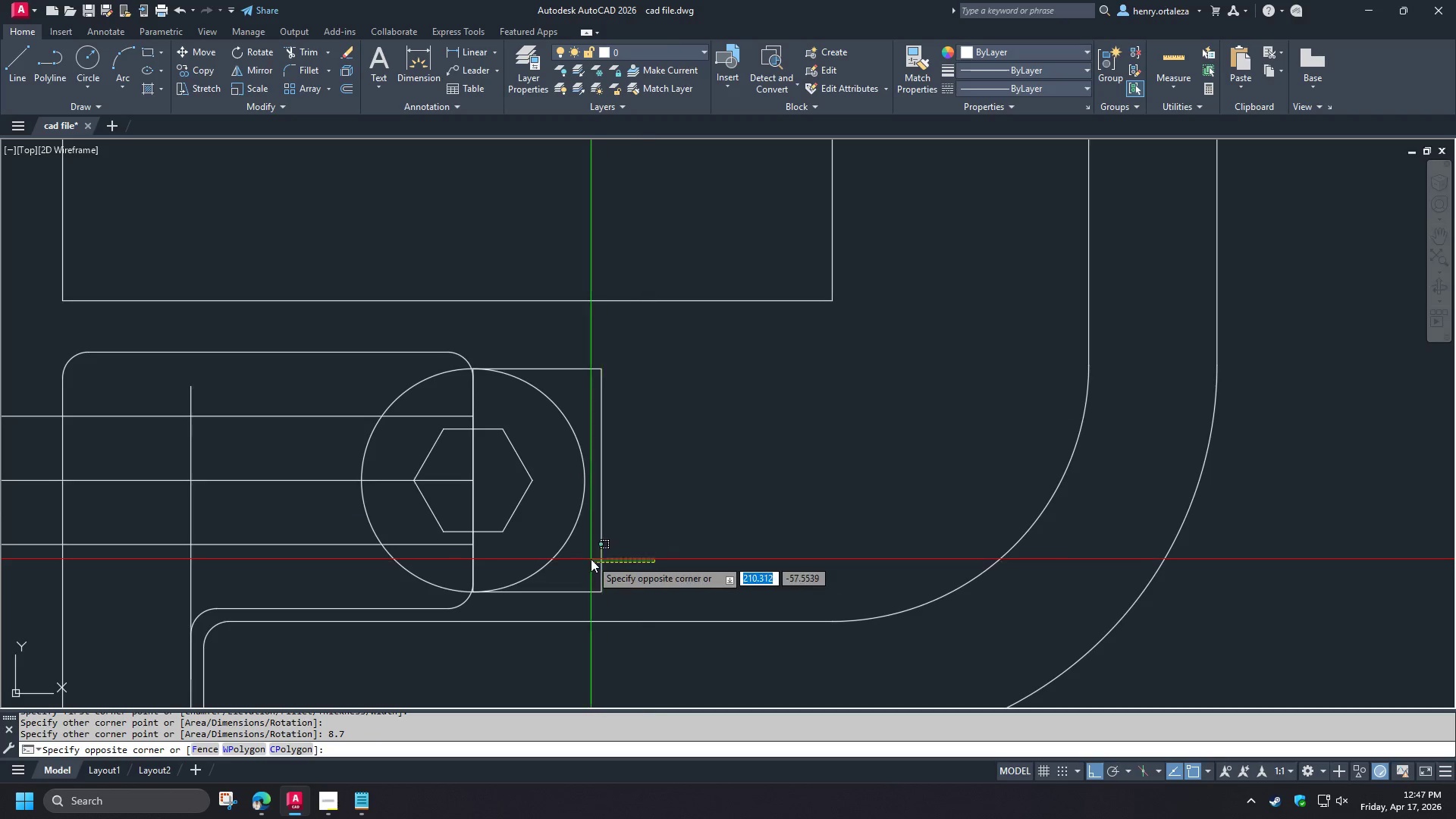 
double_click([591, 559])
 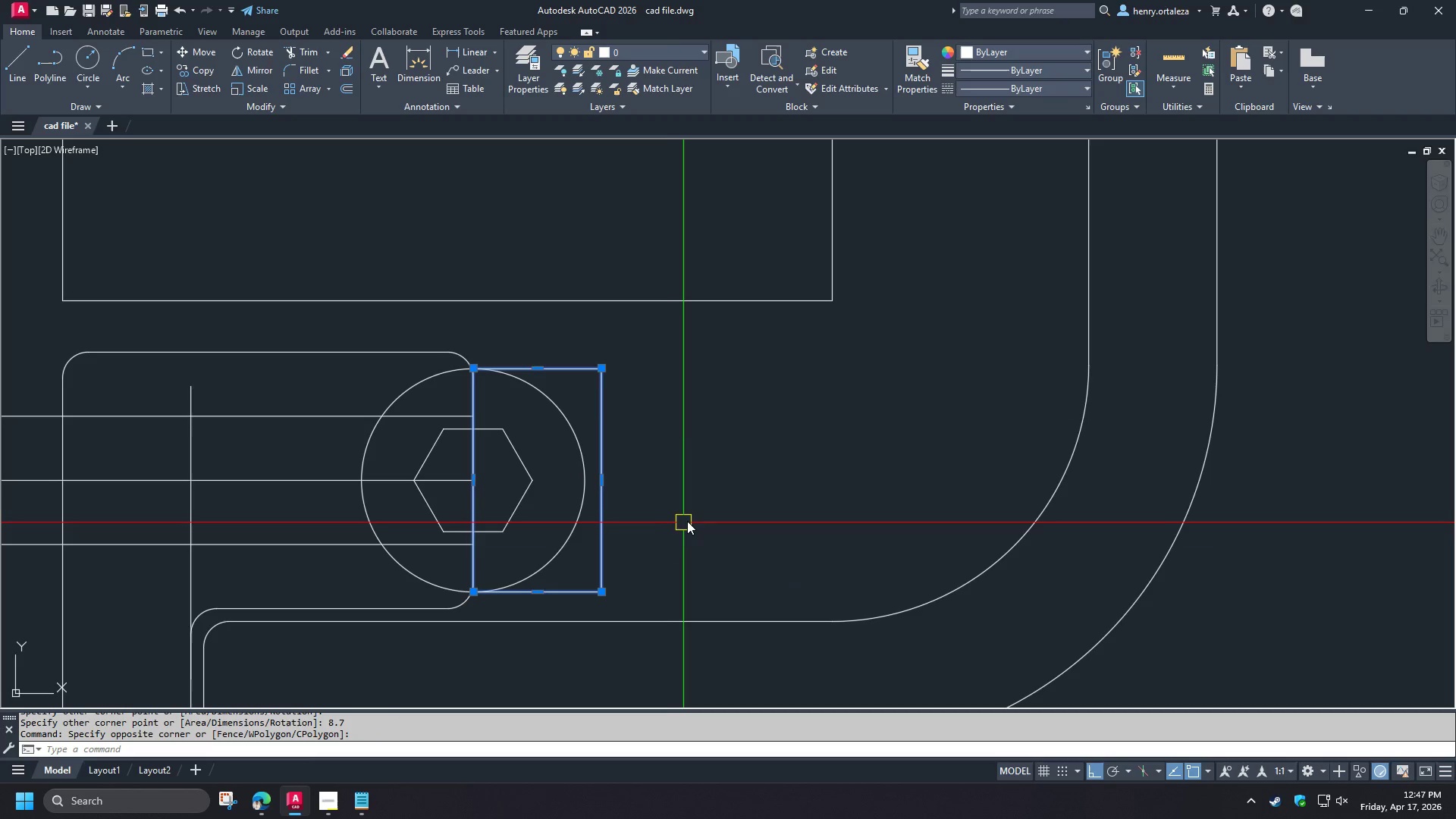 
key(M)
 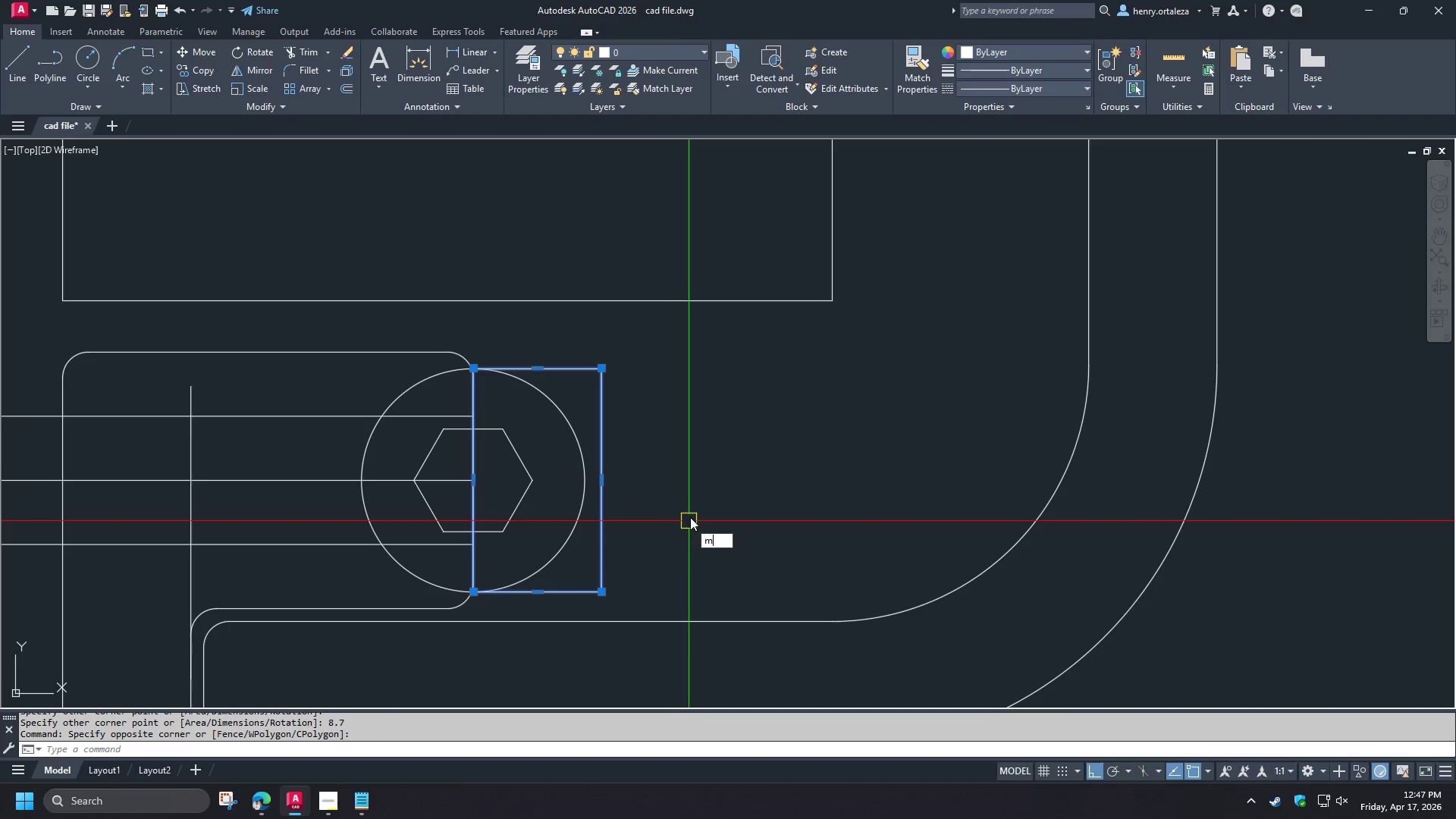 
key(Space)
 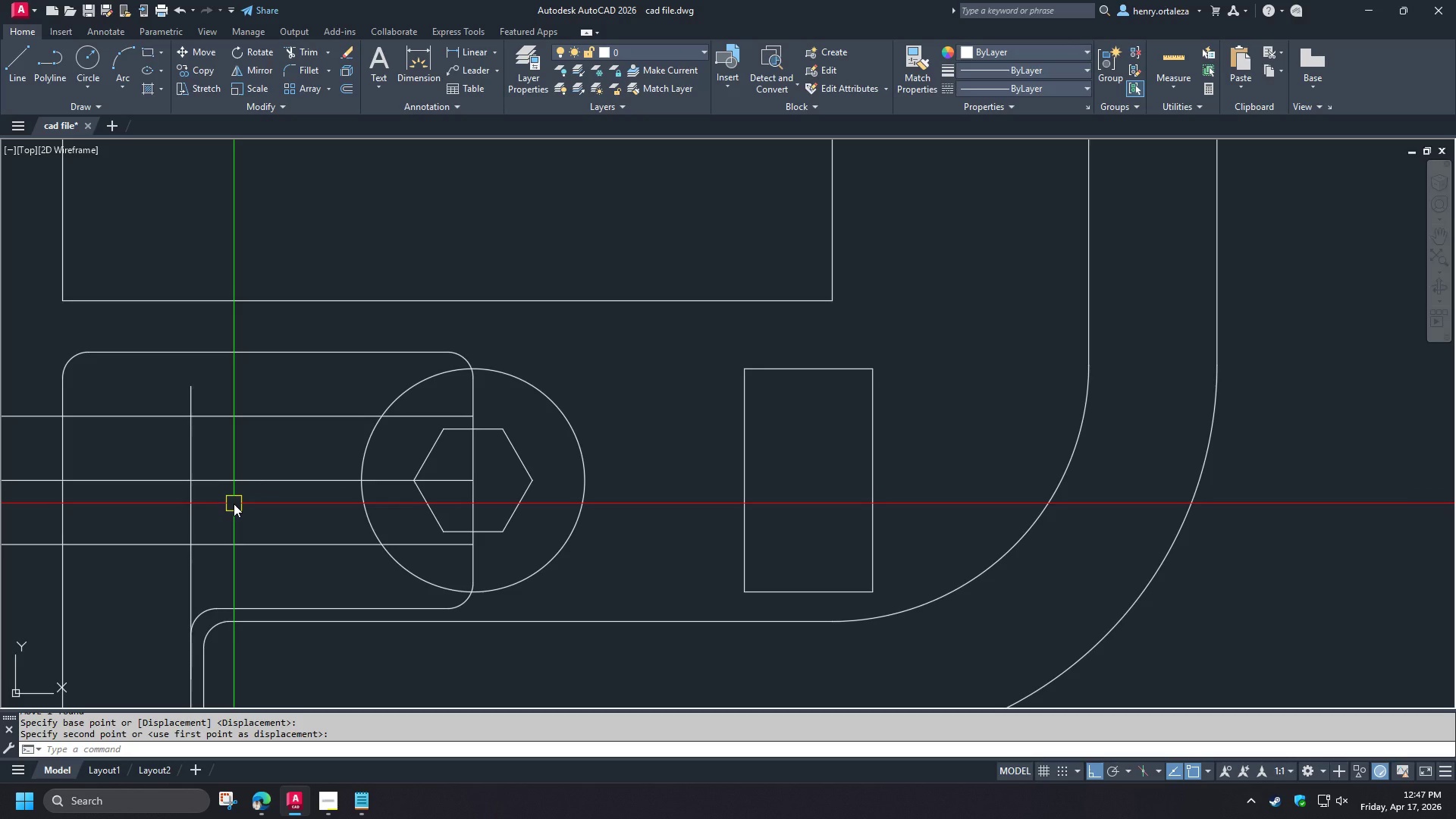 
key(O)
 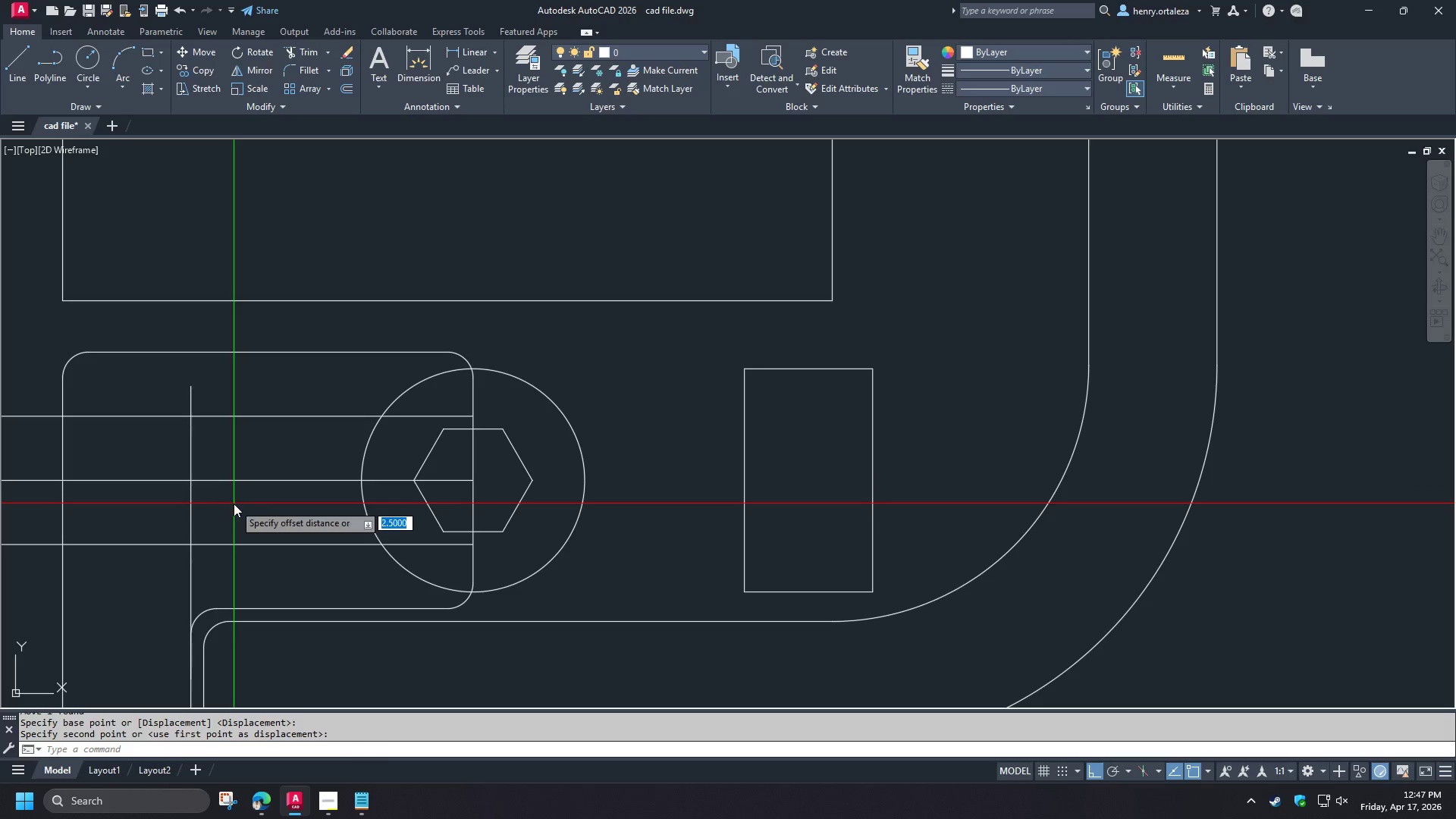 
key(Space)
 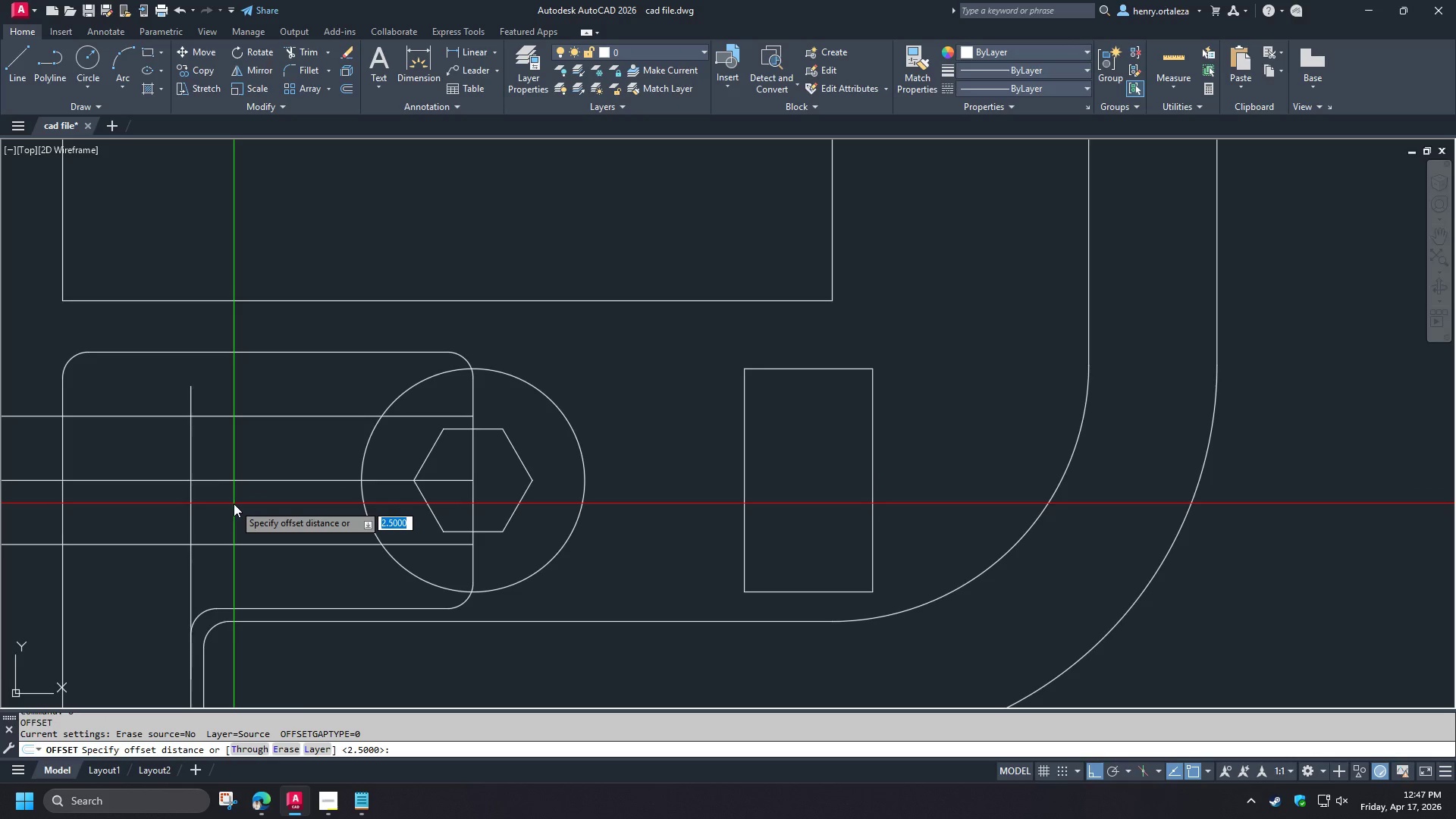 
key(T)
 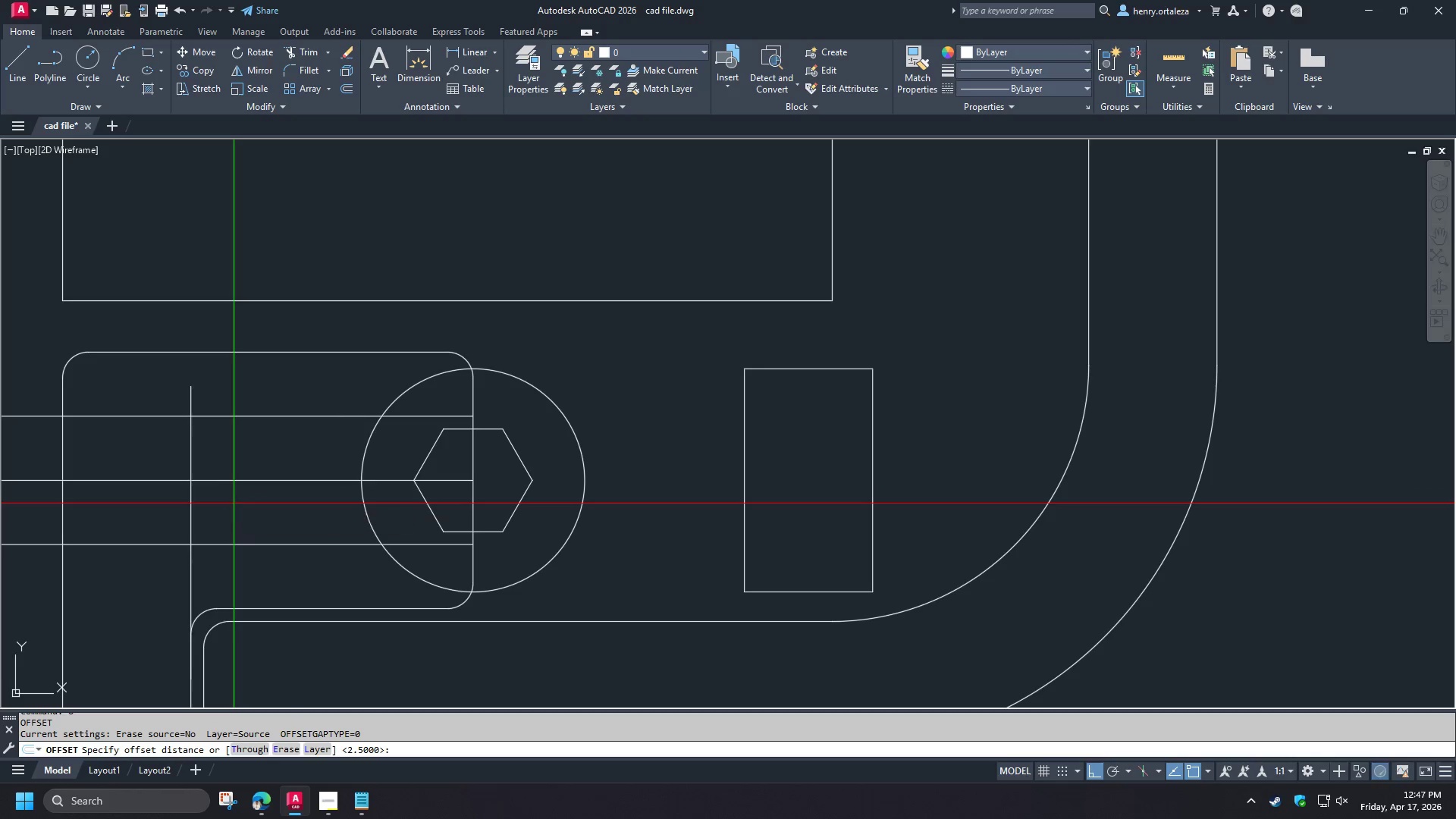 
key(Space)
 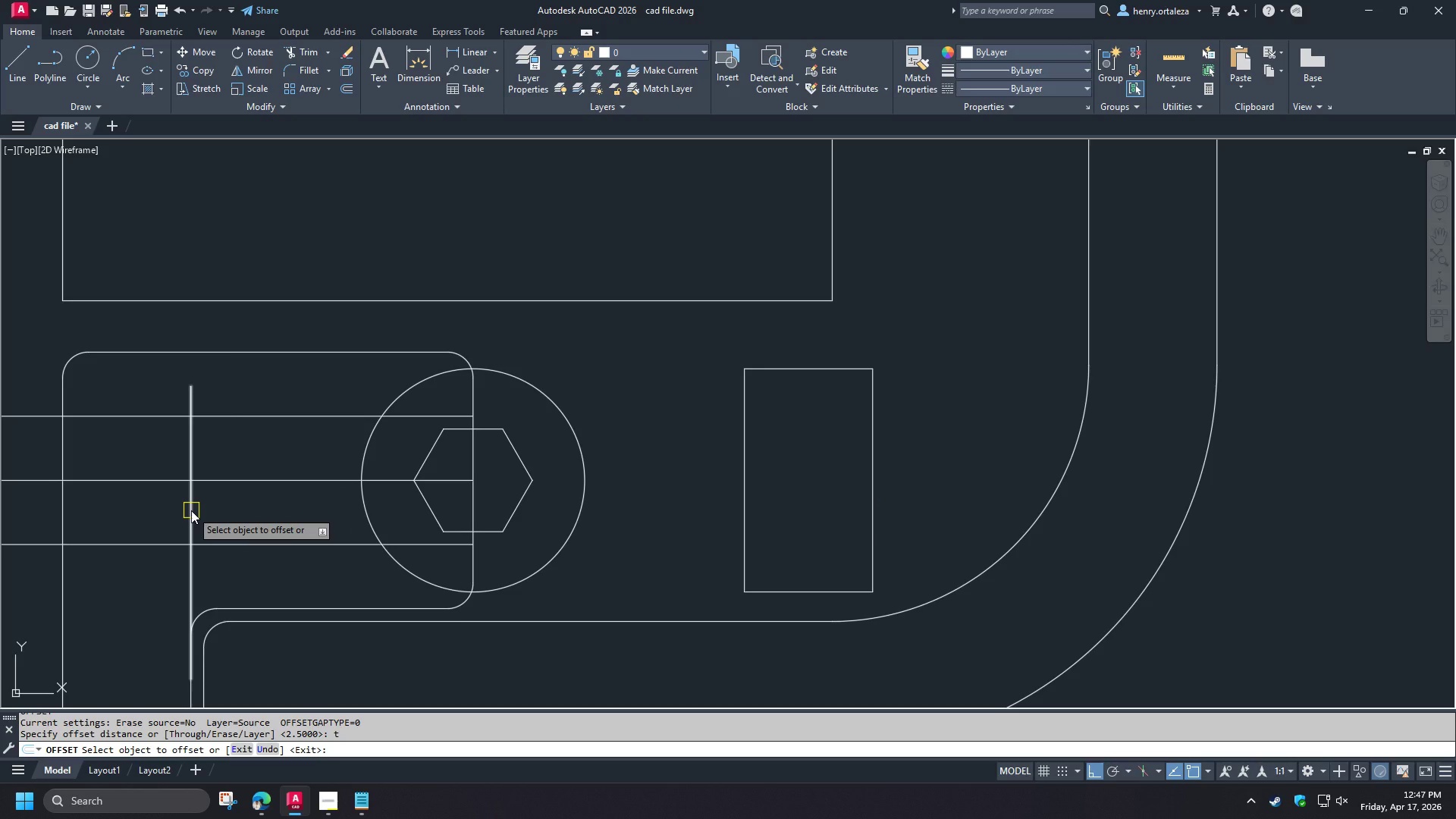 
wait(5.2)
 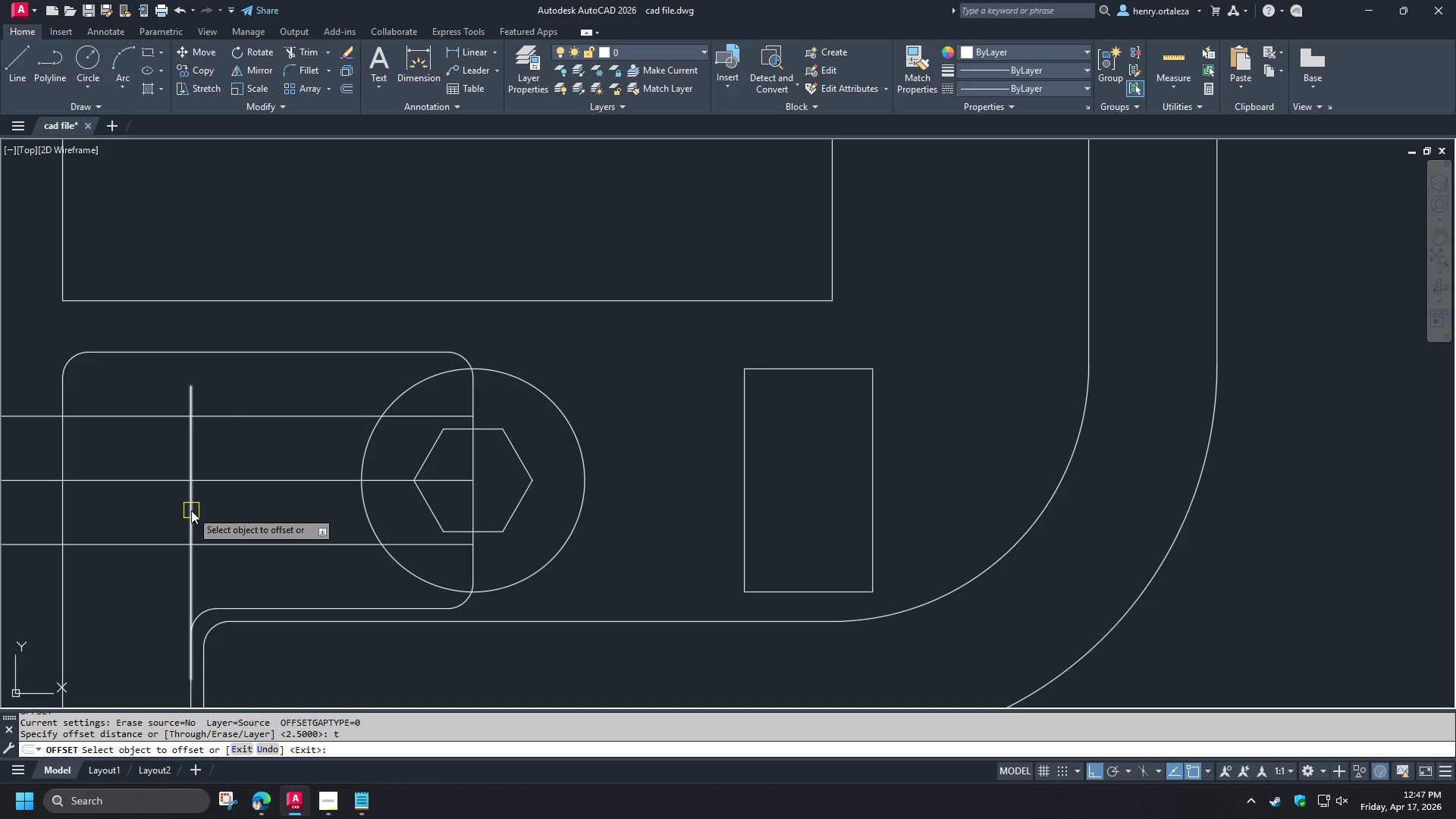 
left_click([191, 510])
 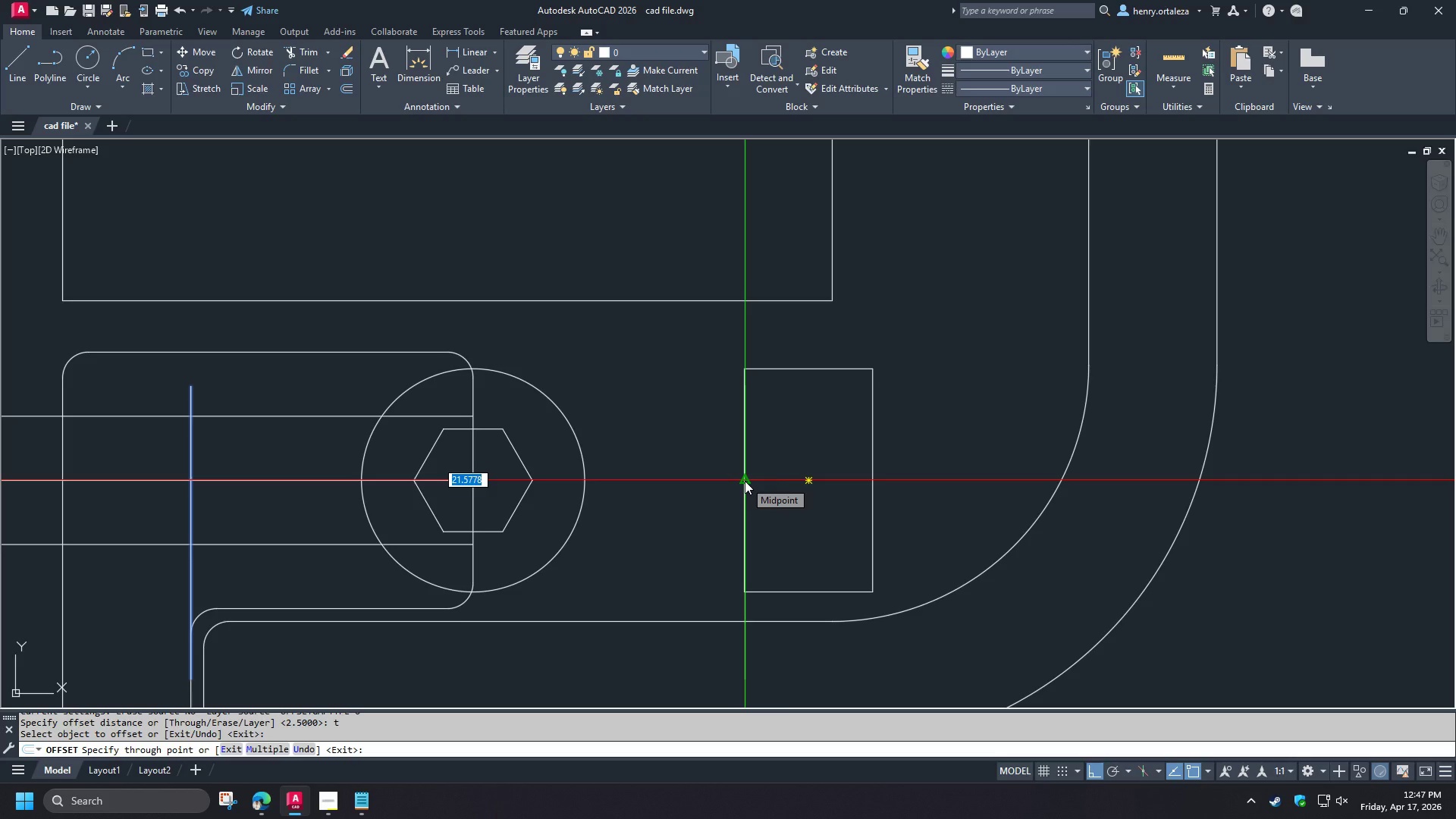 
wait(10.11)
 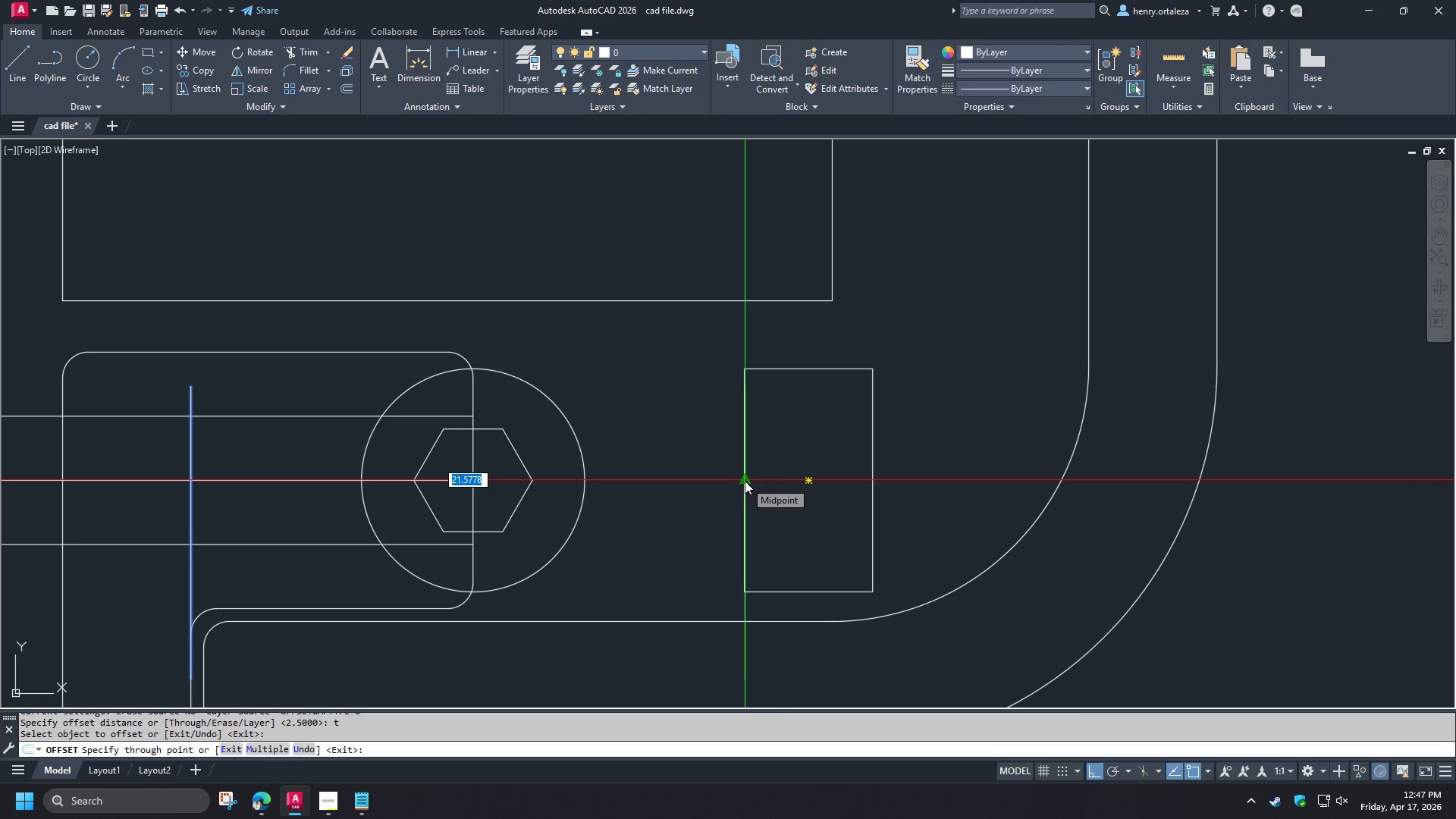 
key(Escape)
 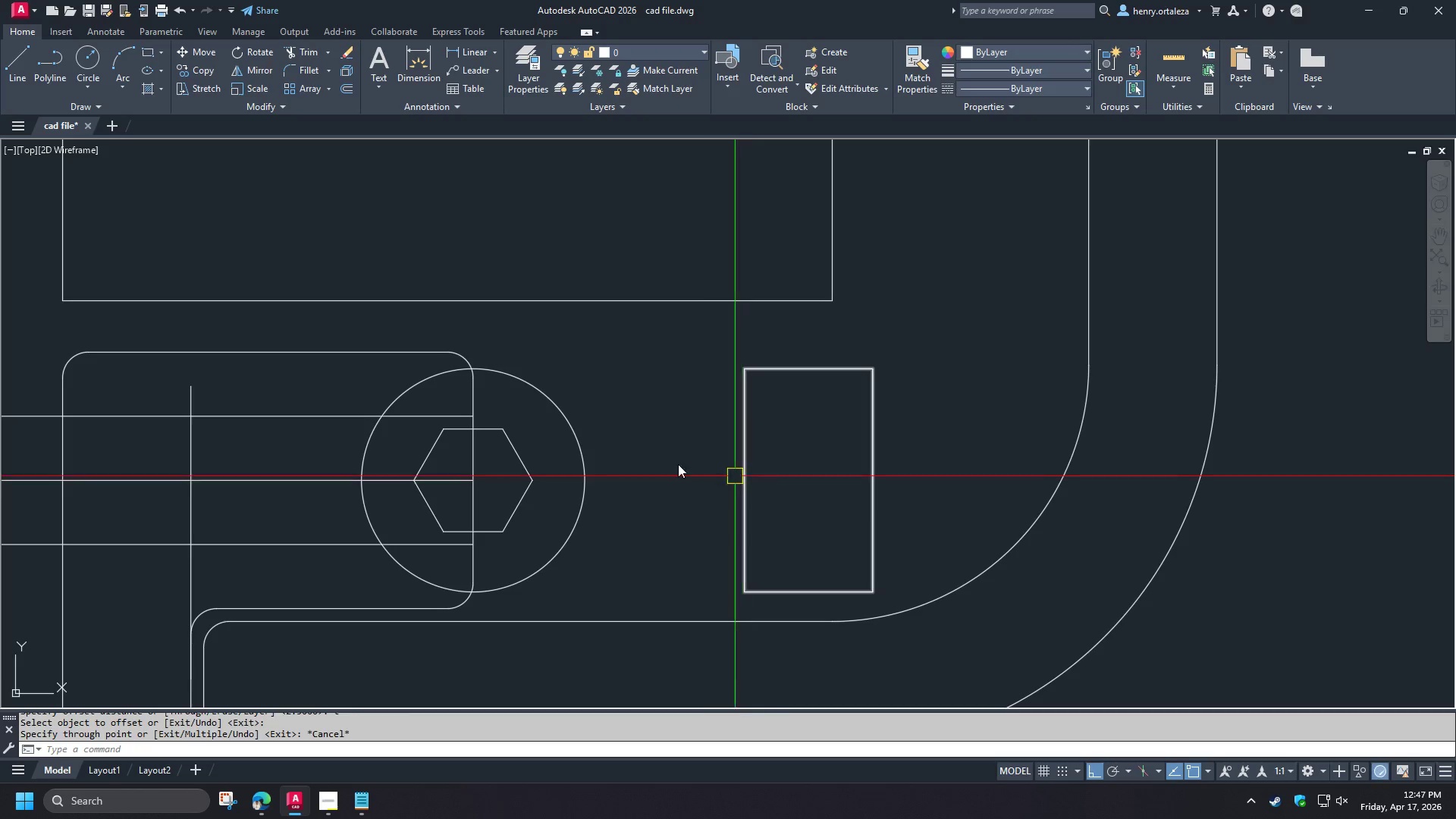 
key(Escape)
 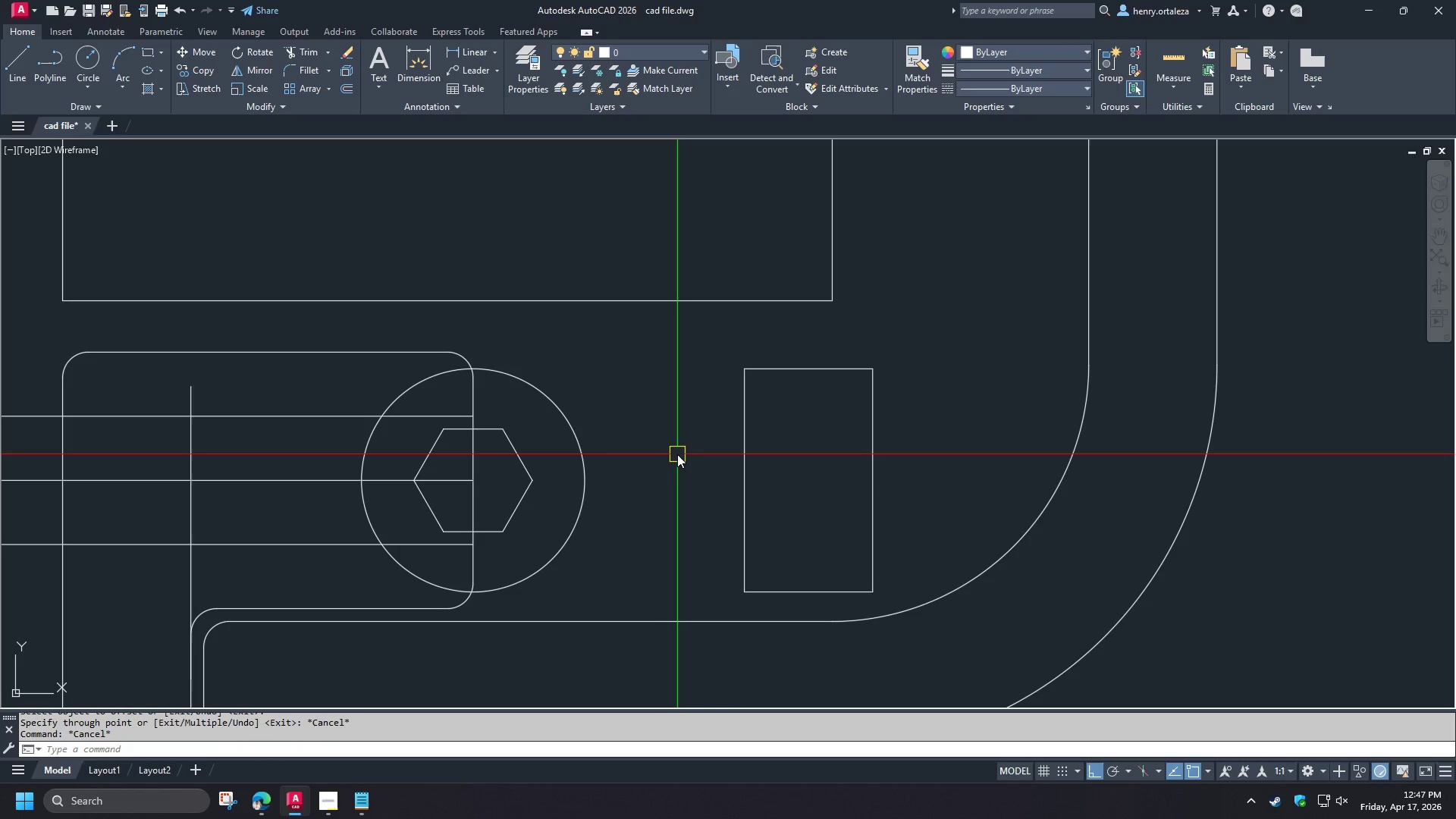 
key(L)
 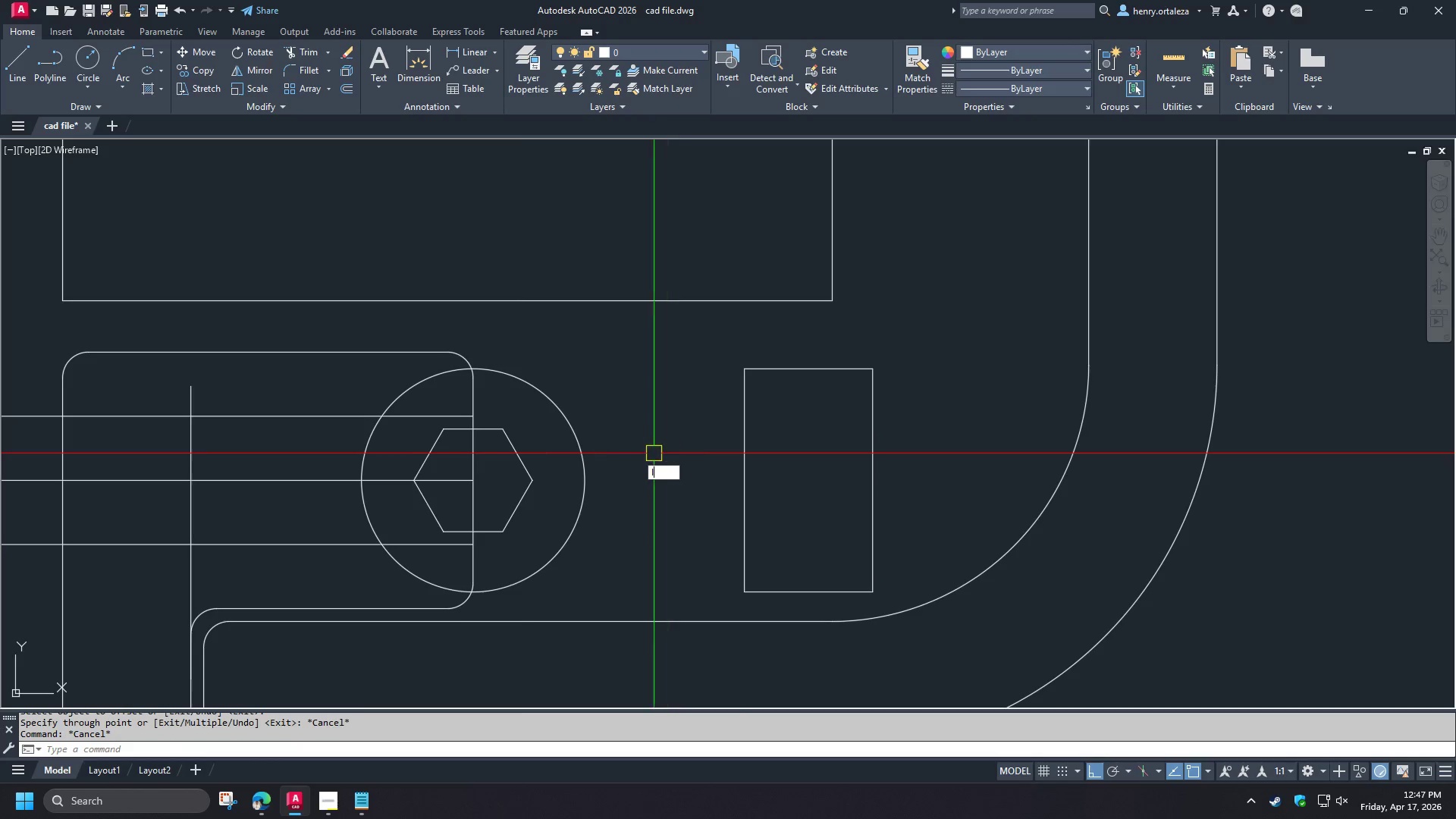 
key(Space)
 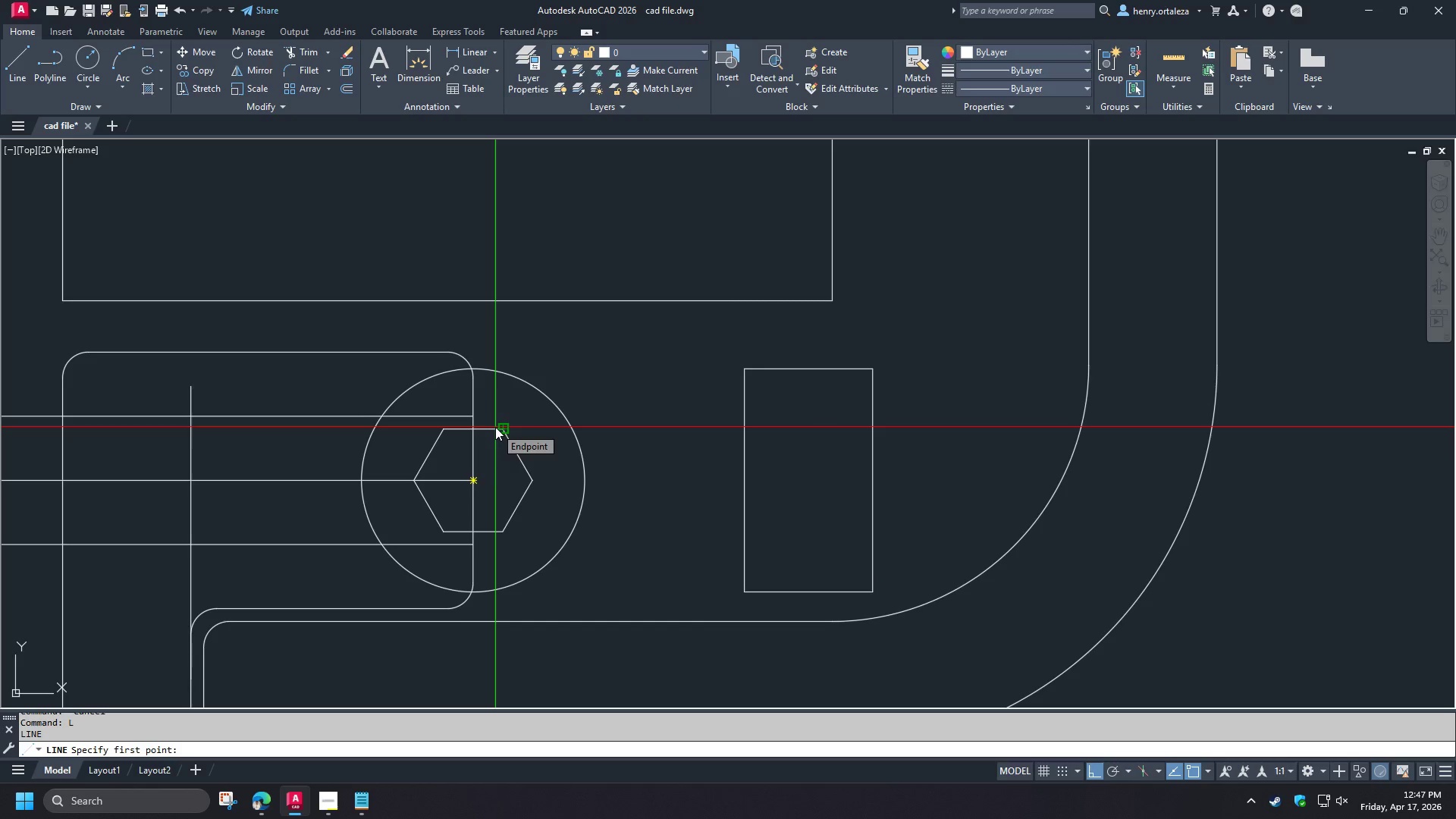 
wait(5.23)
 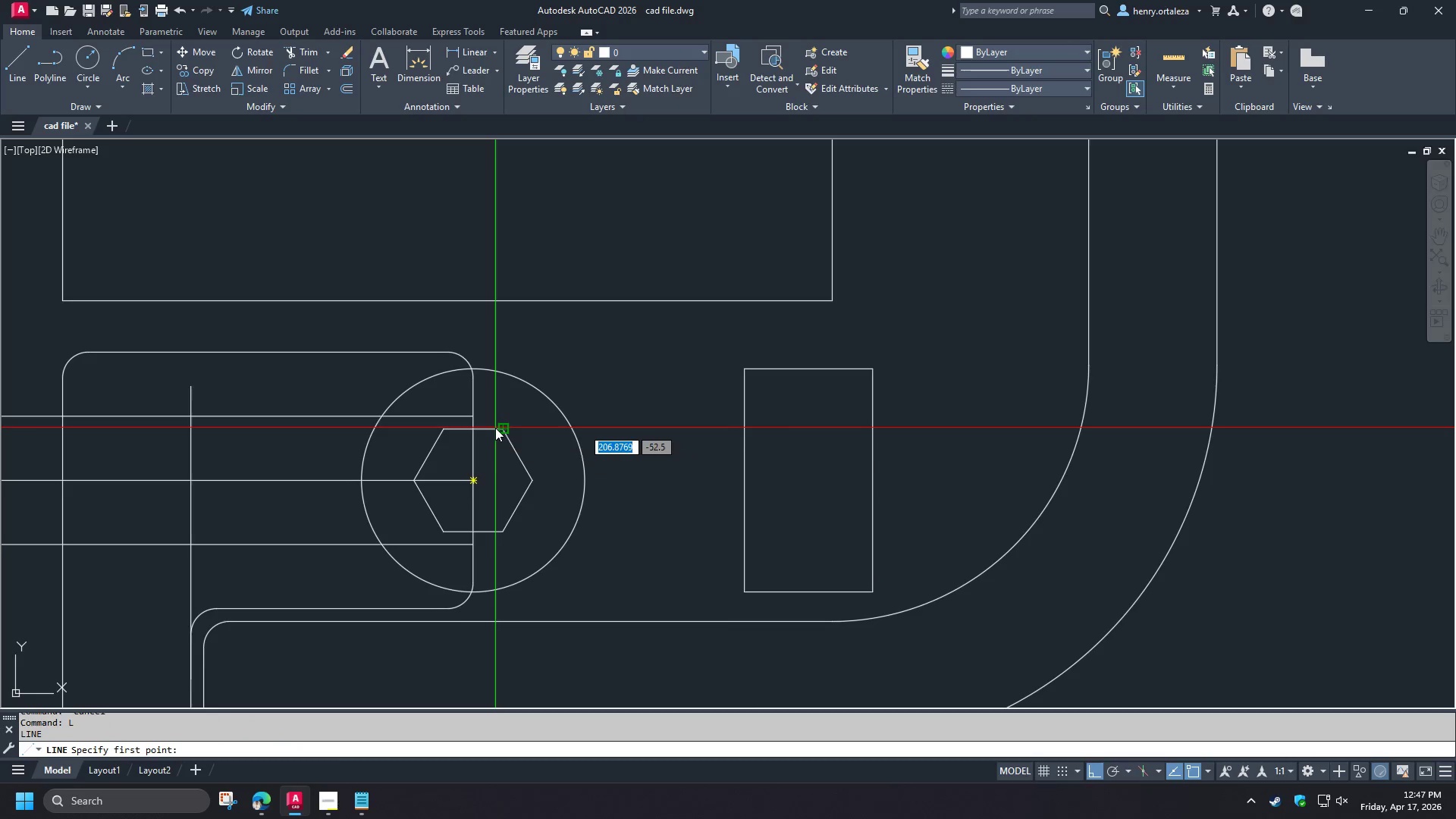 
key(Escape)
 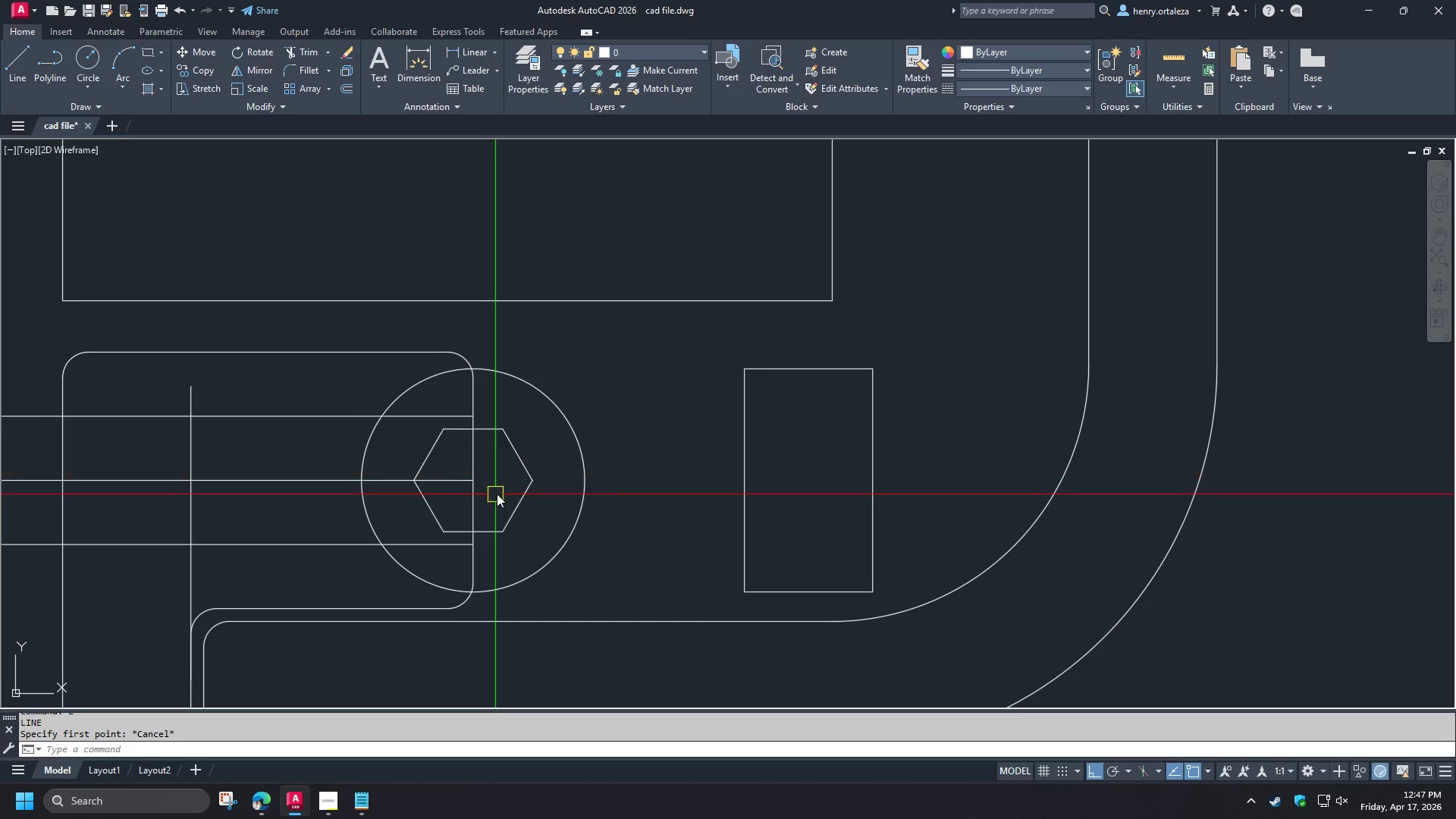 
scroll: coordinate [498, 488], scroll_direction: up, amount: 1.0
 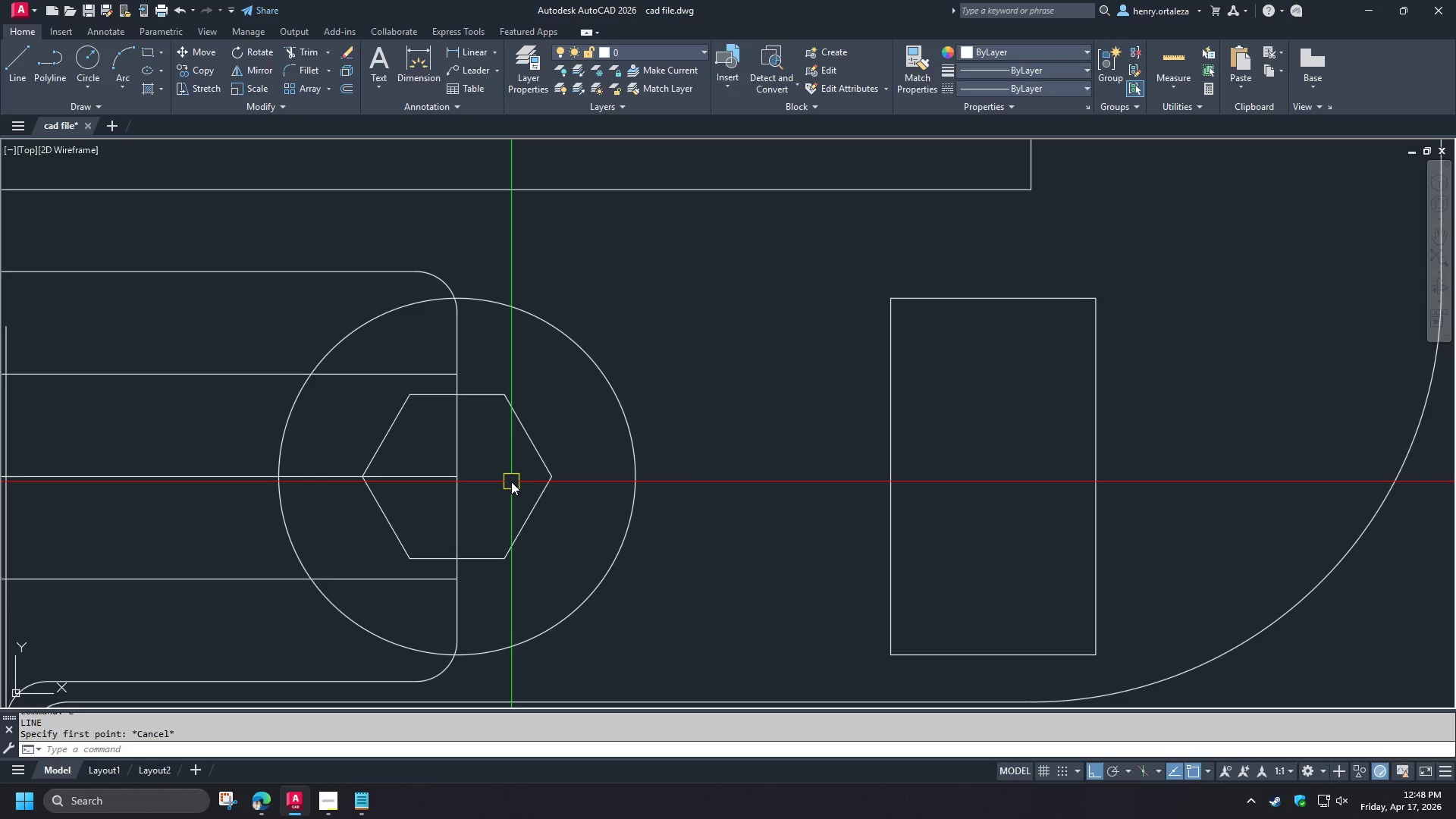 
left_click([532, 506])
 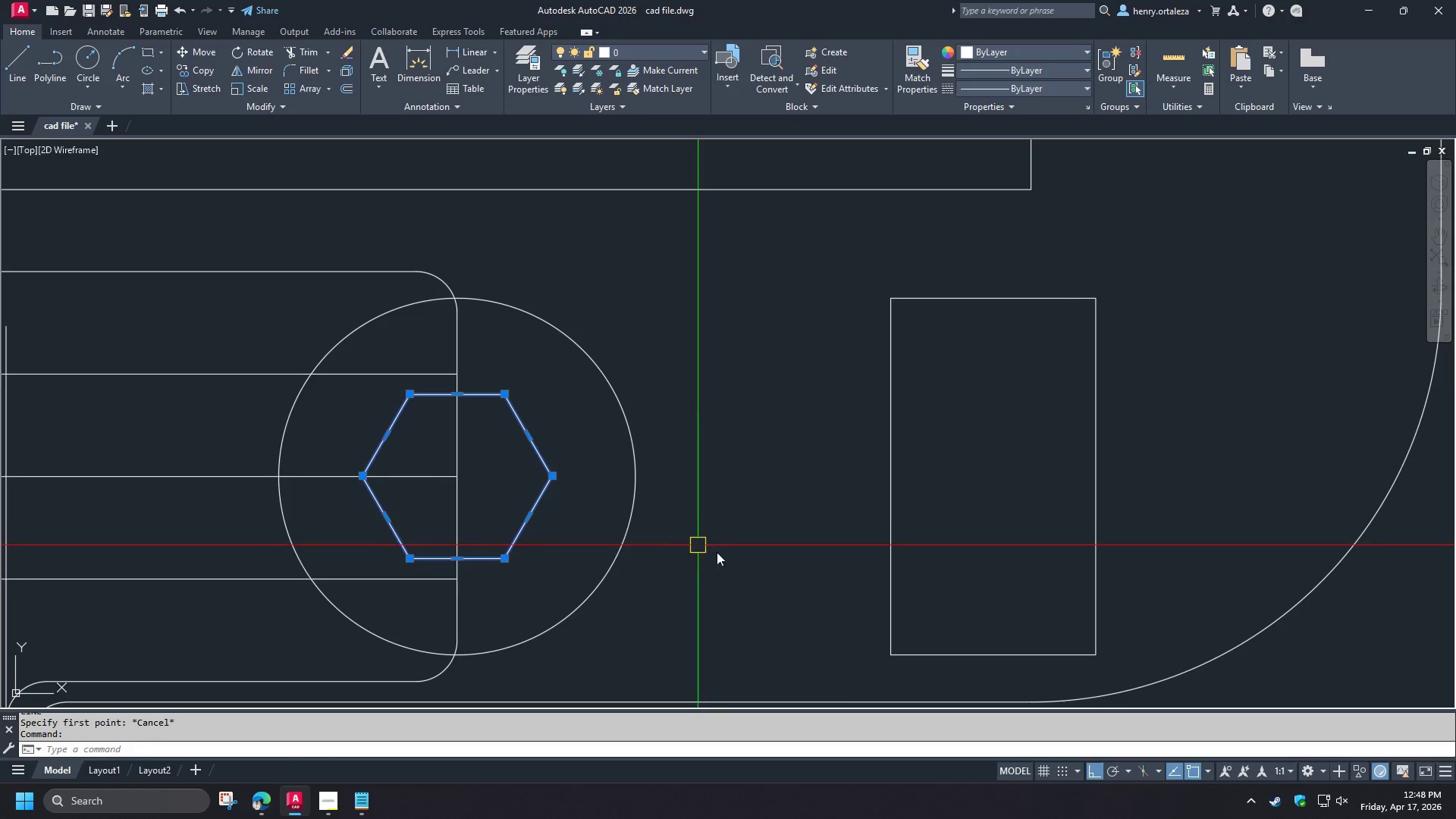 
type(ro c )
 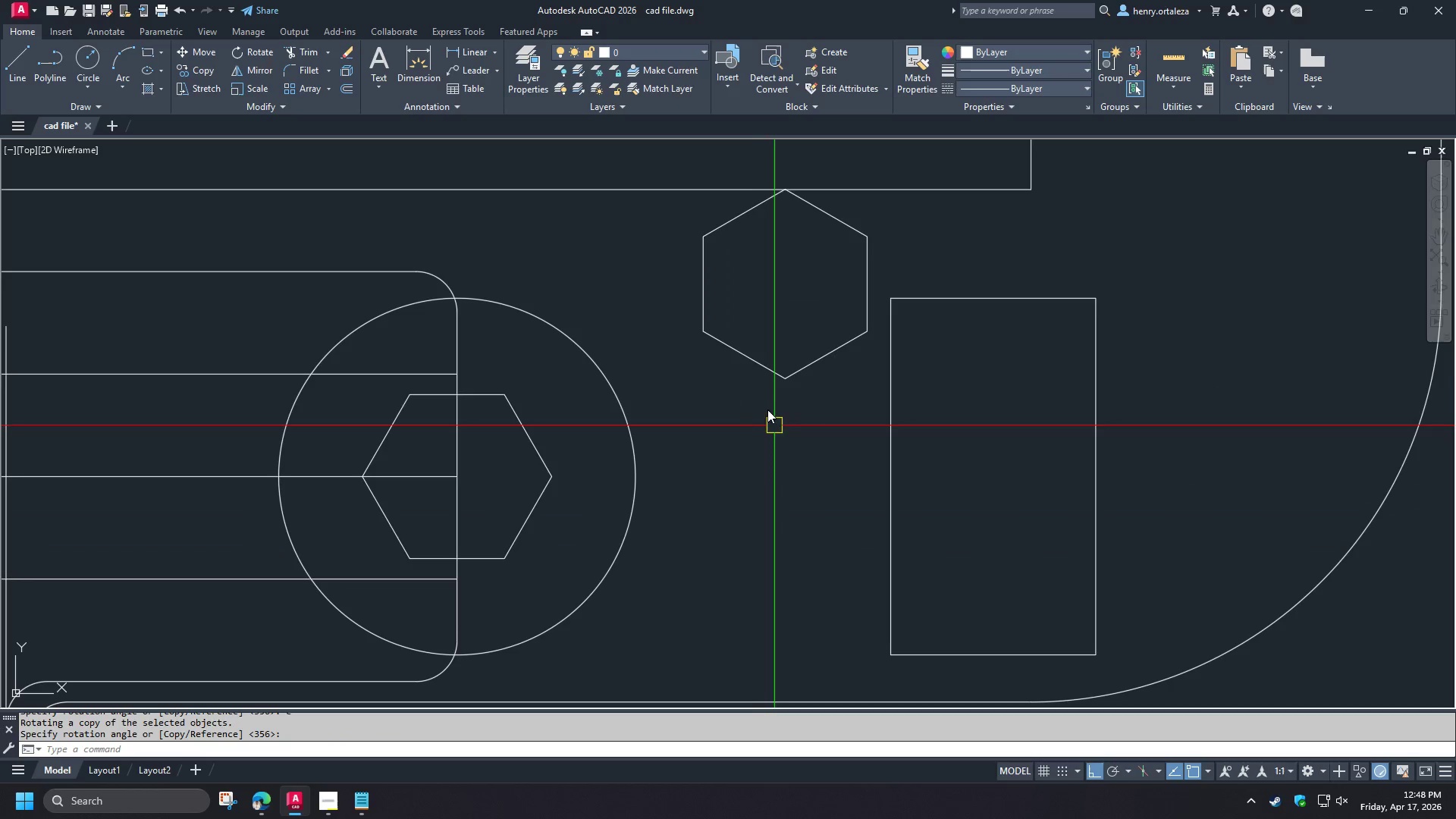 
left_click_drag(start_coordinate=[717, 544], to_coordinate=[719, 553])
 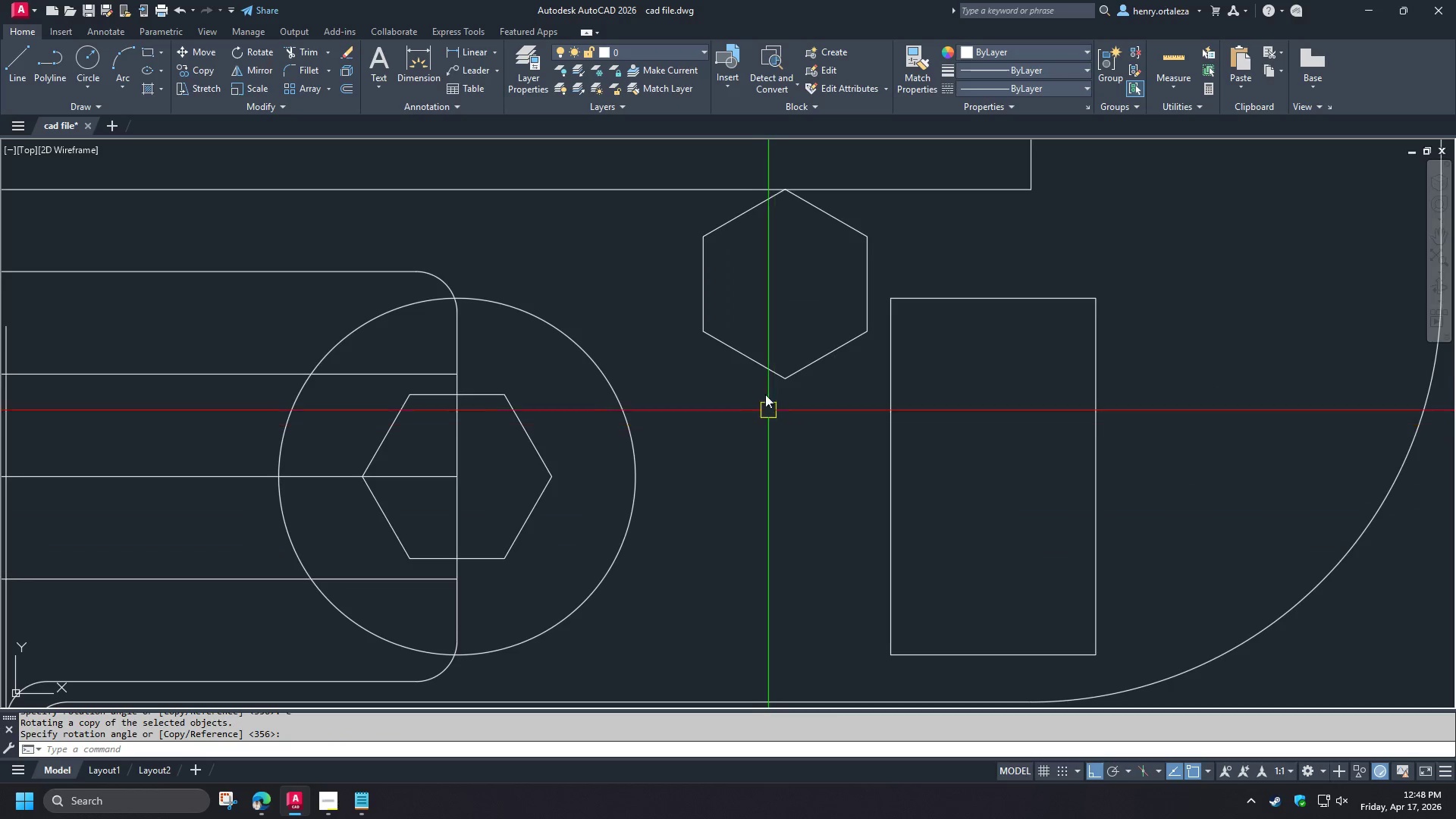 
left_click([761, 366])
 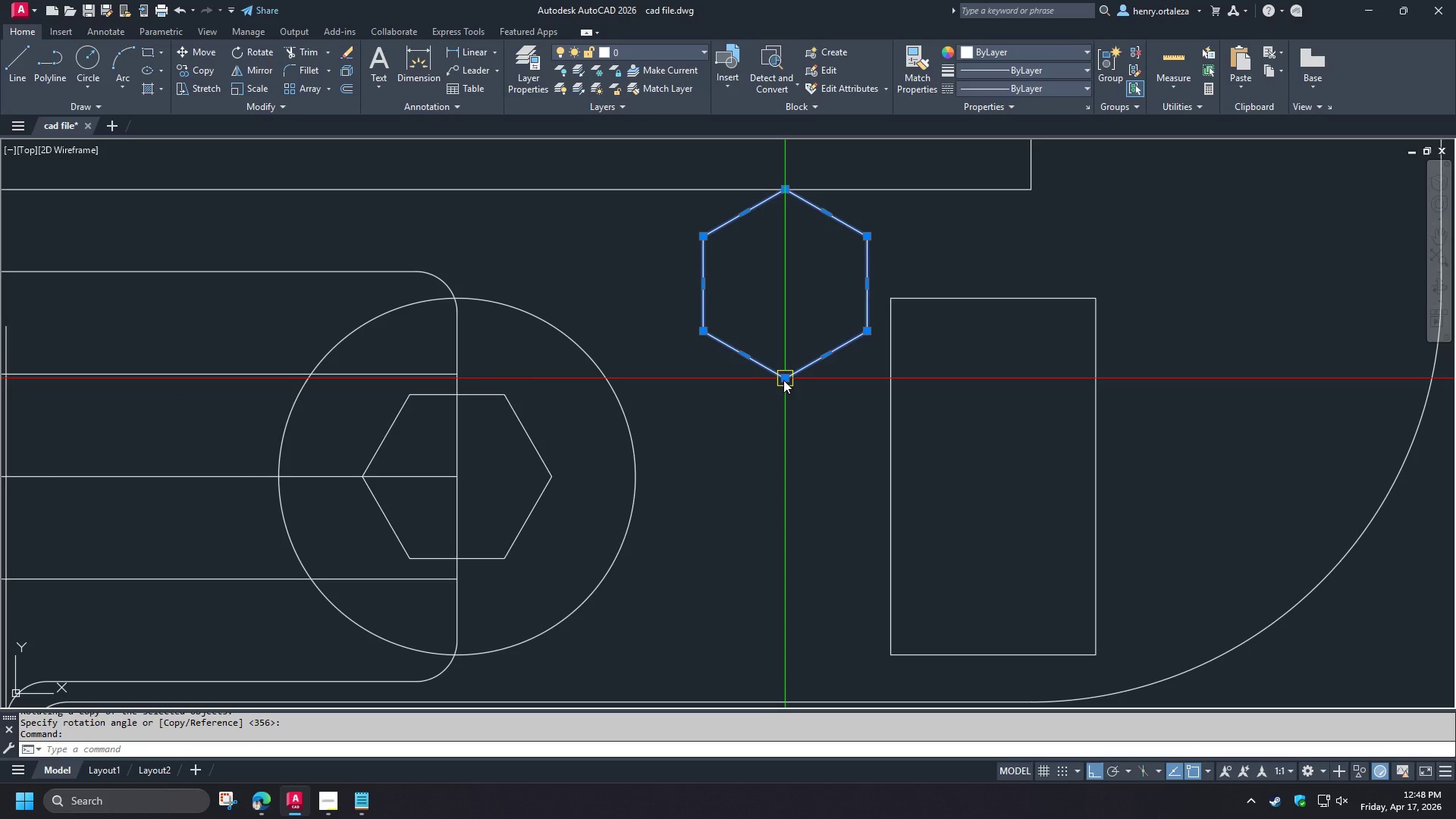 
key(M)
 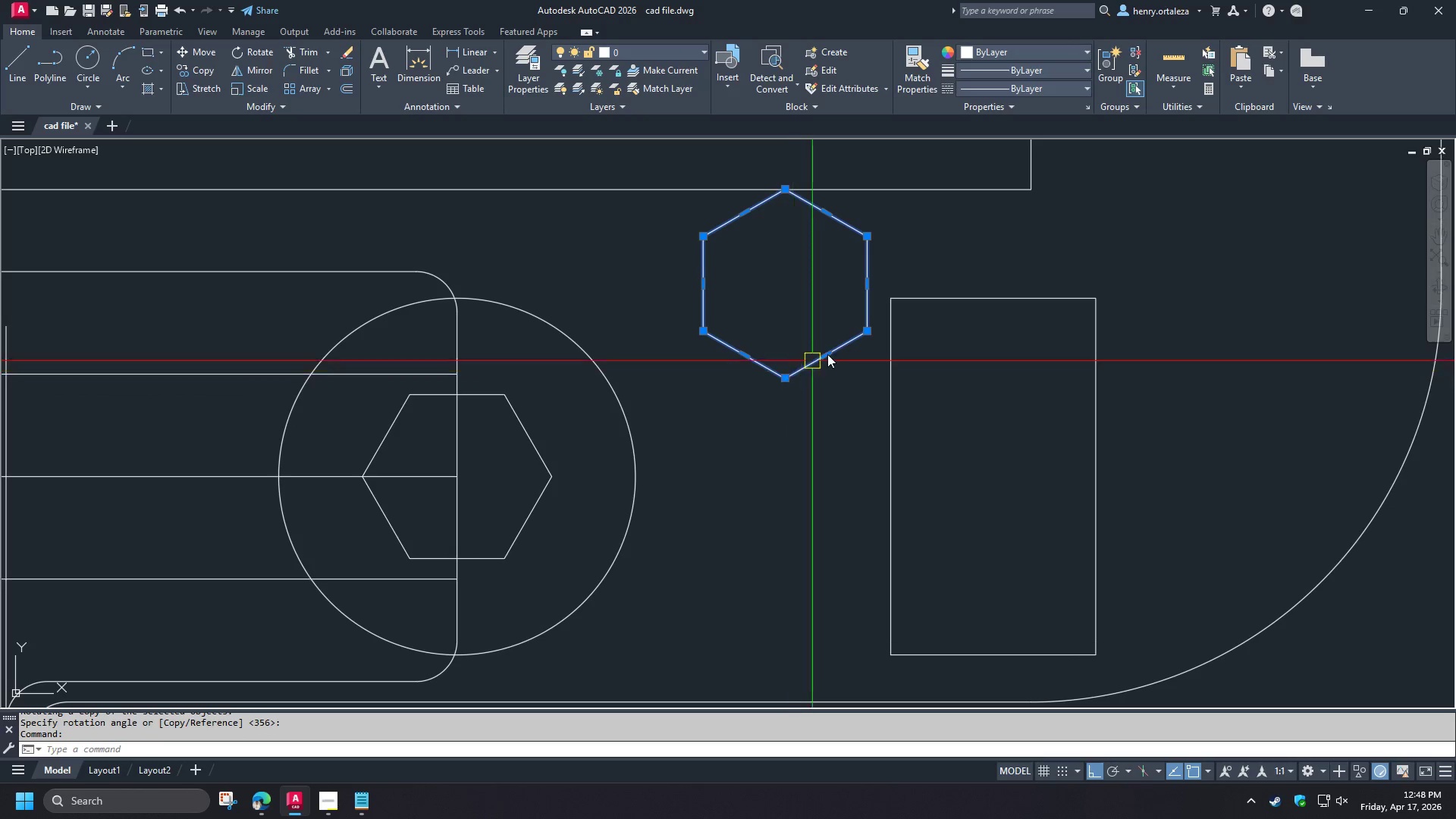 
key(Space)
 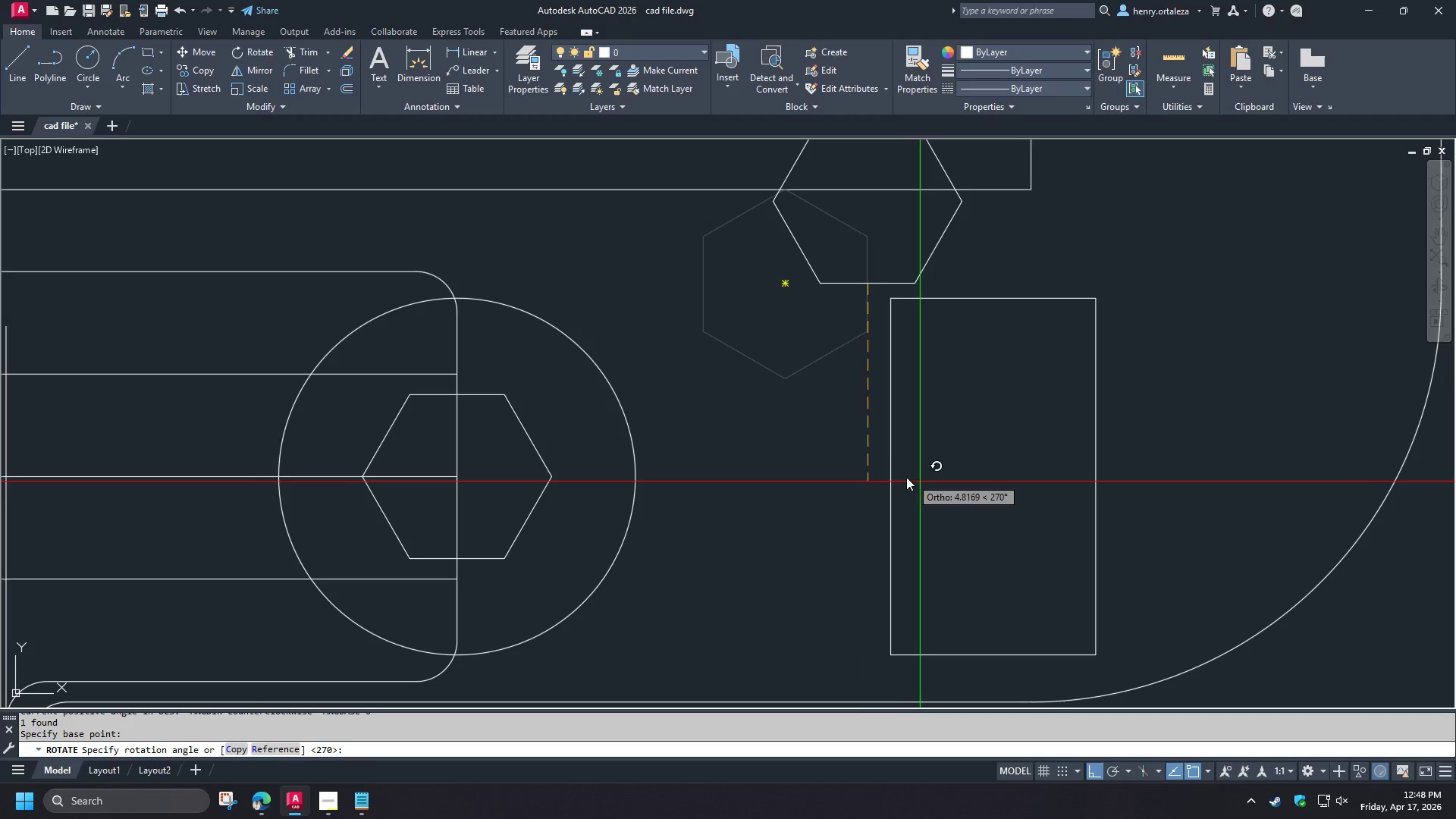 
left_click([886, 477])
 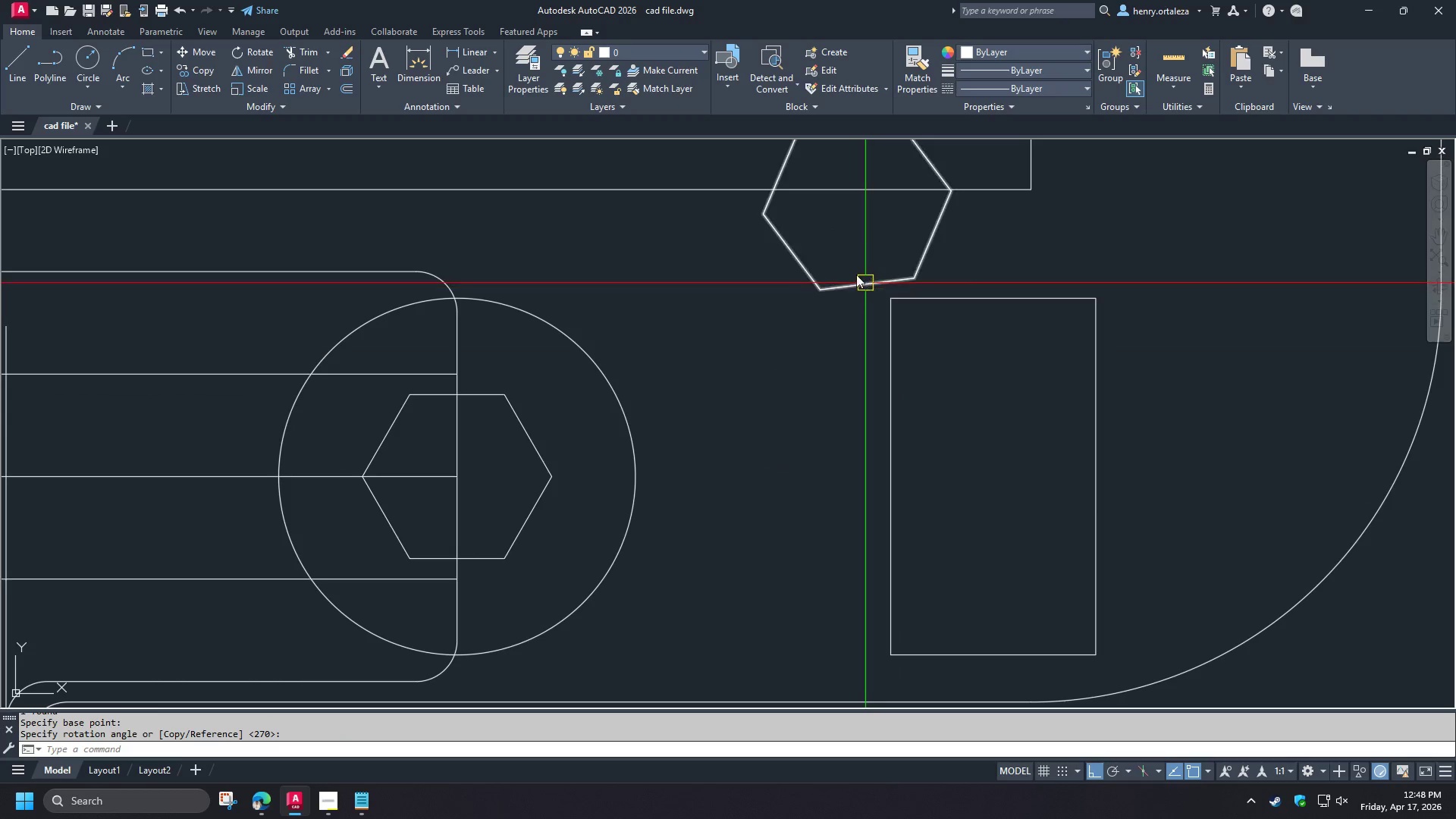 
key(Control+Z)
 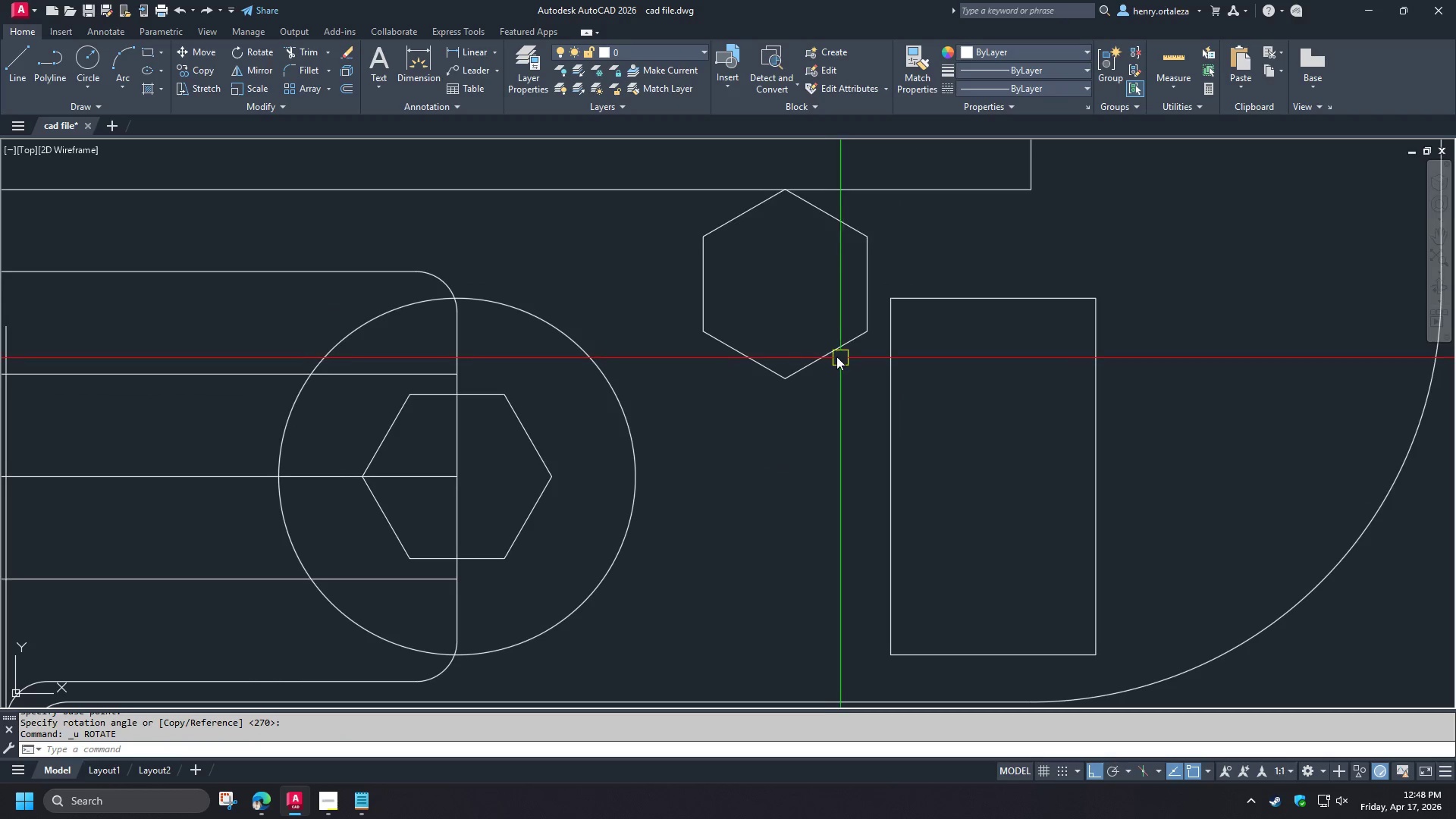 
left_click([834, 354])
 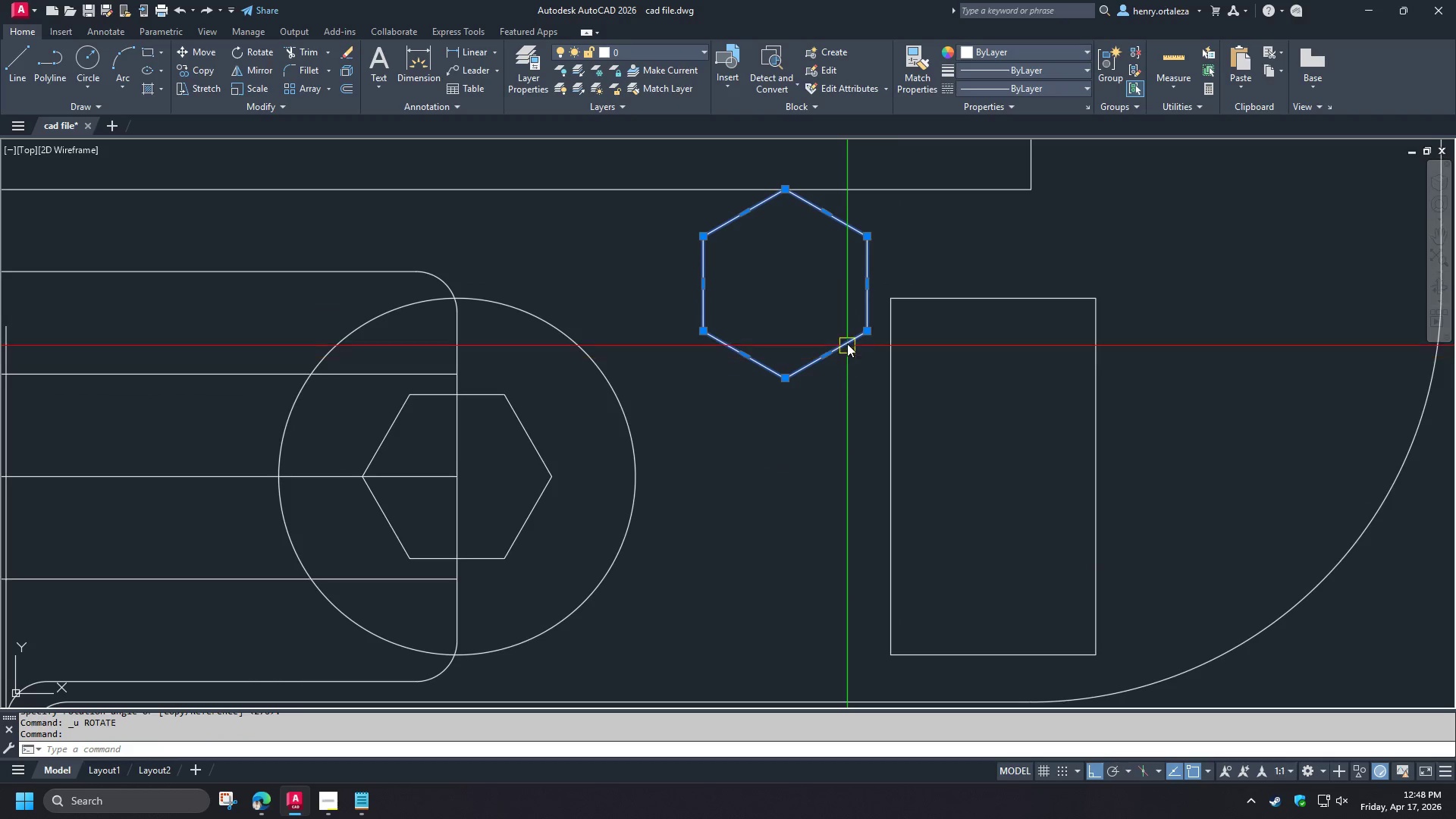 
key(M)
 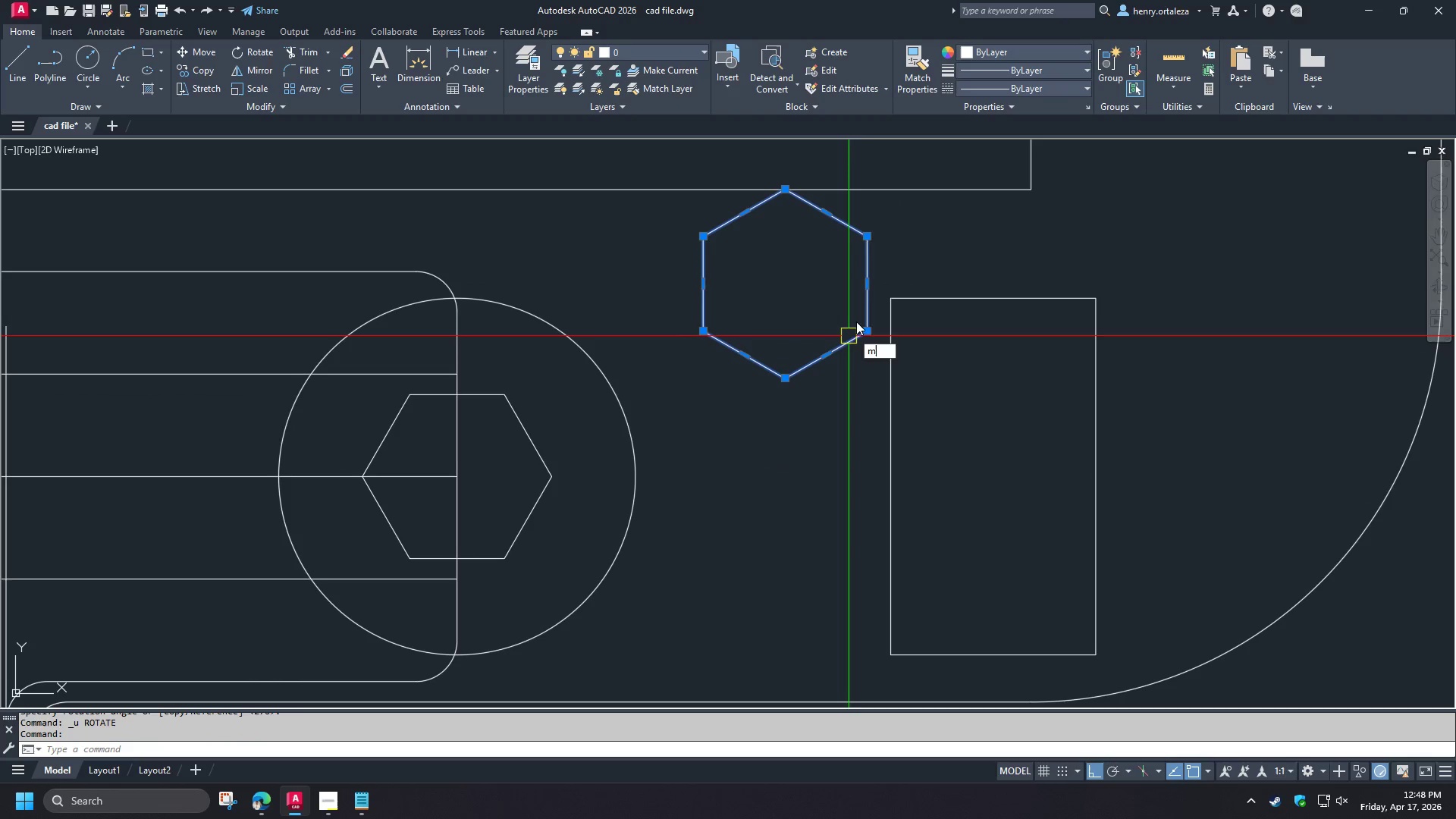 
key(Space)
 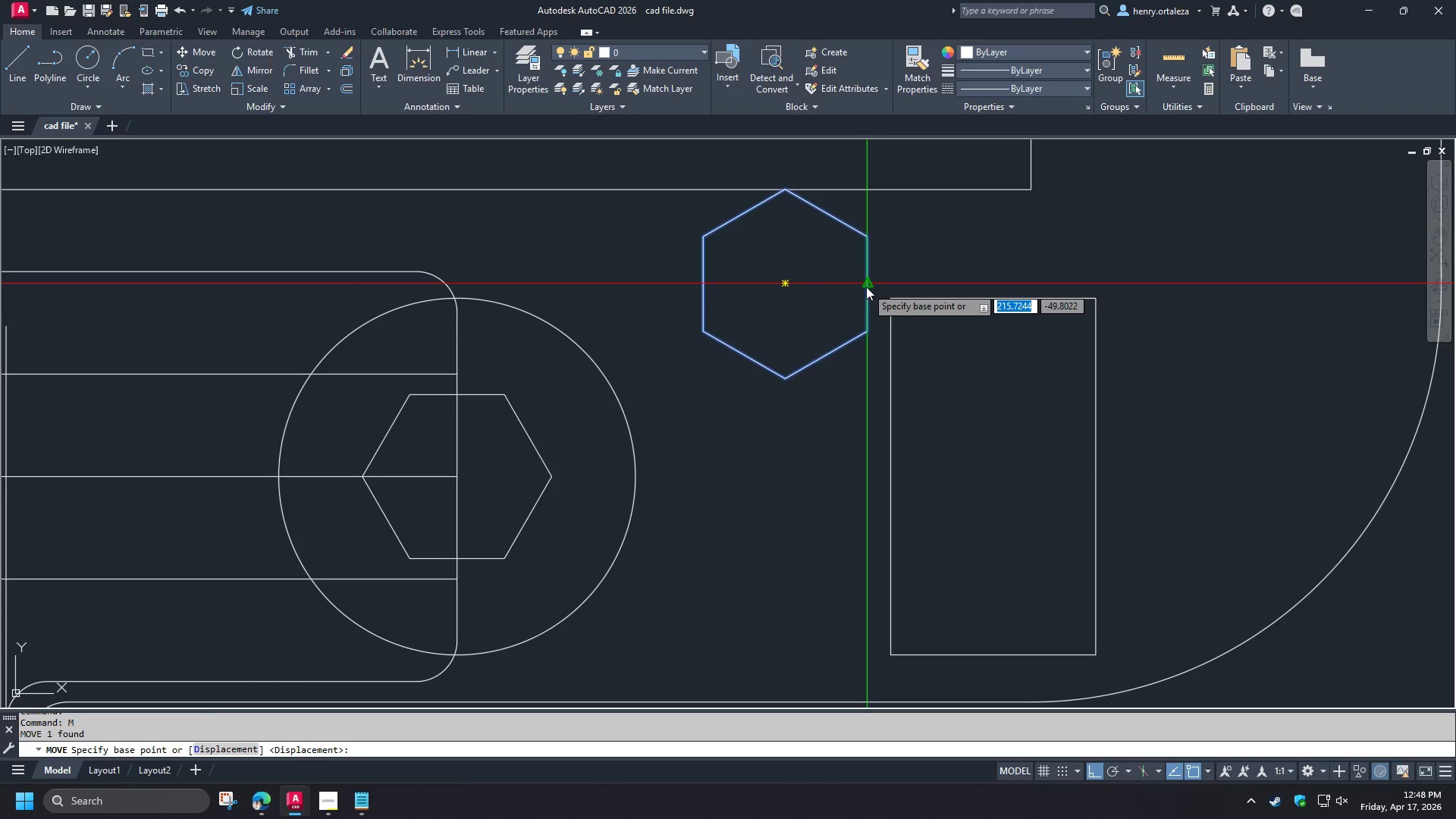 
left_click([866, 287])
 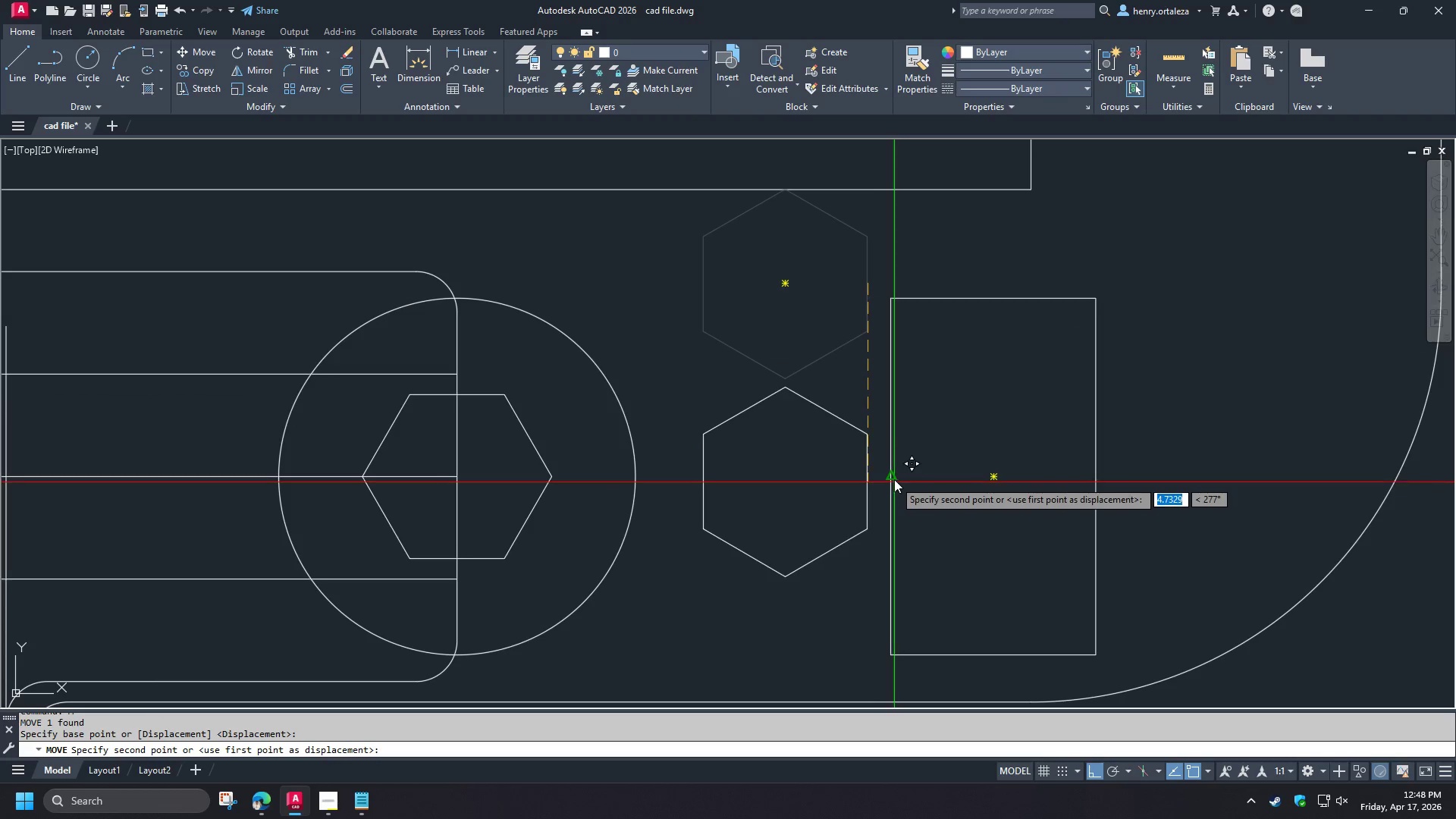 
left_click([895, 471])
 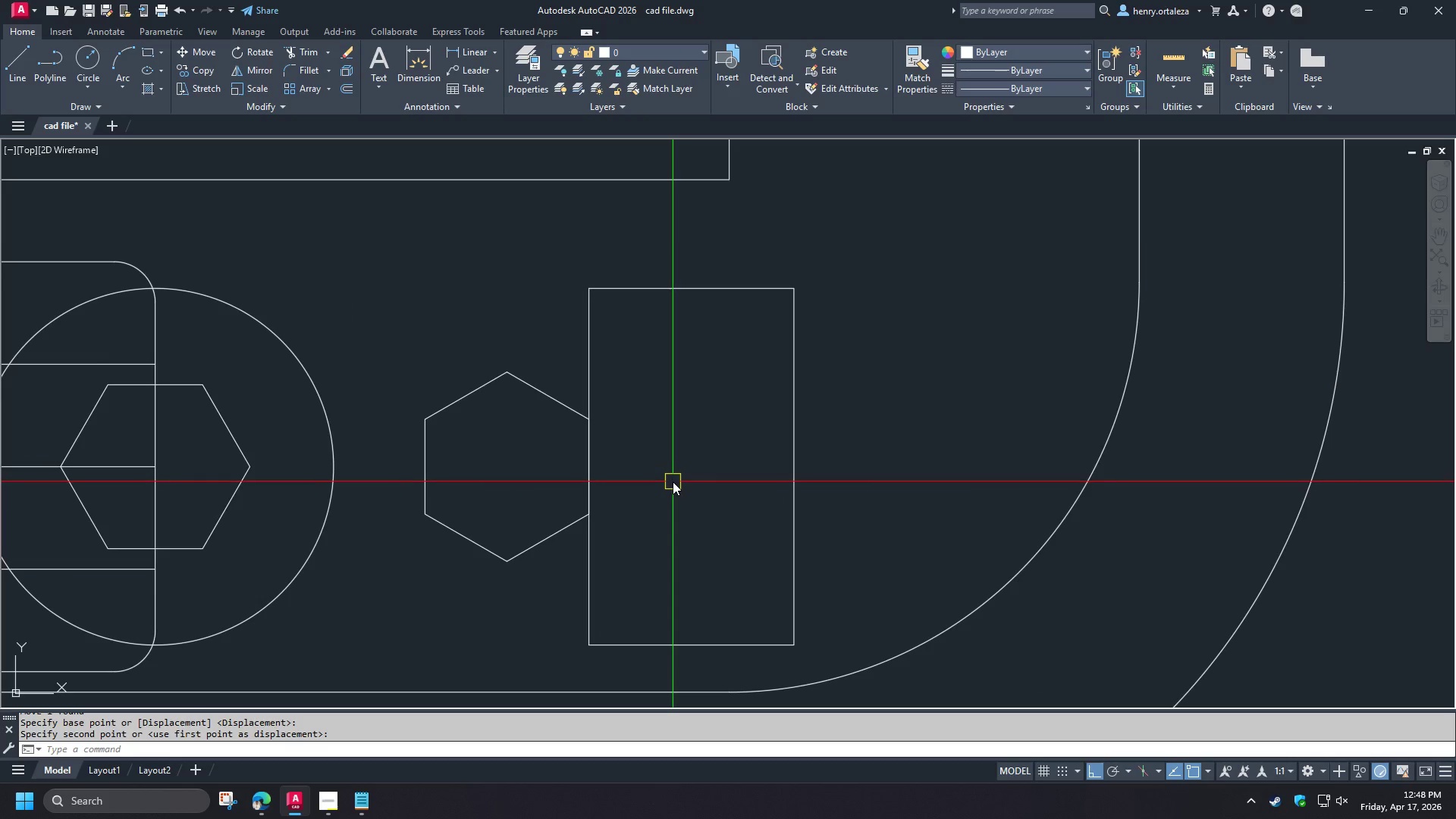 
key(L)
 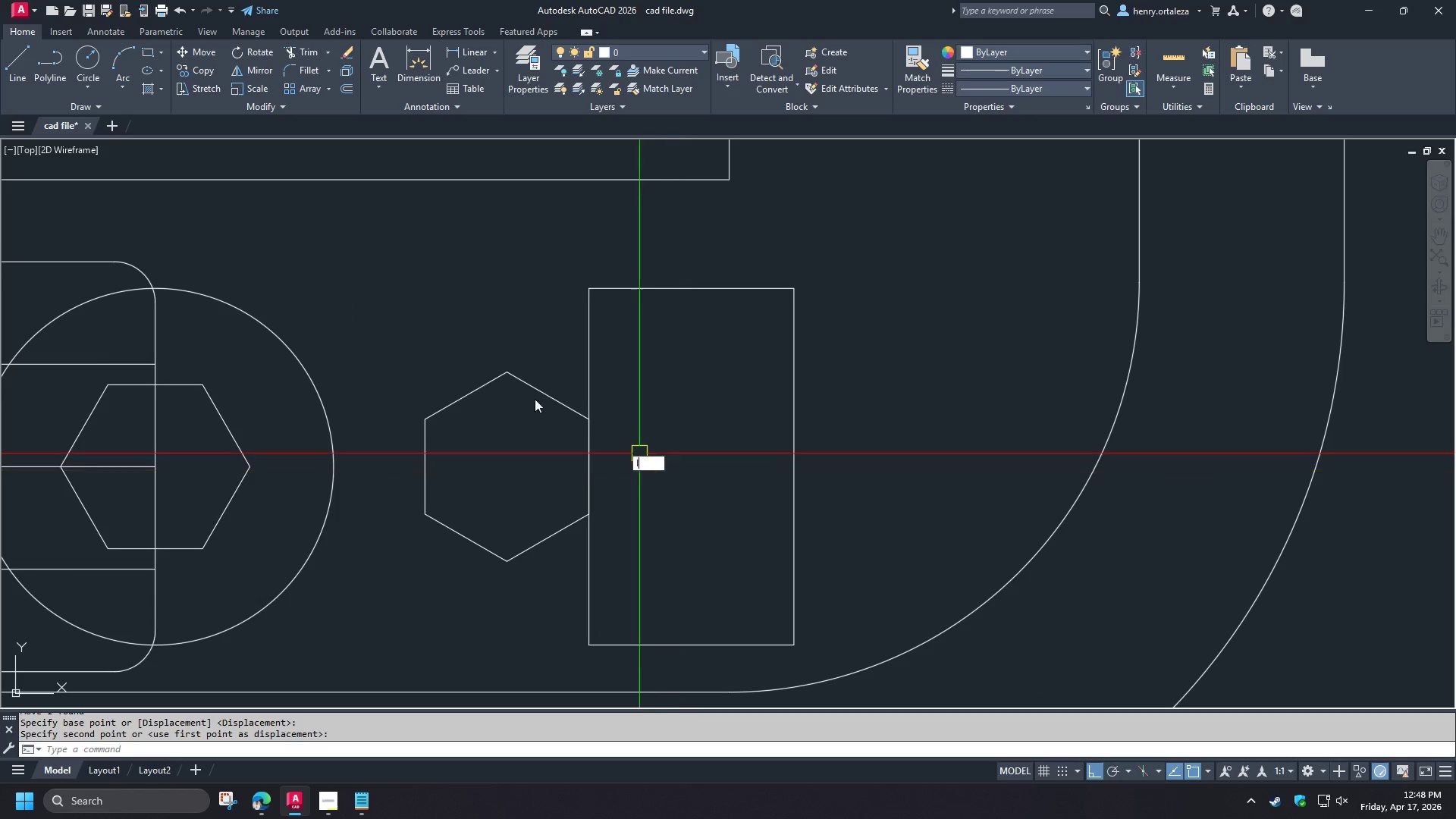 
key(Space)
 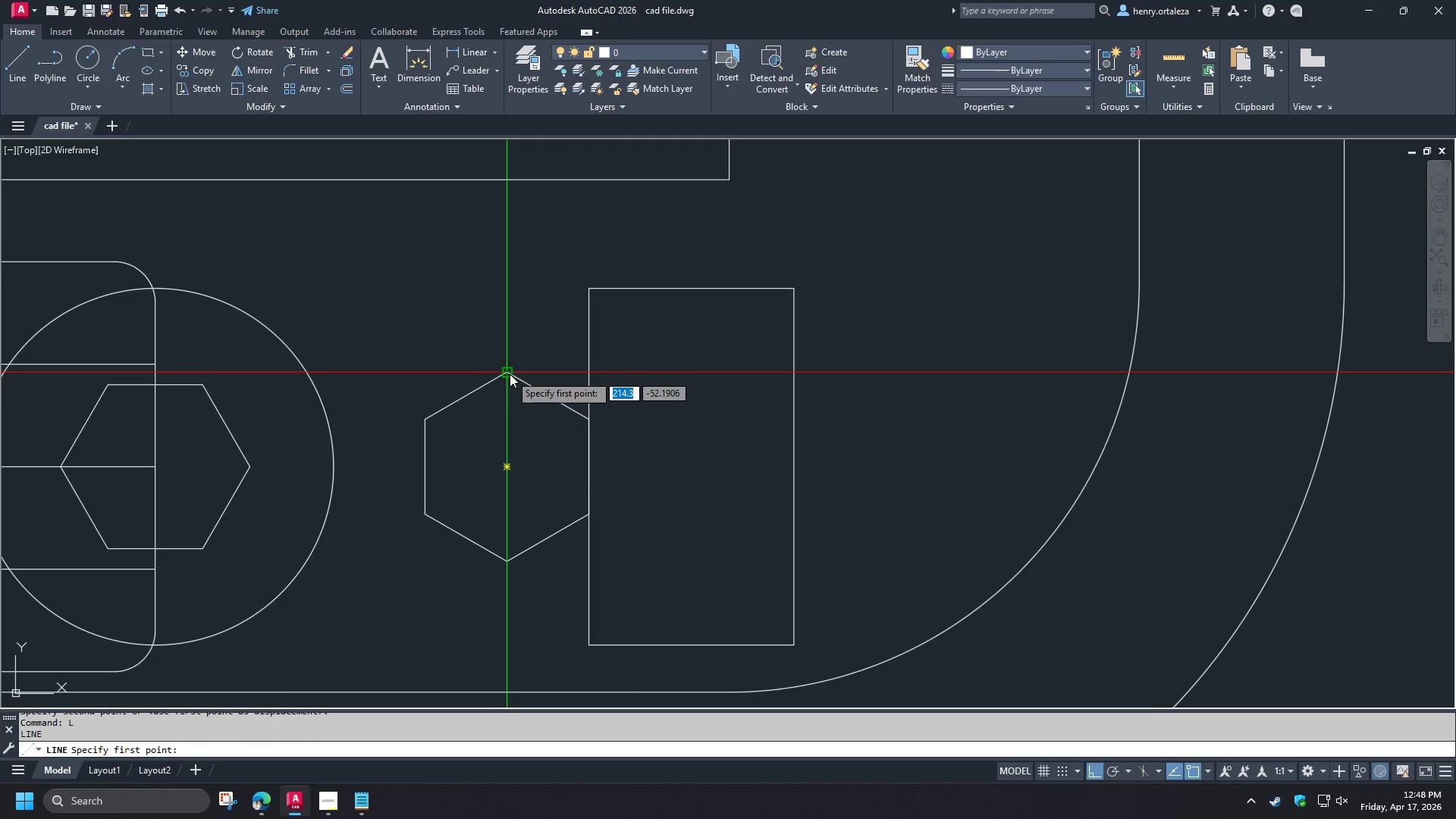 
left_click_drag(start_coordinate=[510, 374], to_coordinate=[522, 378])
 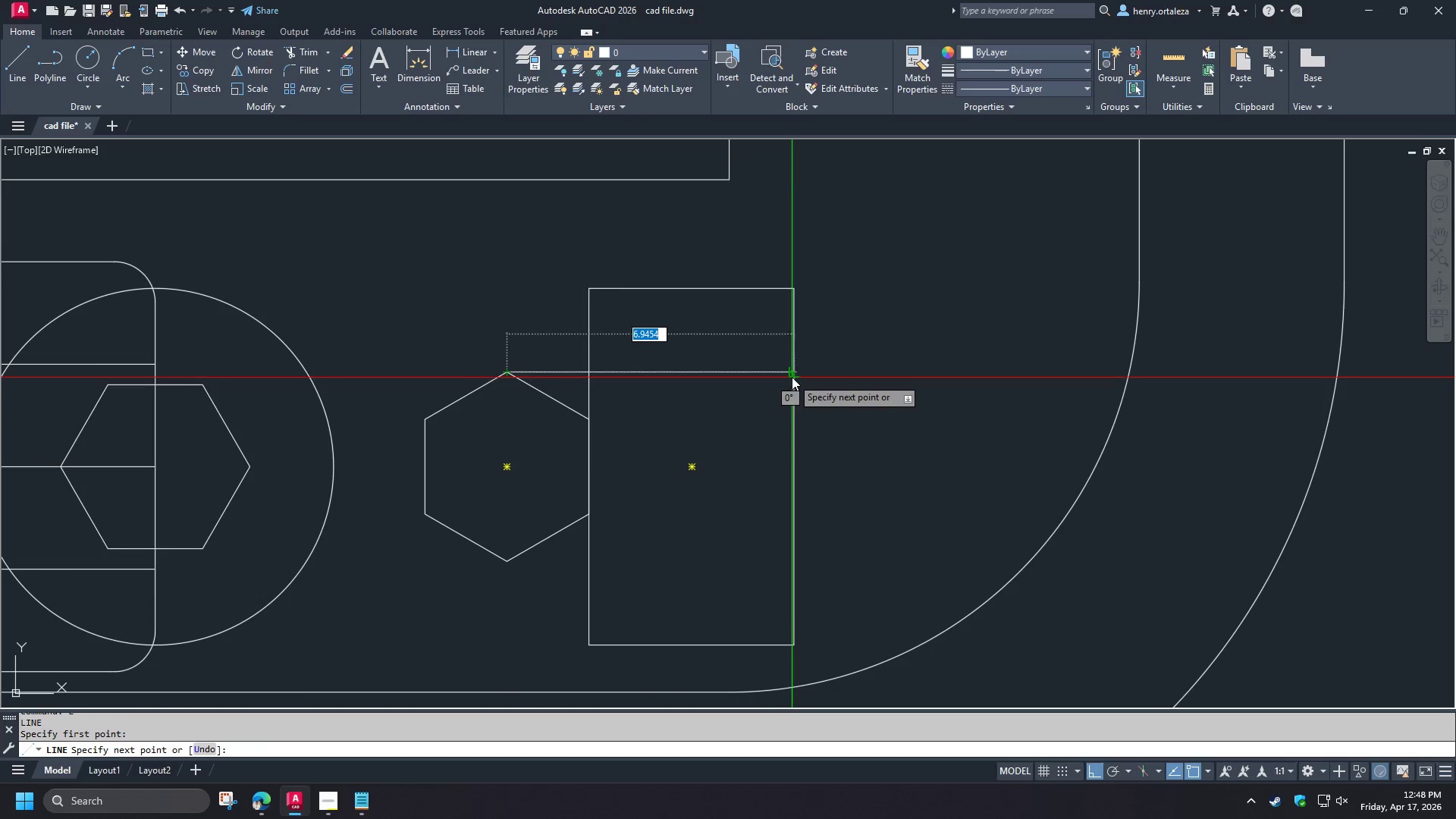 
left_click([792, 376])
 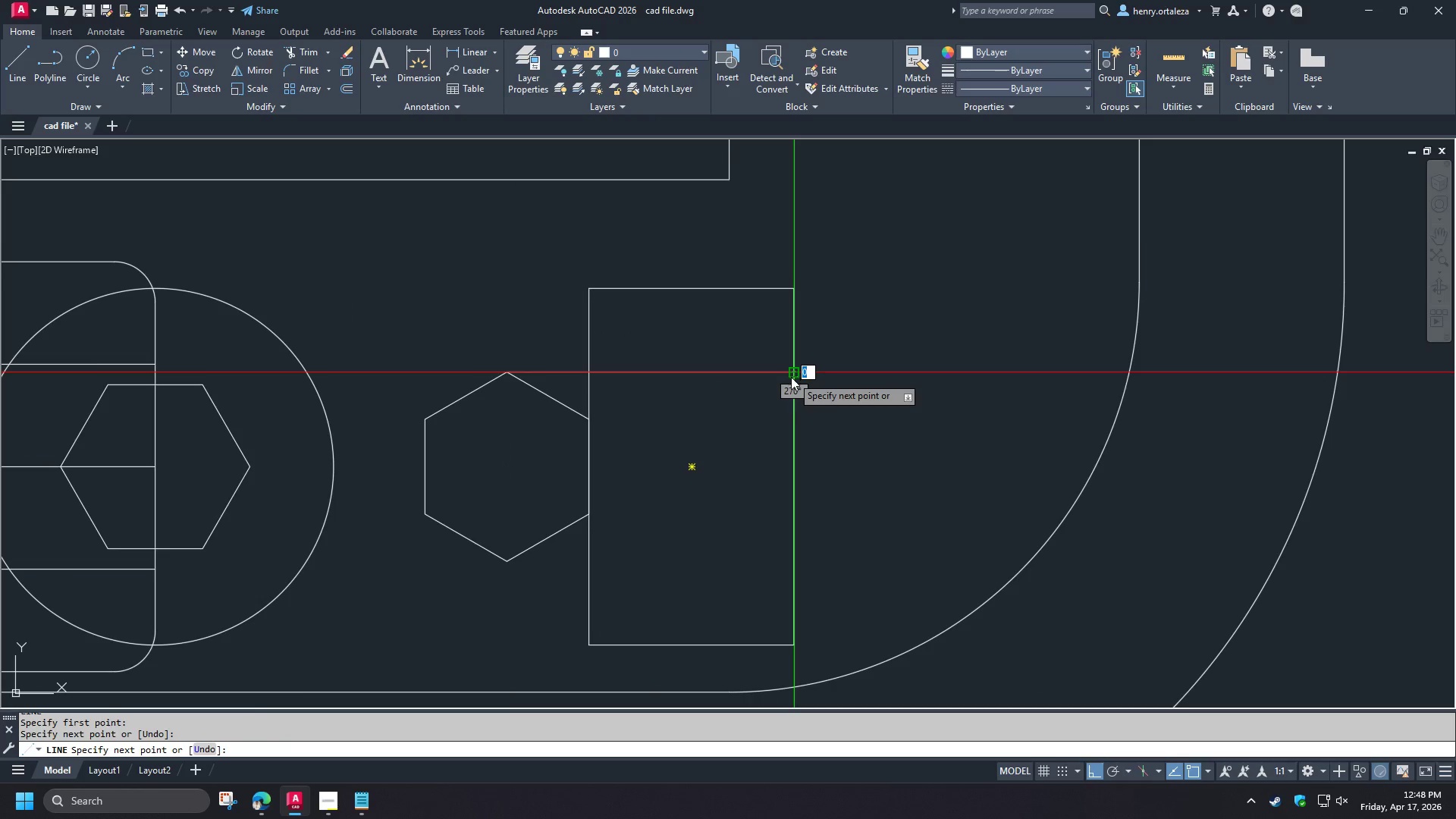 
key(Space)
 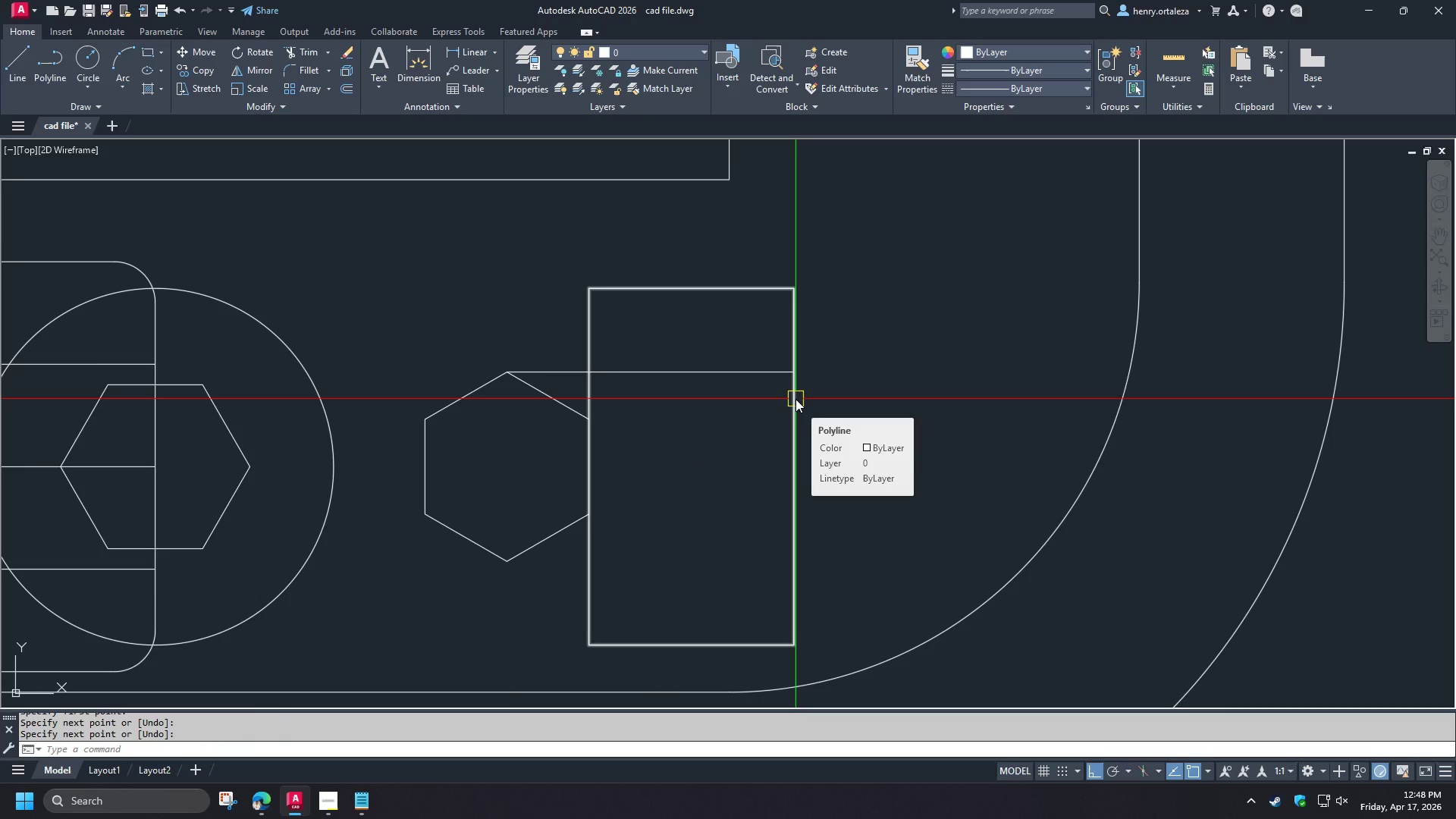 
key(L)
 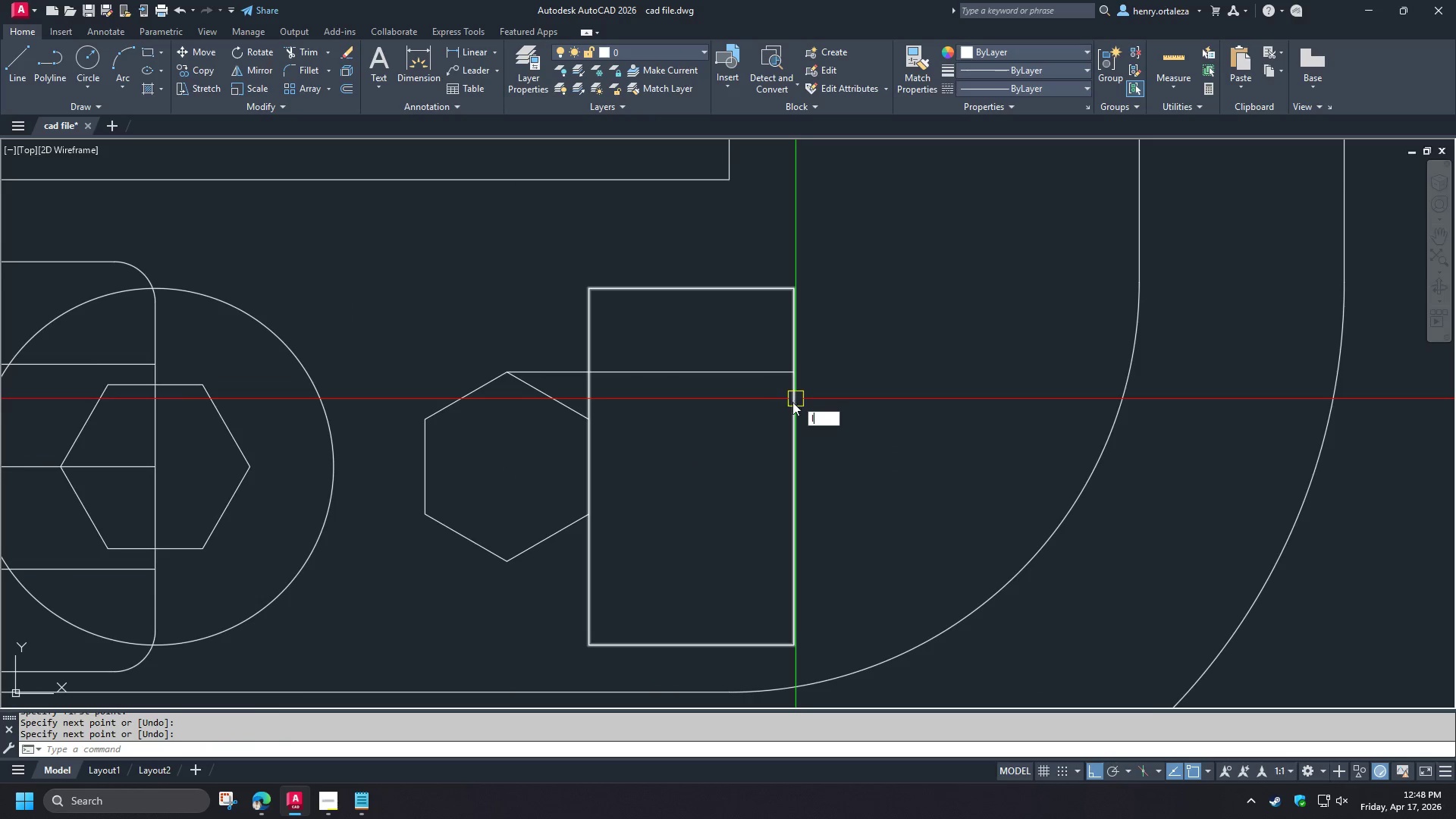 
key(Space)
 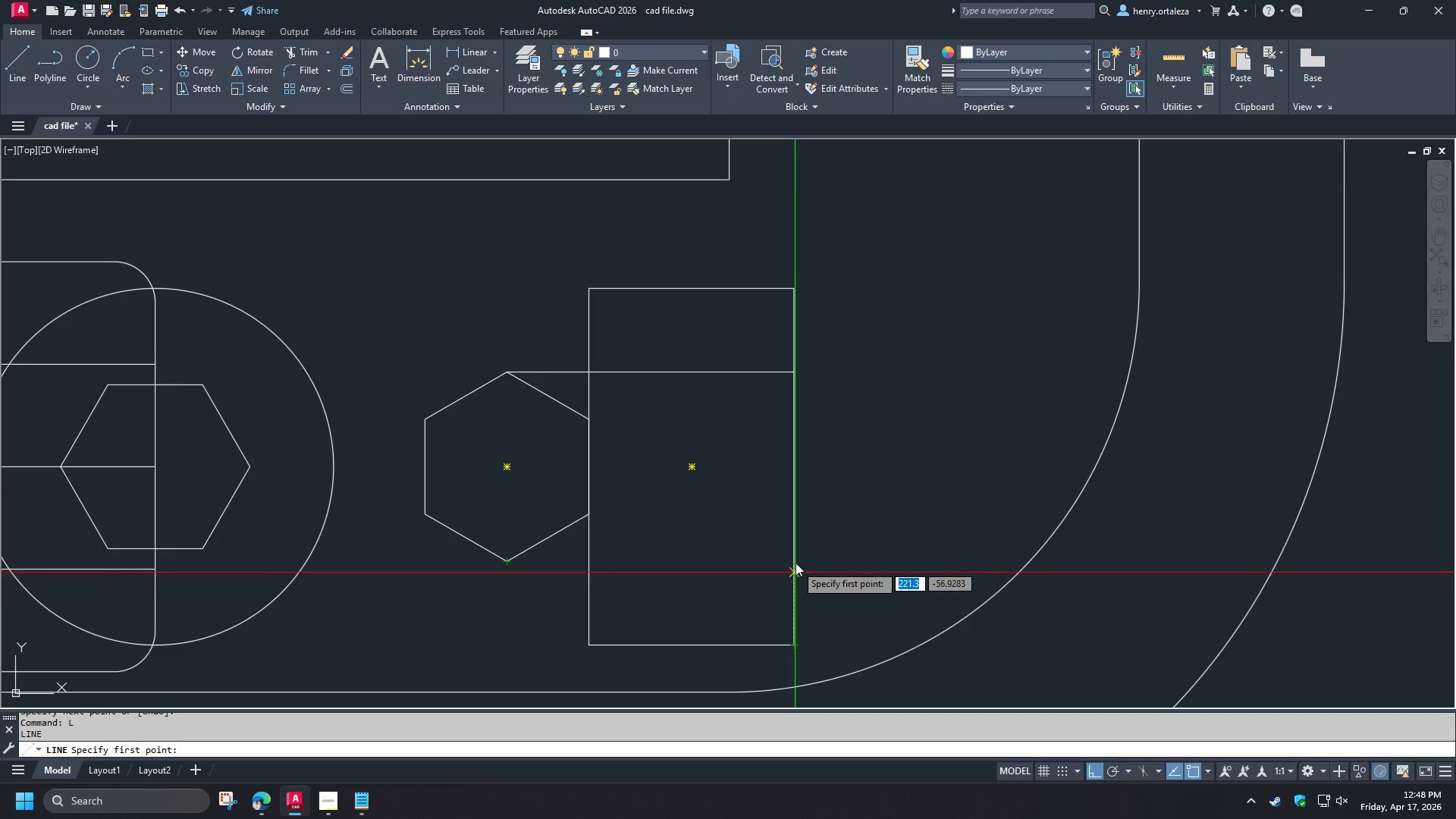 
wait(12.48)
 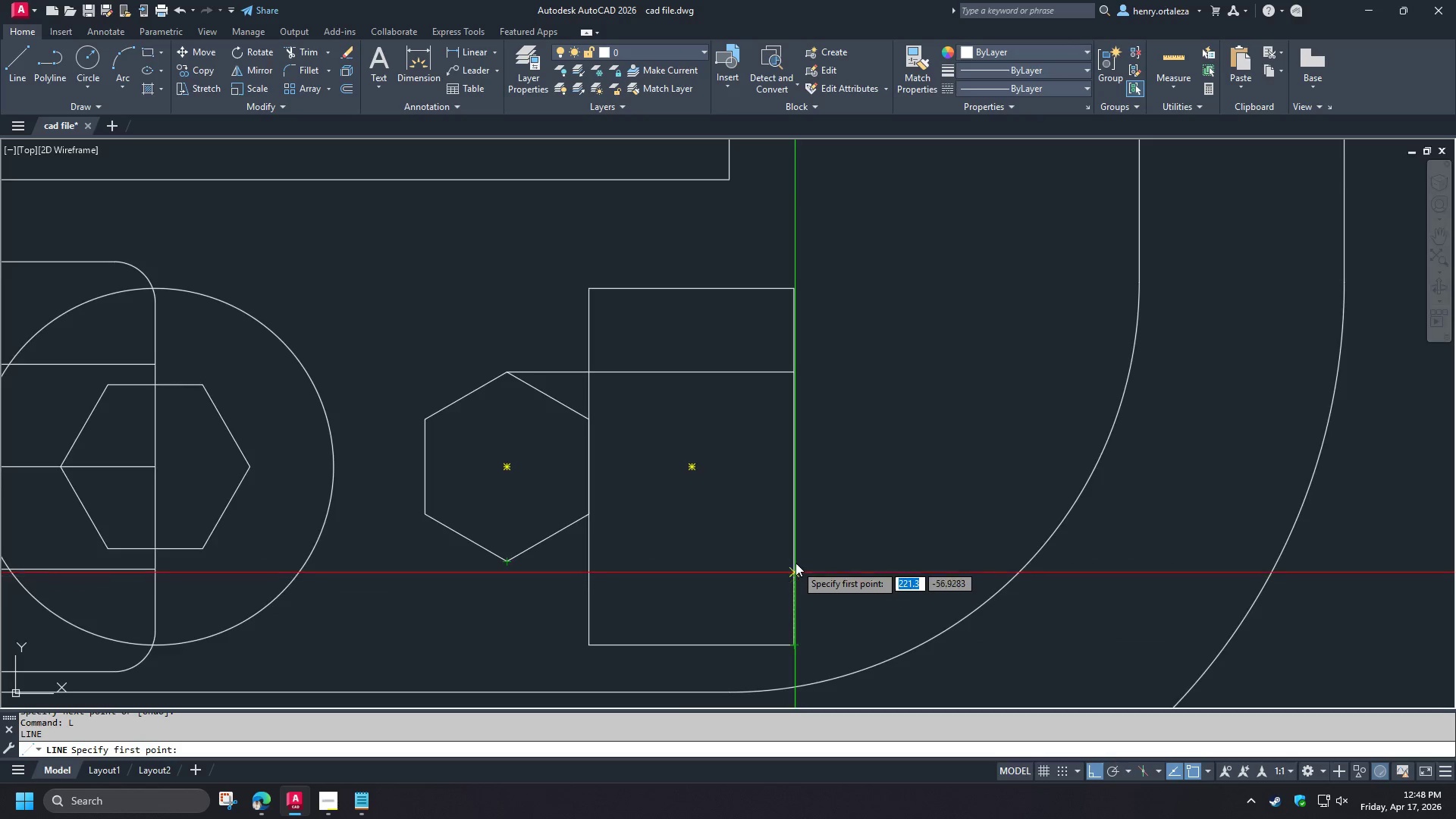 
left_click([796, 504])
 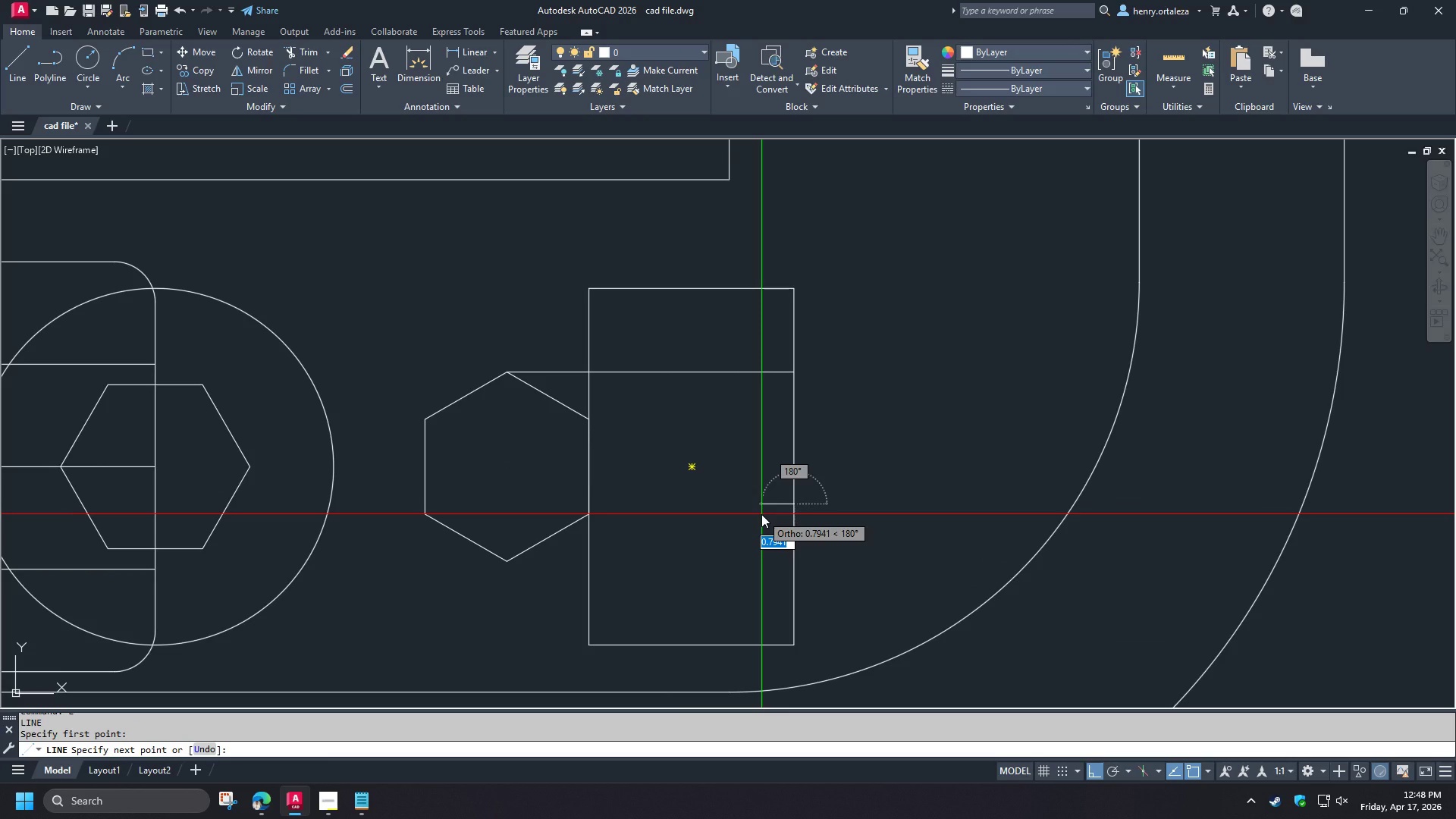 
key(Numpad3)
 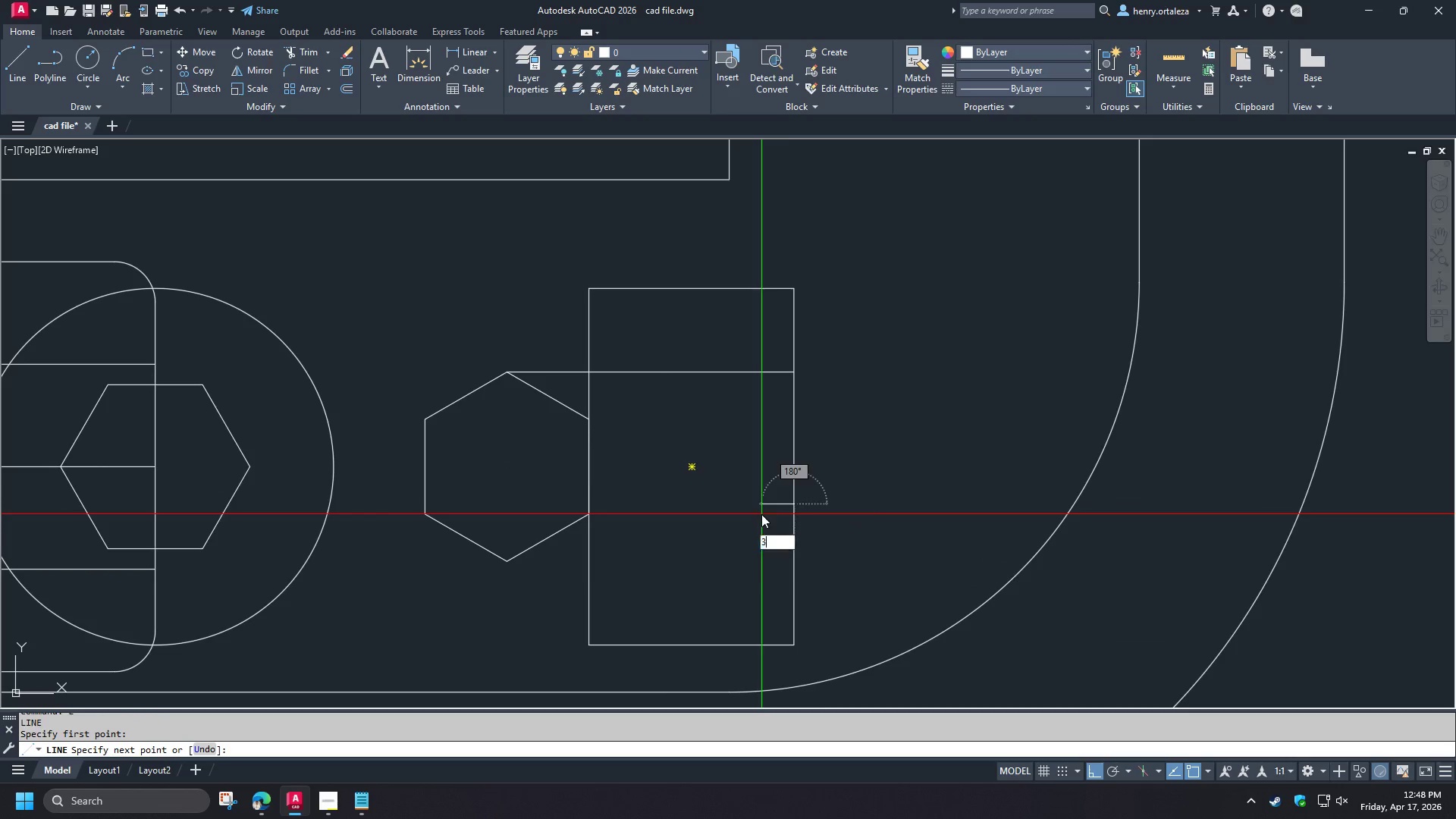 
key(NumpadEnter)
 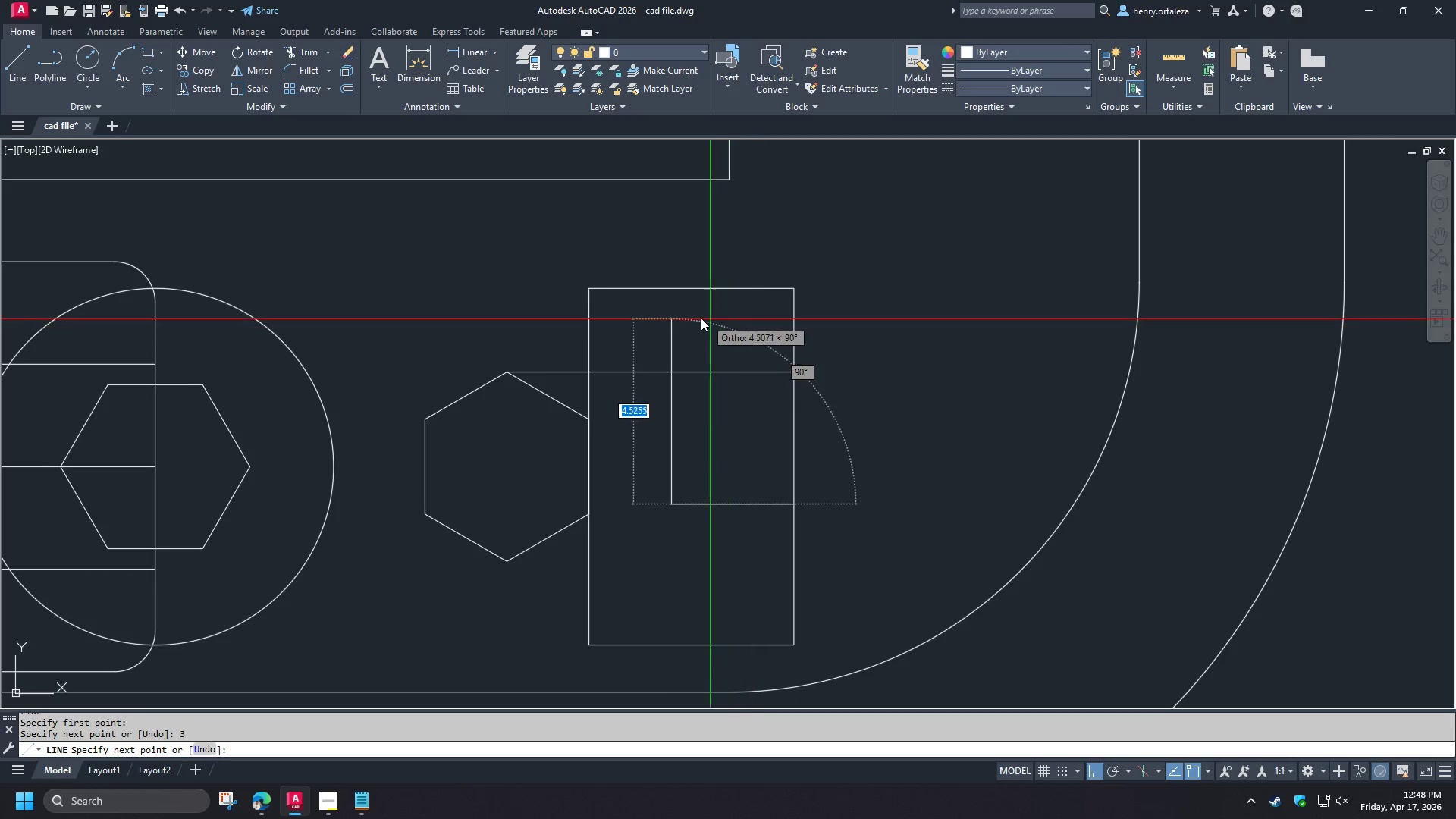 
left_click([695, 316])
 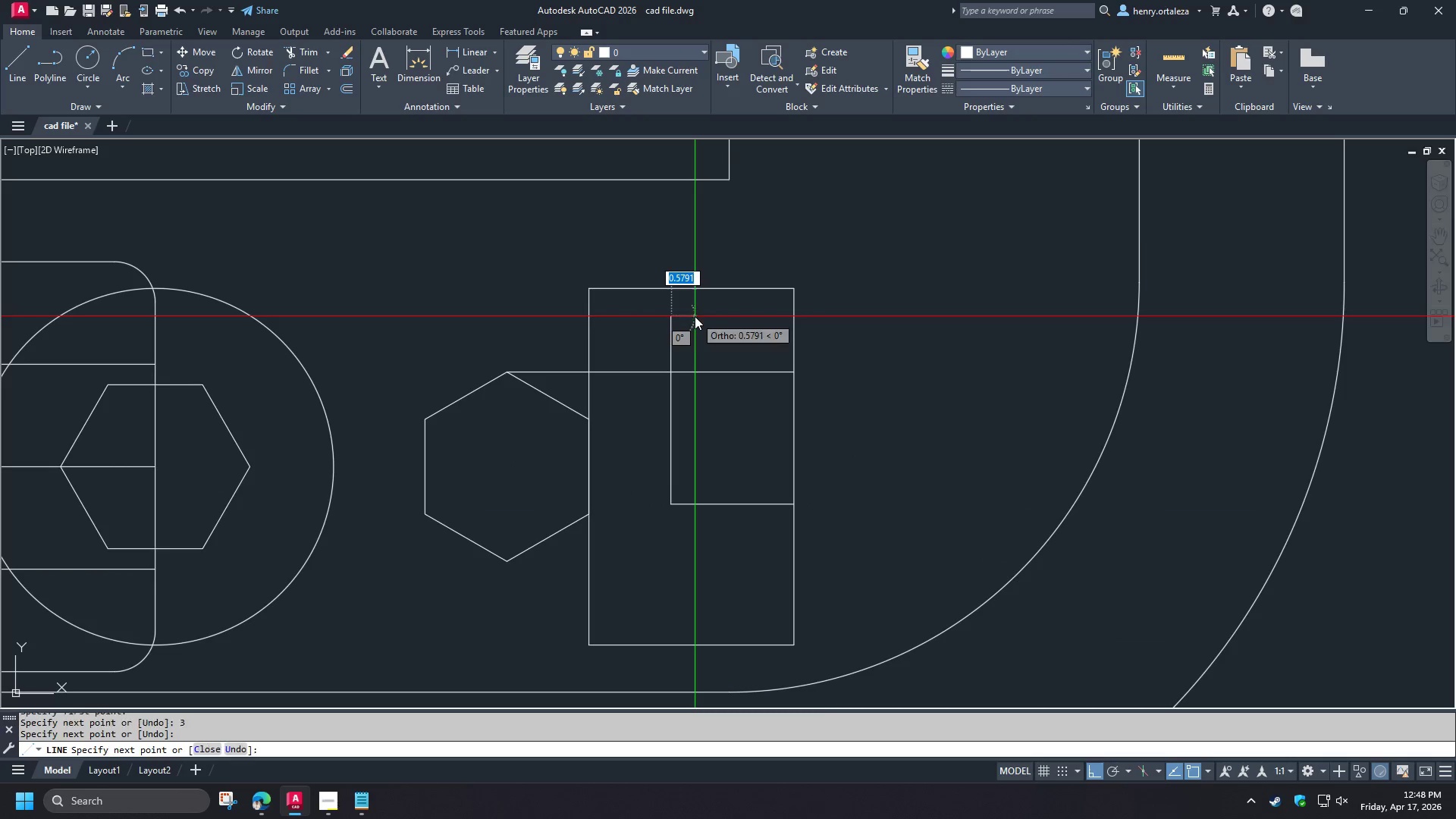 
key(Space)
 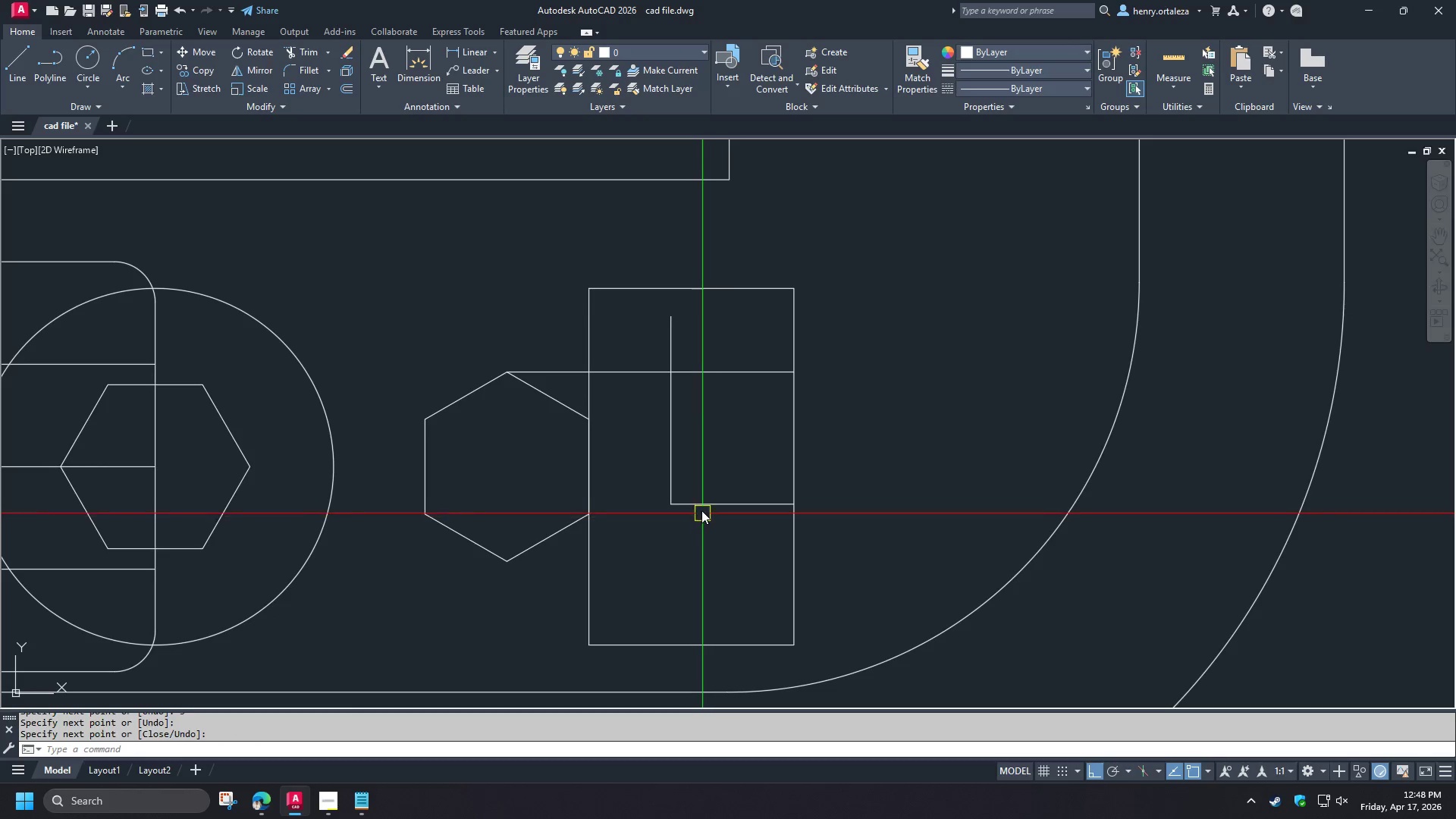 
key(E)
 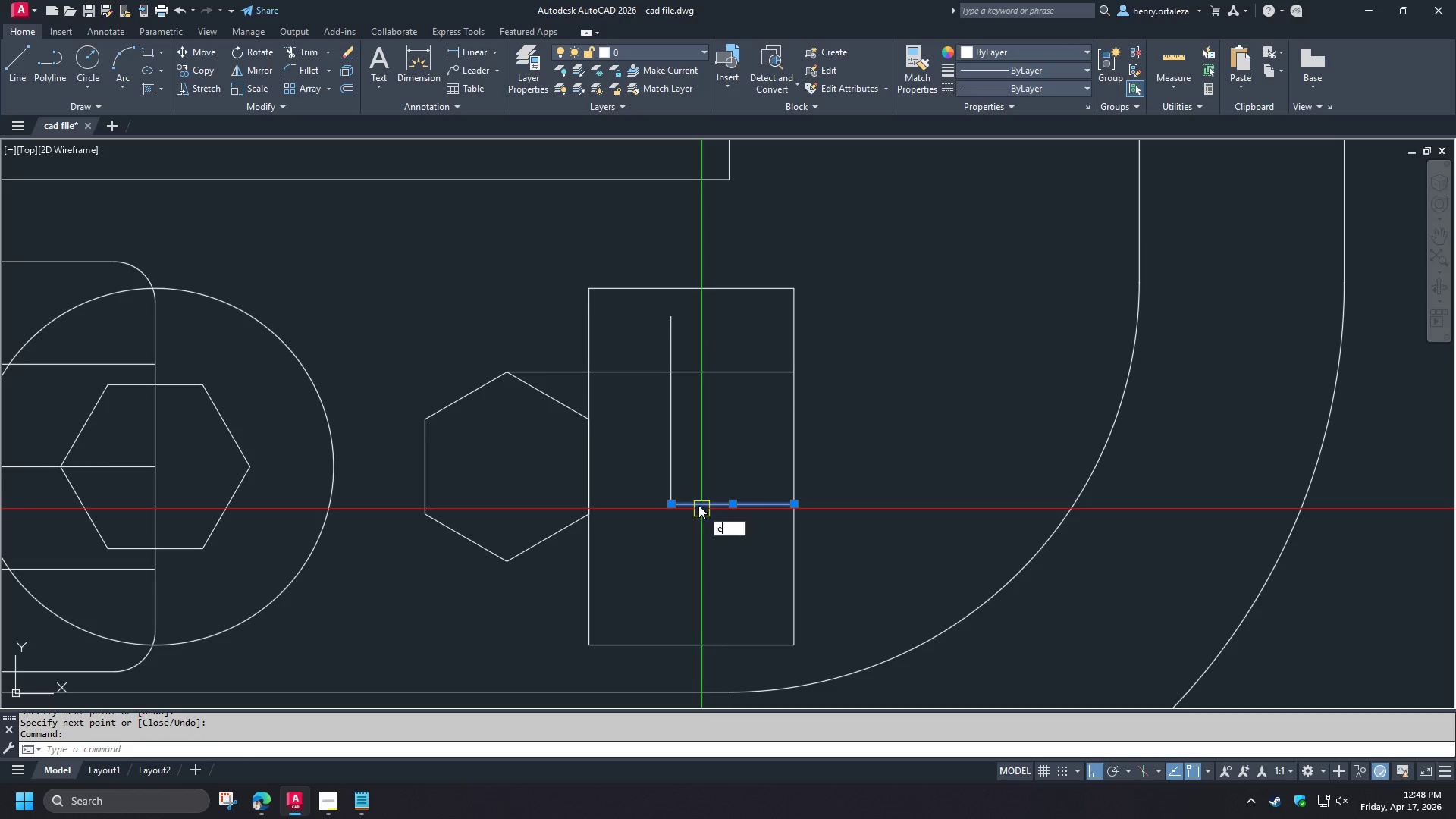 
key(Space)
 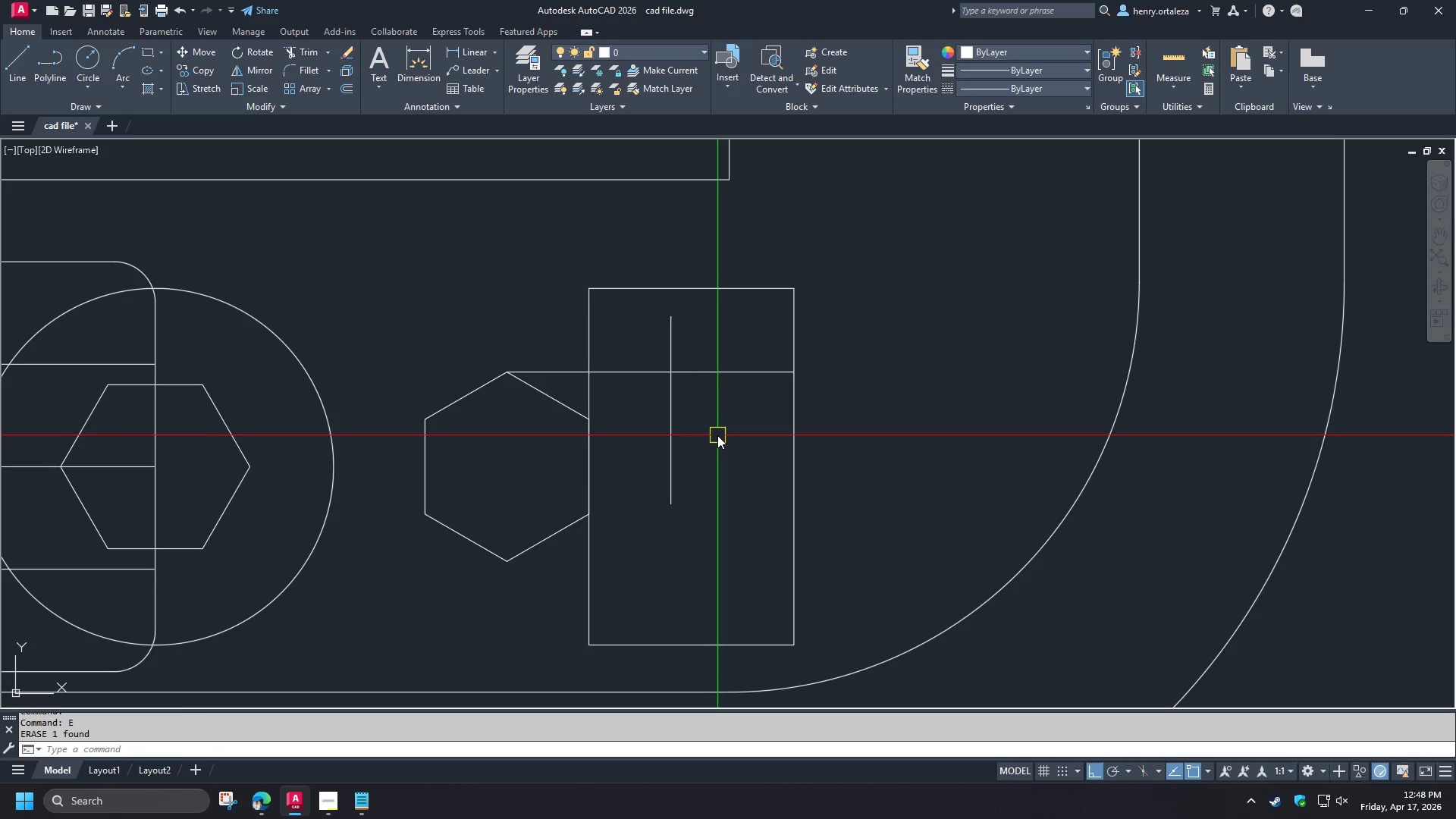 
key(O)
 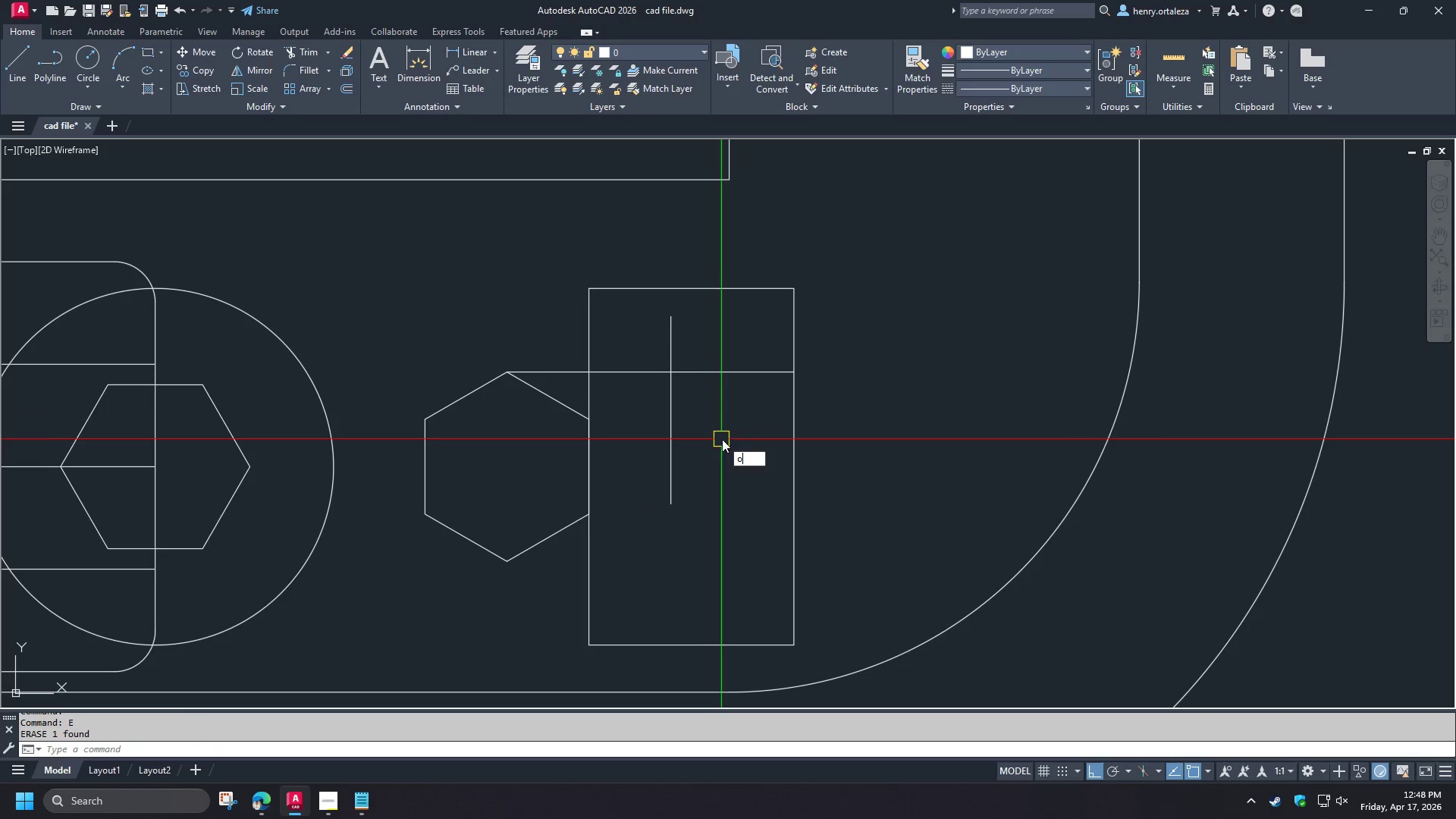 
key(Space)
 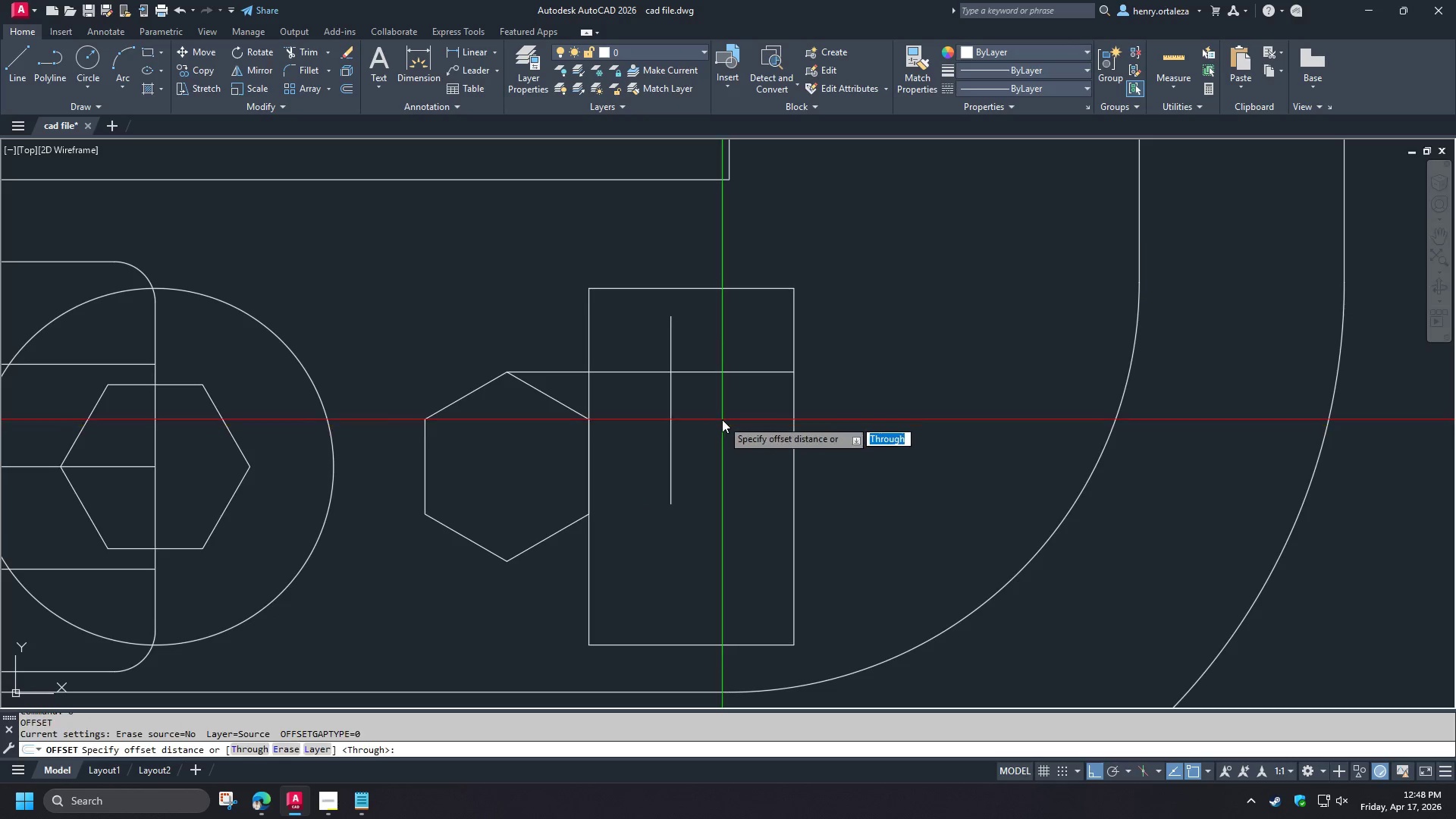 
key(T)
 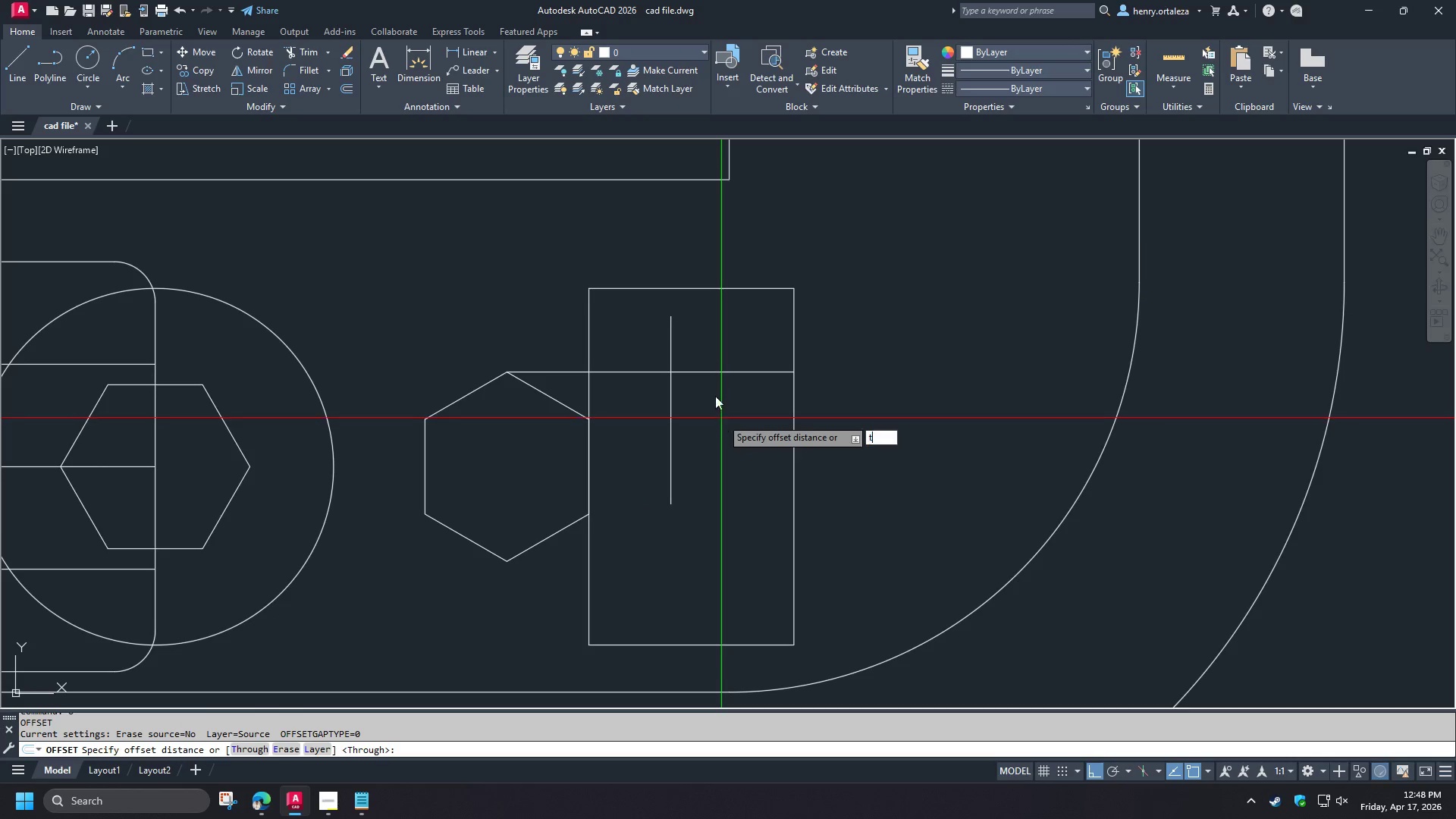 
key(Space)
 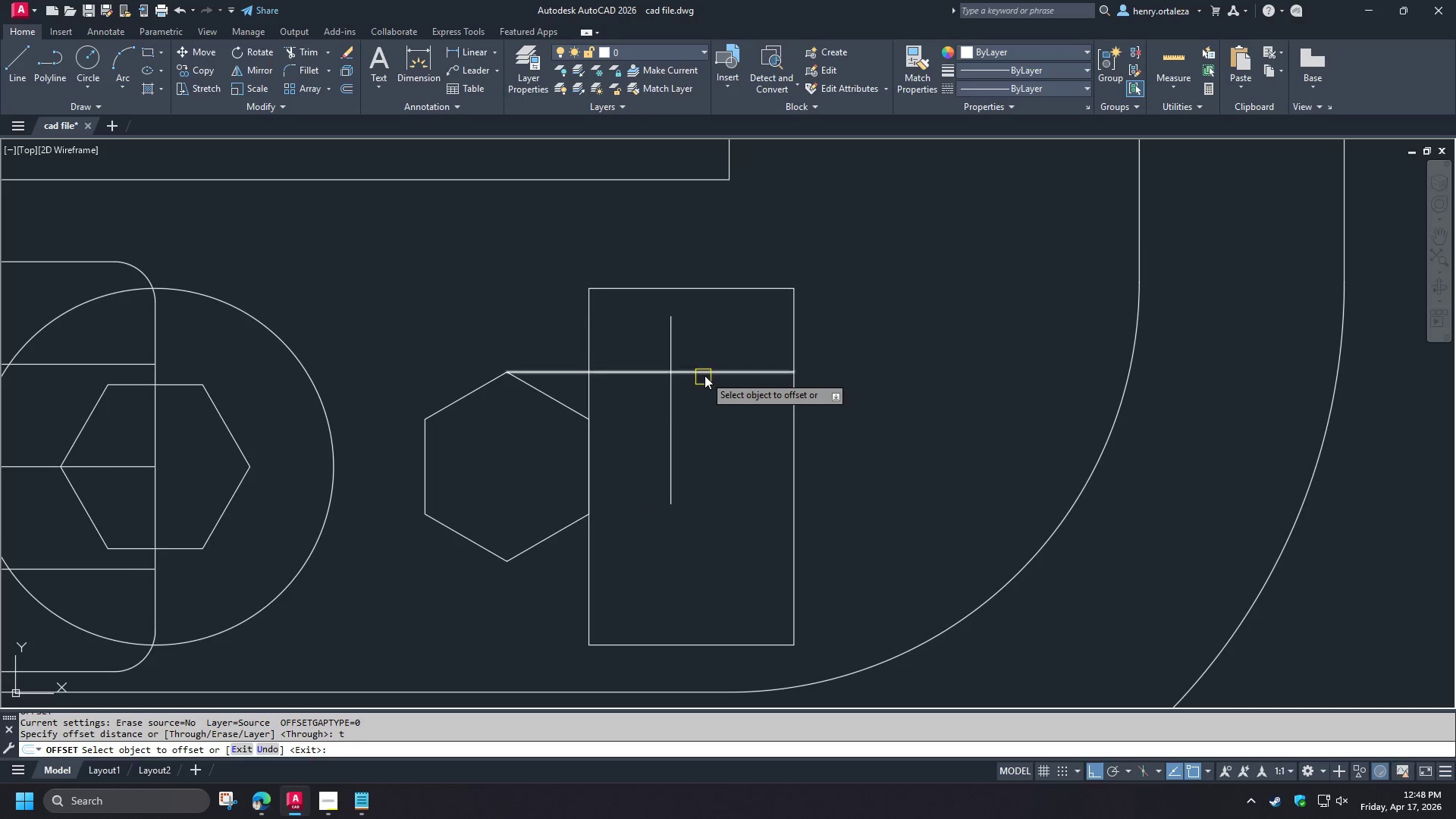 
left_click([704, 375])
 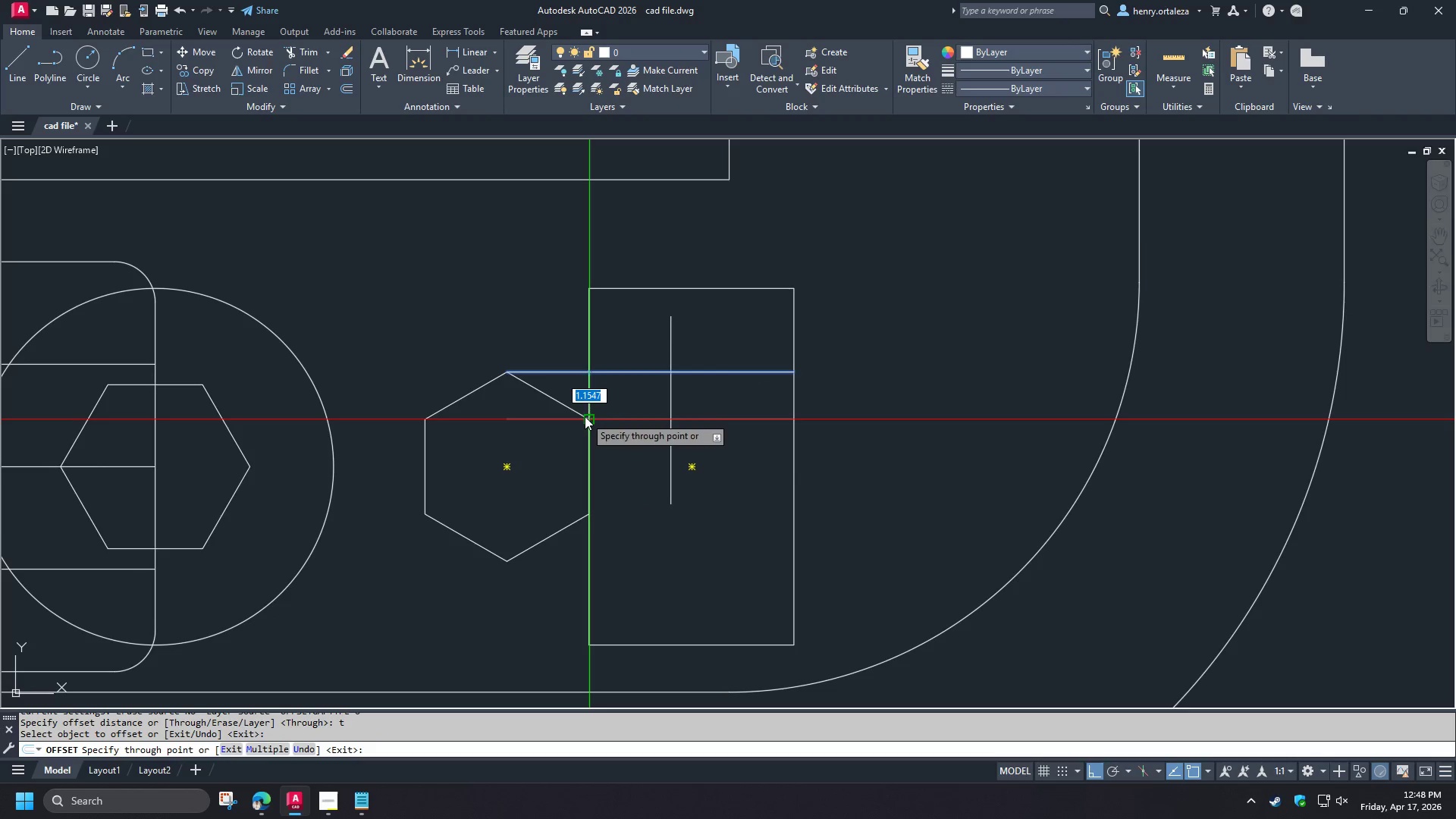 
left_click([585, 416])
 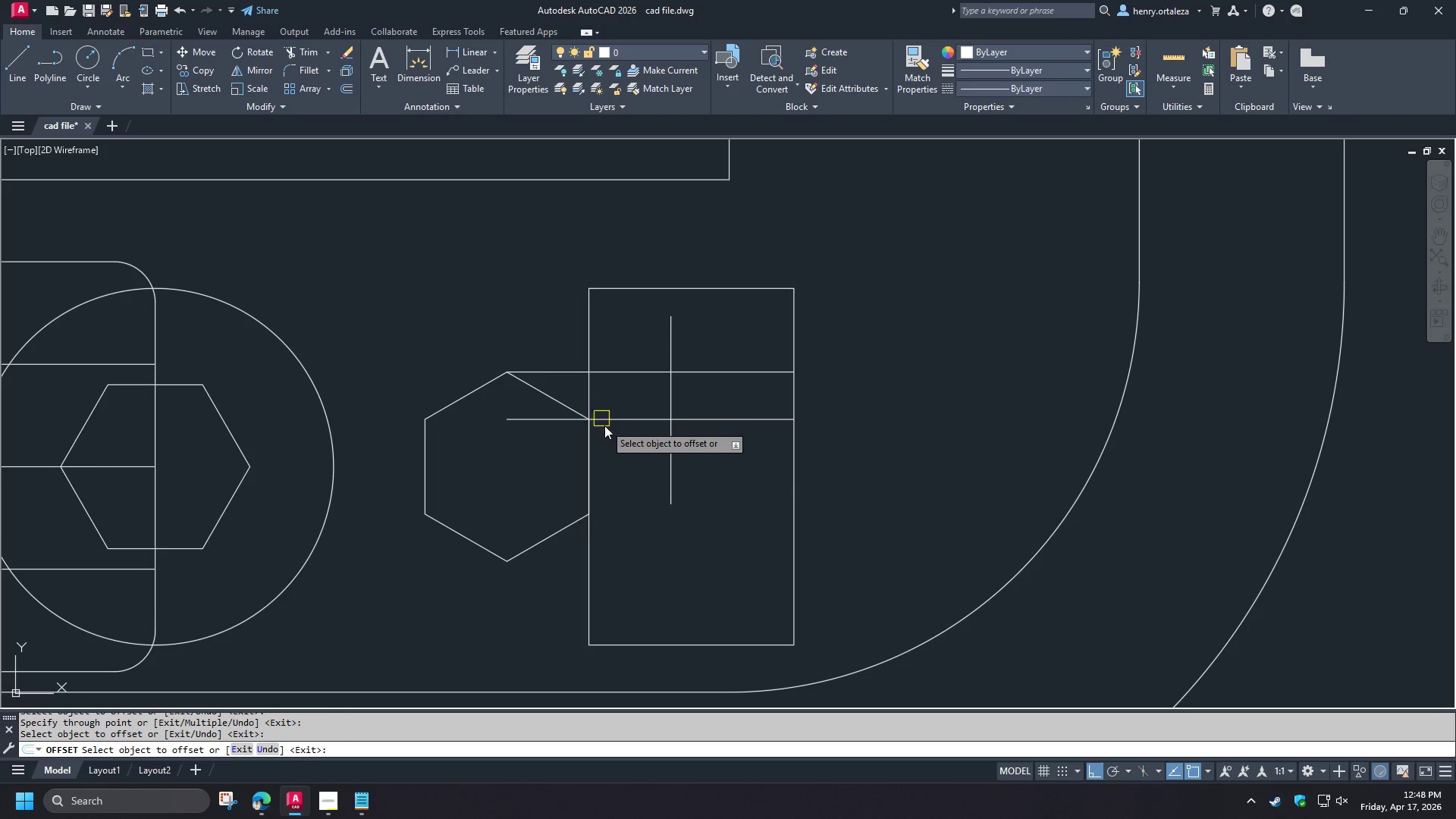 
left_click_drag(start_coordinate=[607, 422], to_coordinate=[608, 426])
 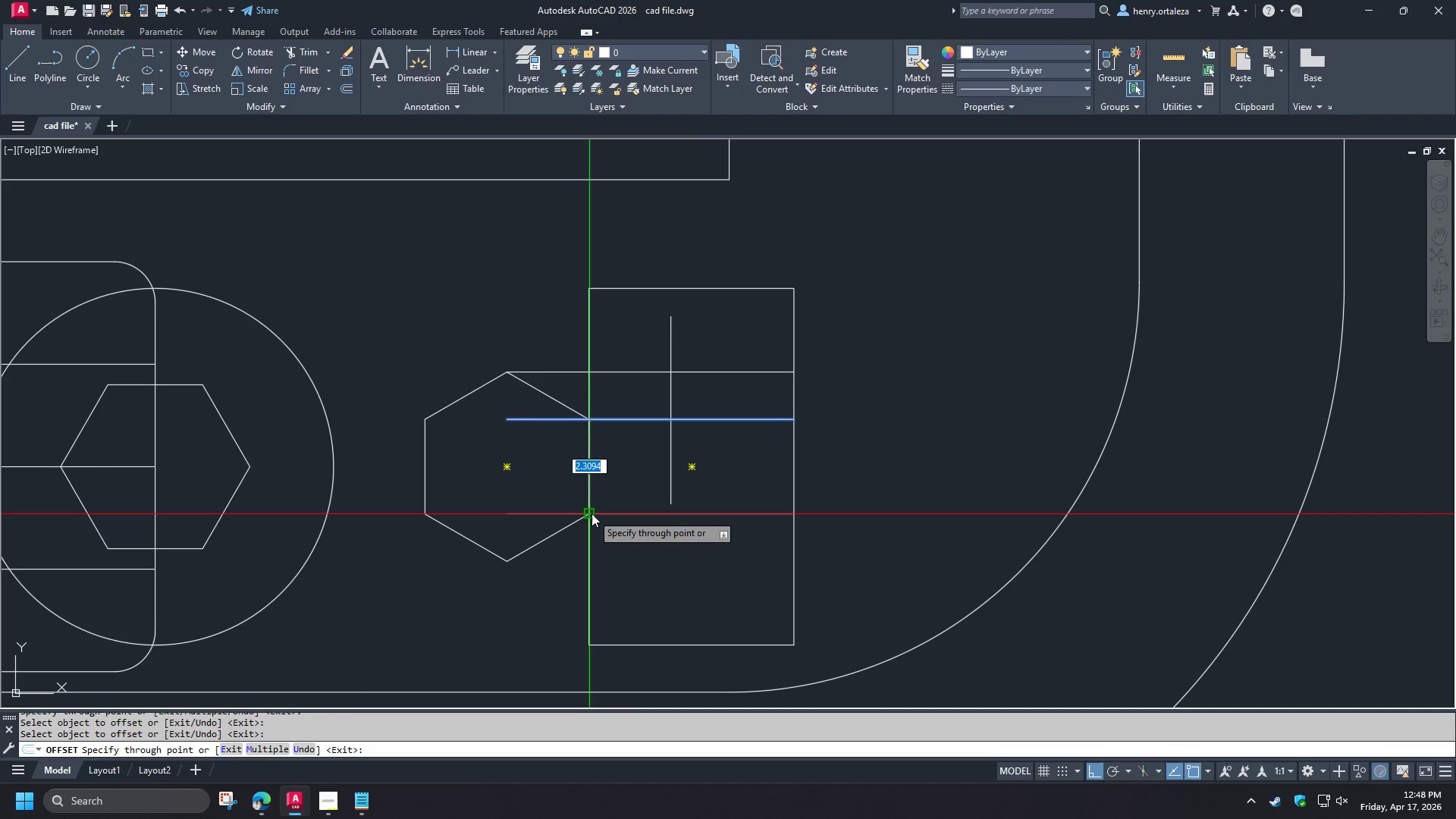 
left_click([592, 513])
 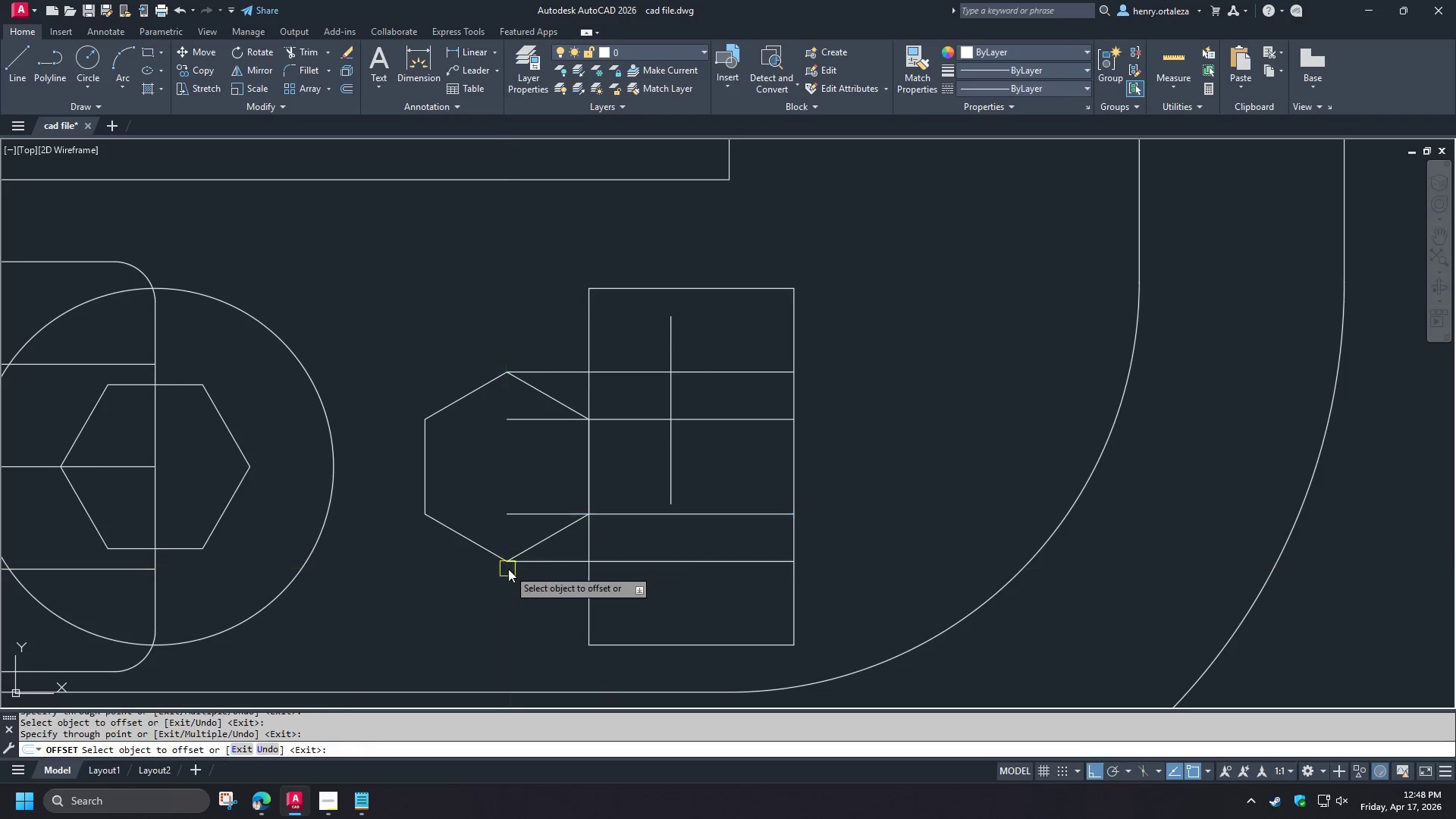 
key(Space)
 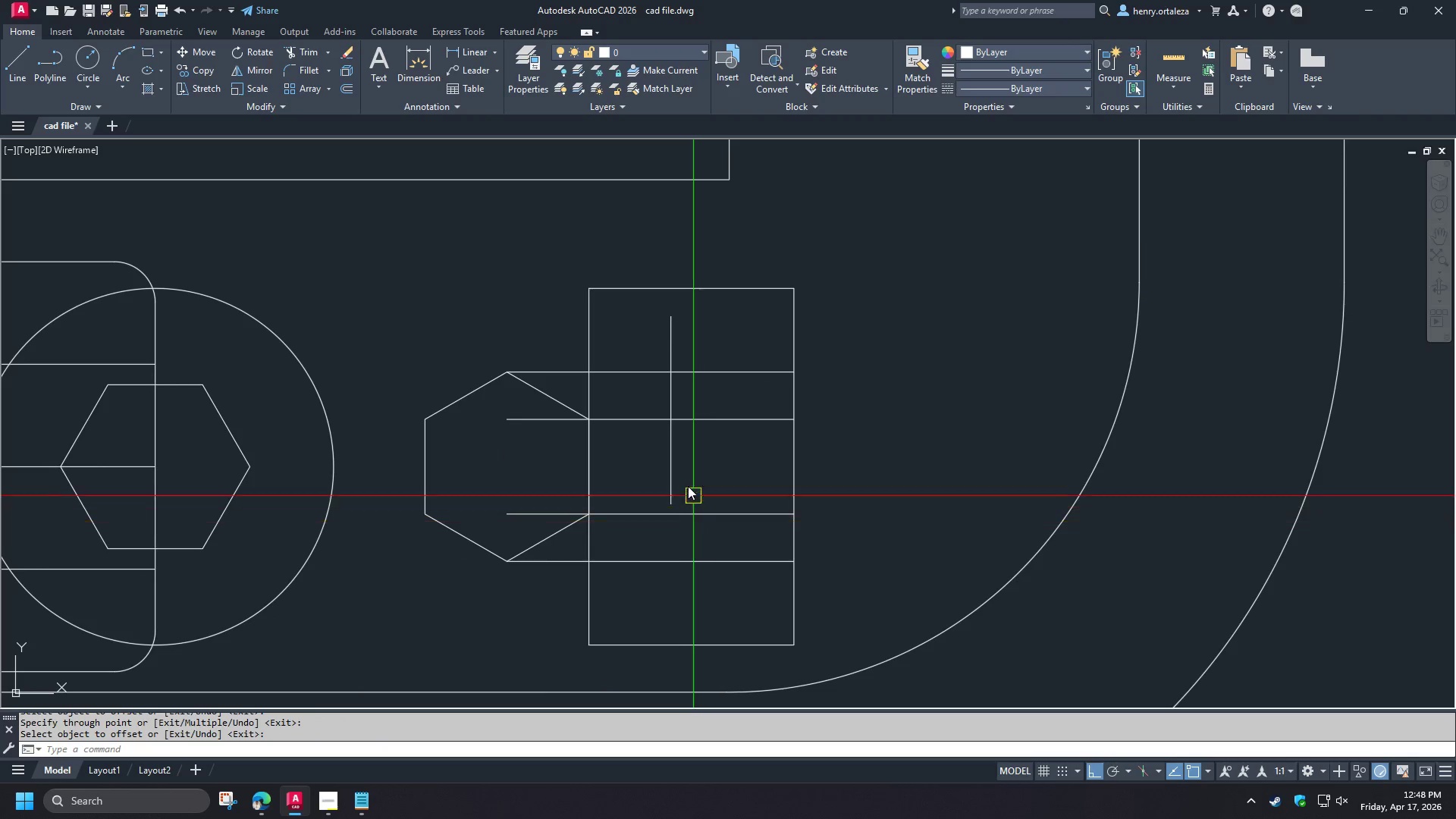 
key(F)
 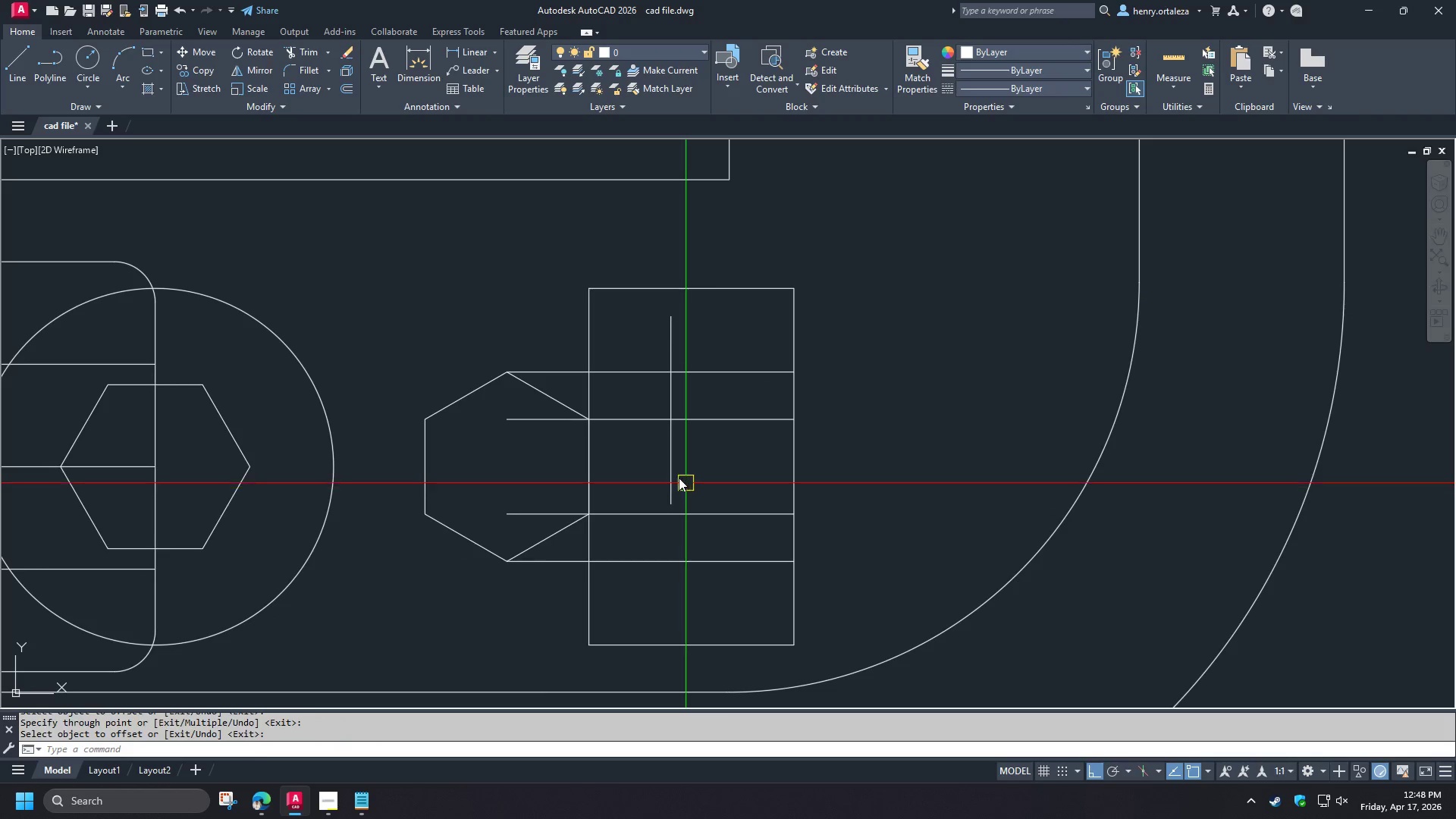 
key(Space)
 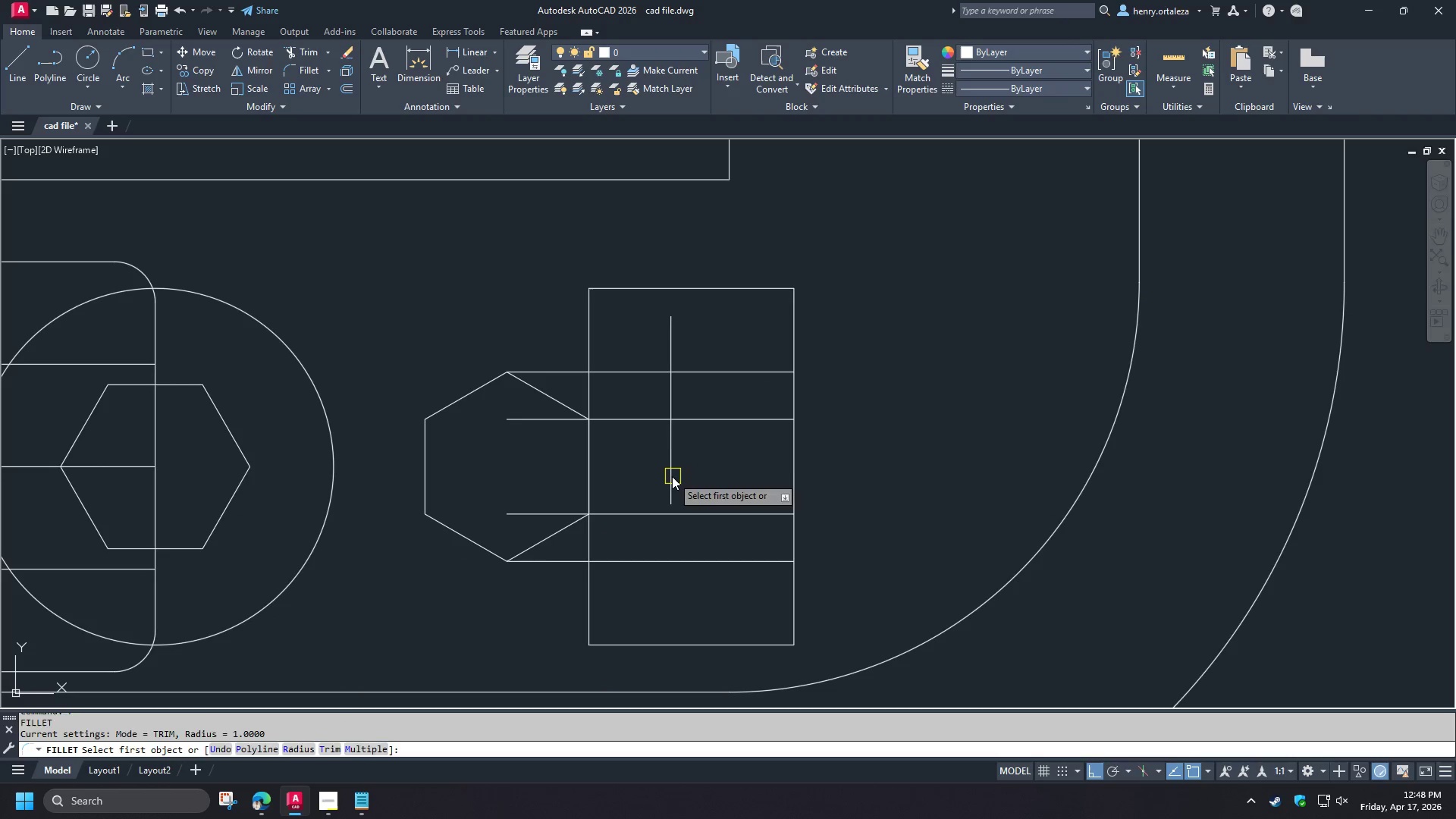 
left_click([672, 476])
 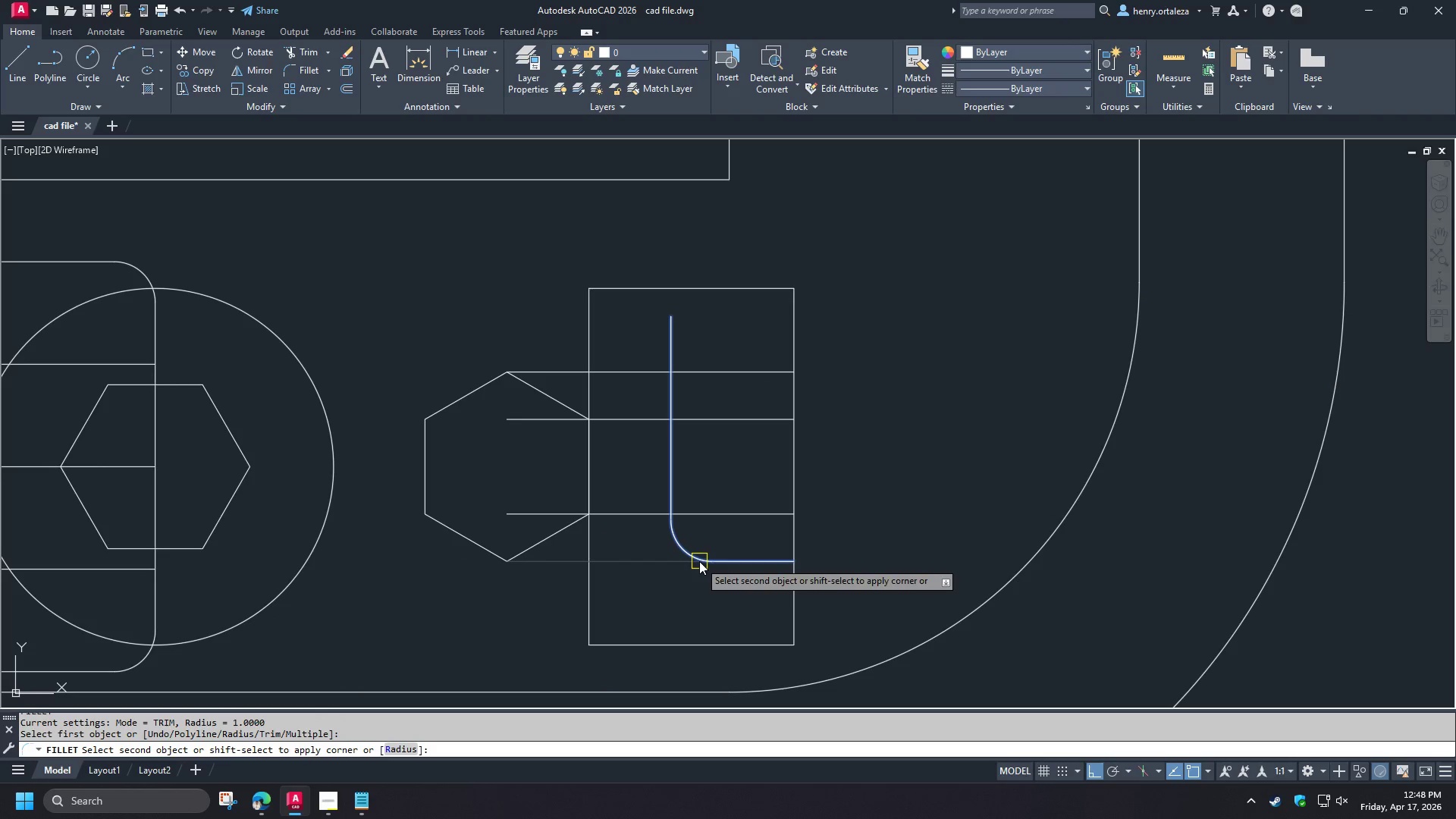 
key(Escape)
 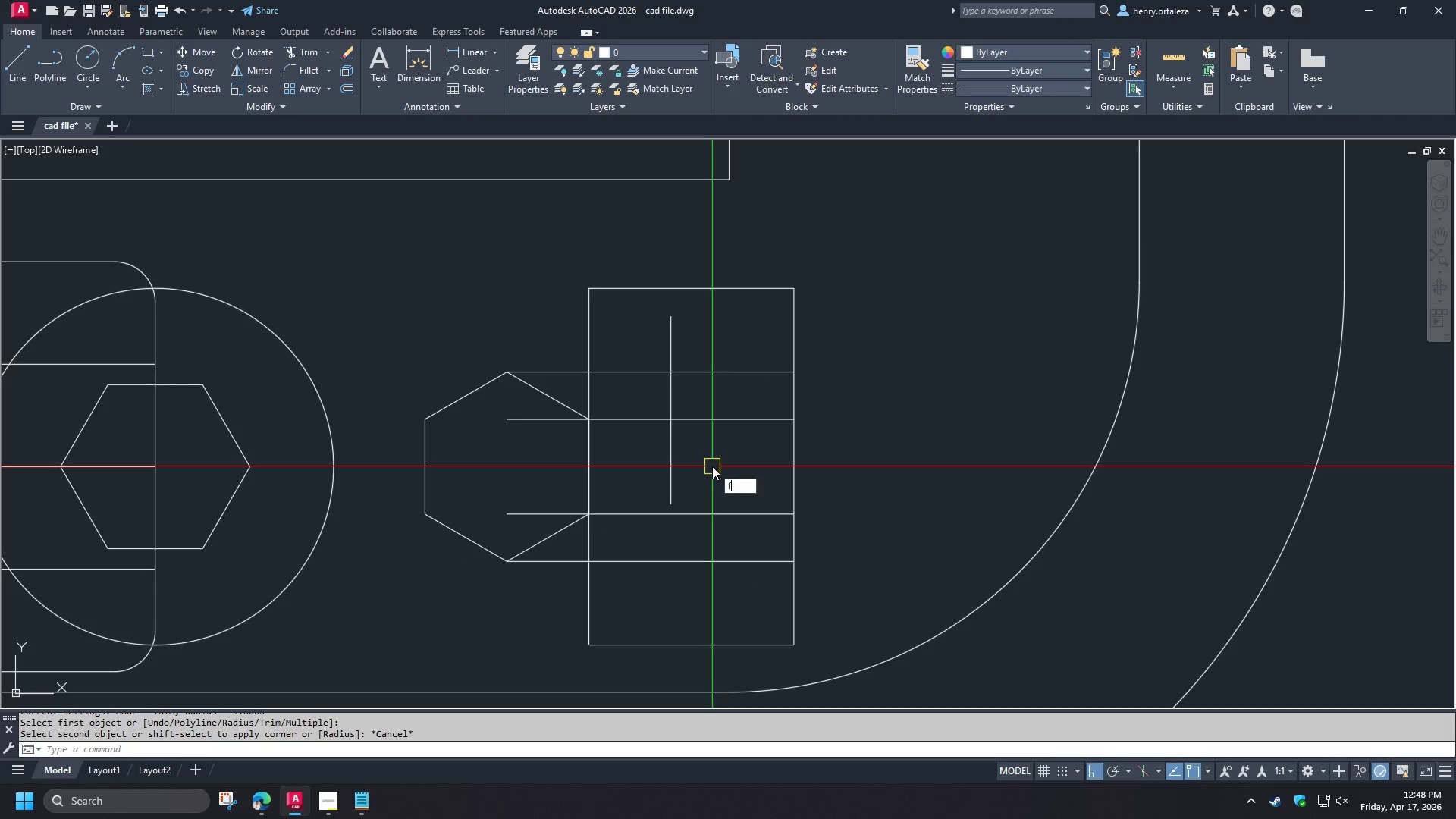 
hold_key(key=F, duration=20.55)
 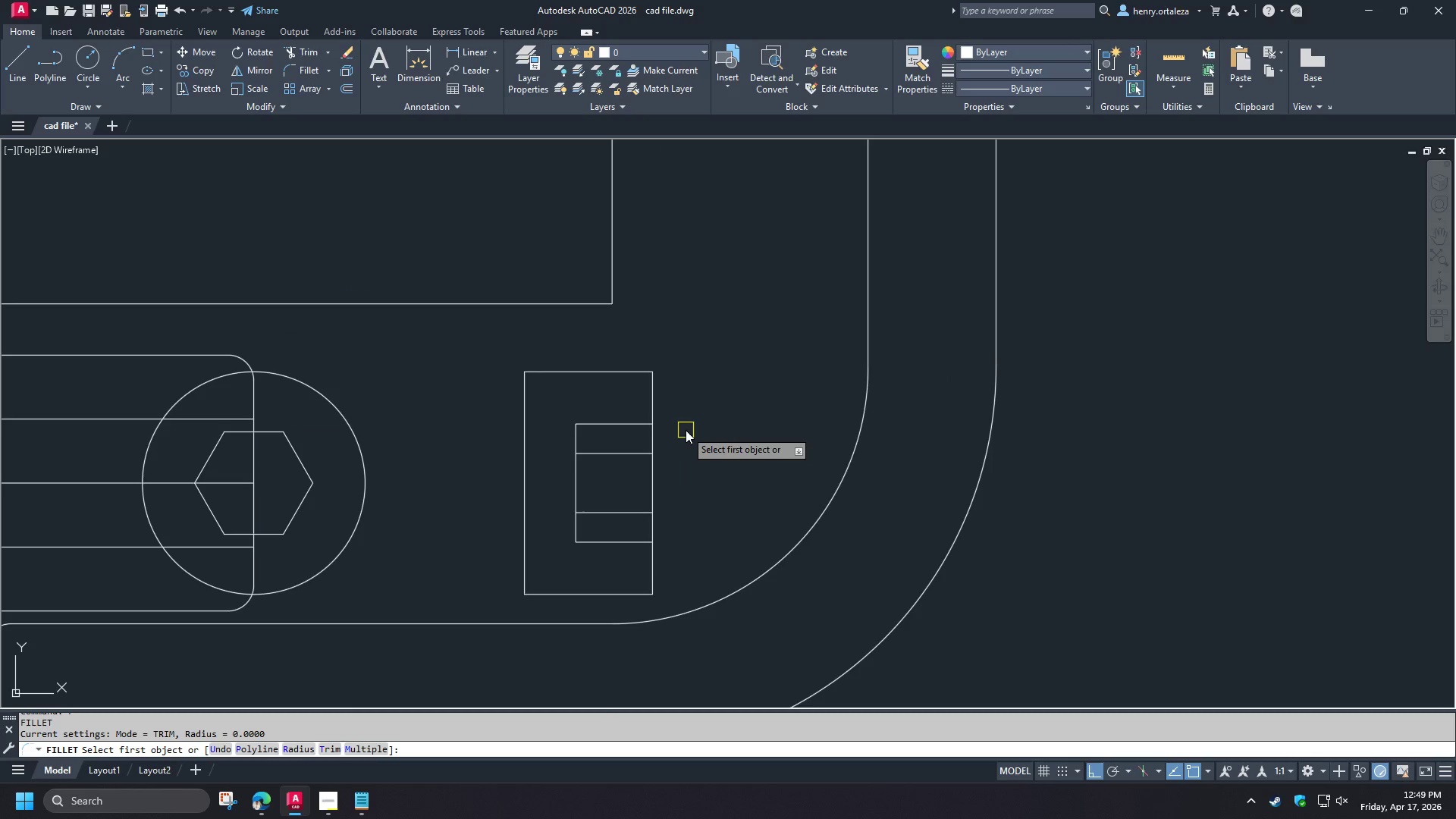 
key(Space)
 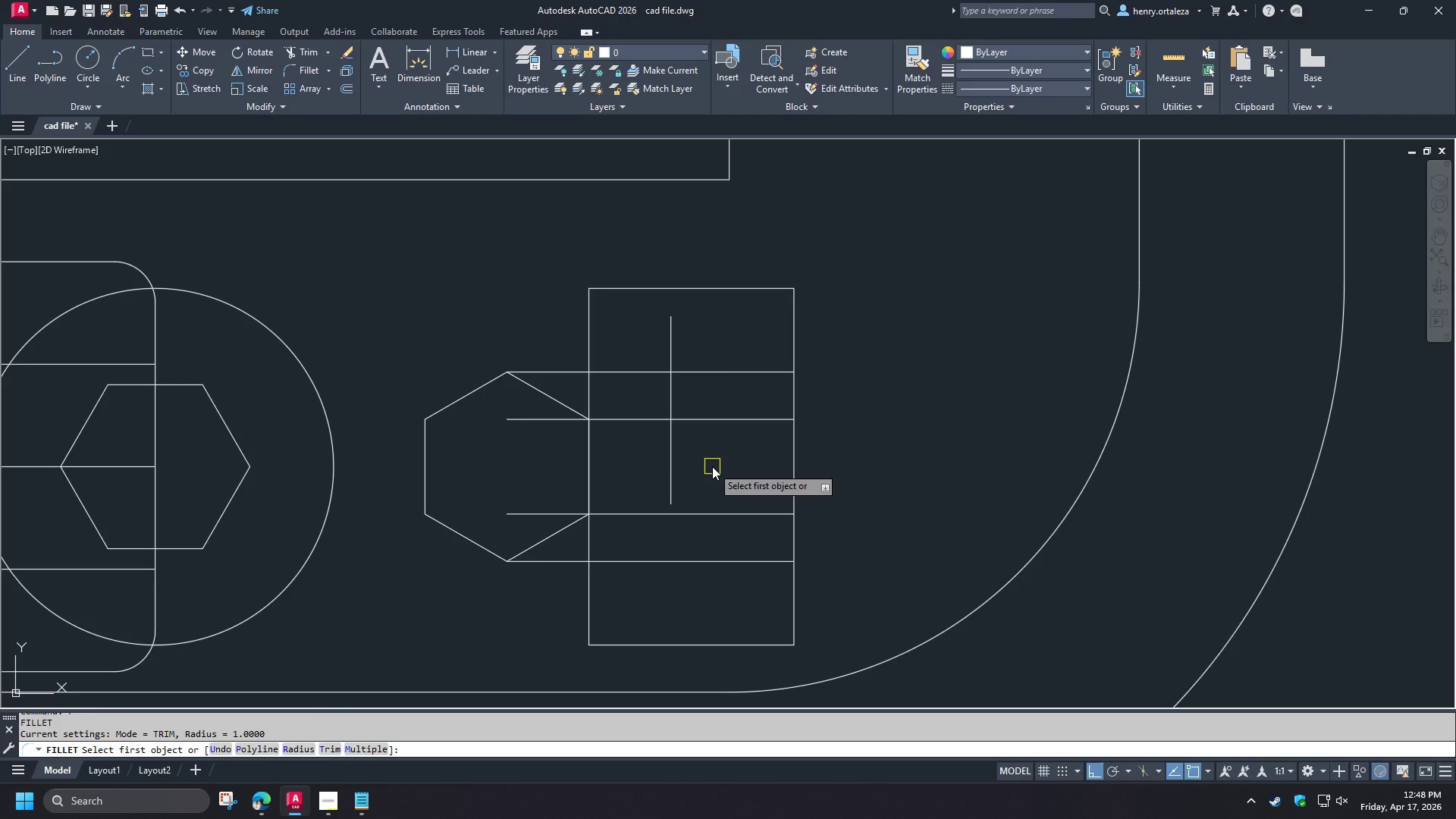 
key(R)
 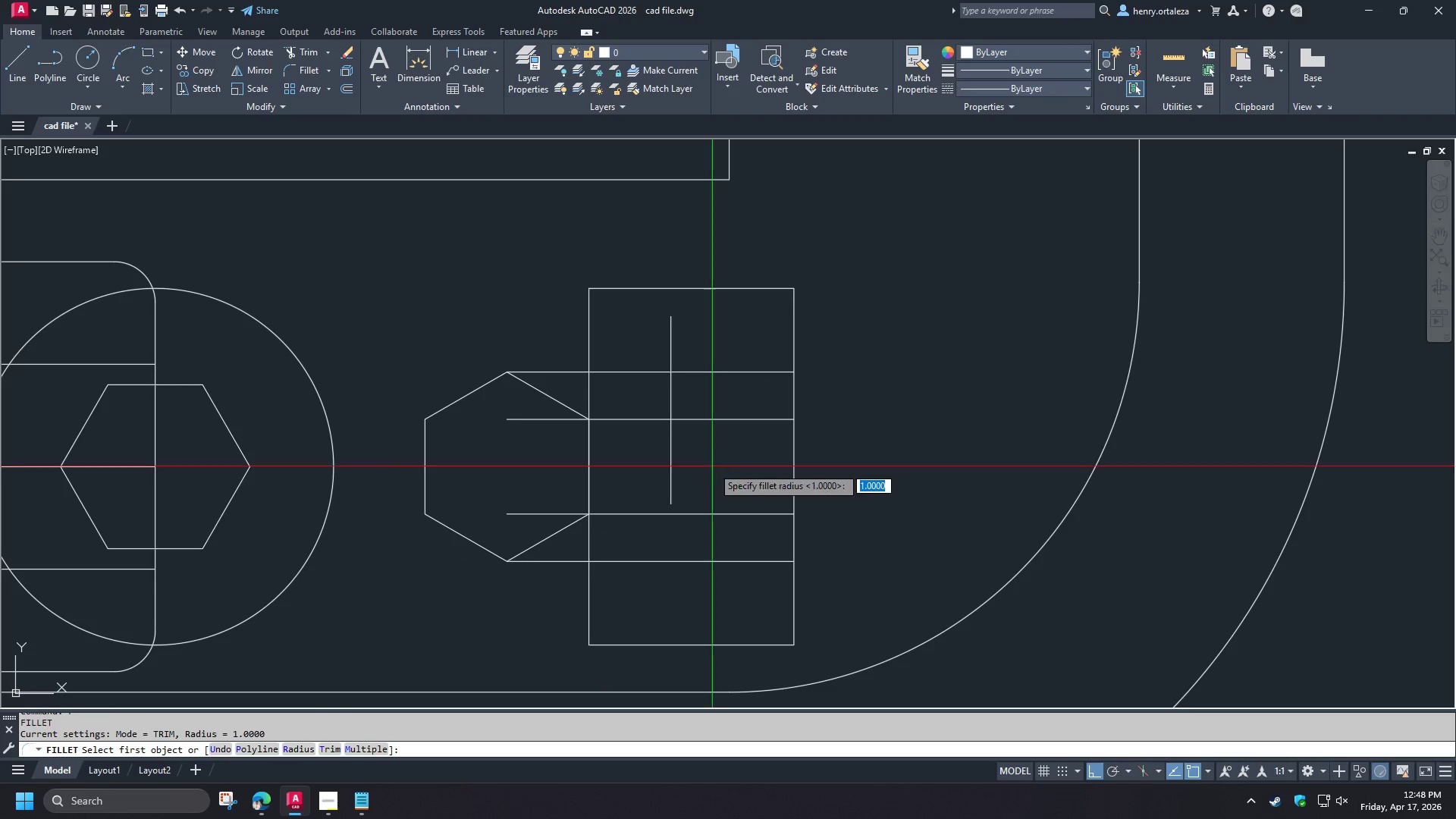 
key(Space)
 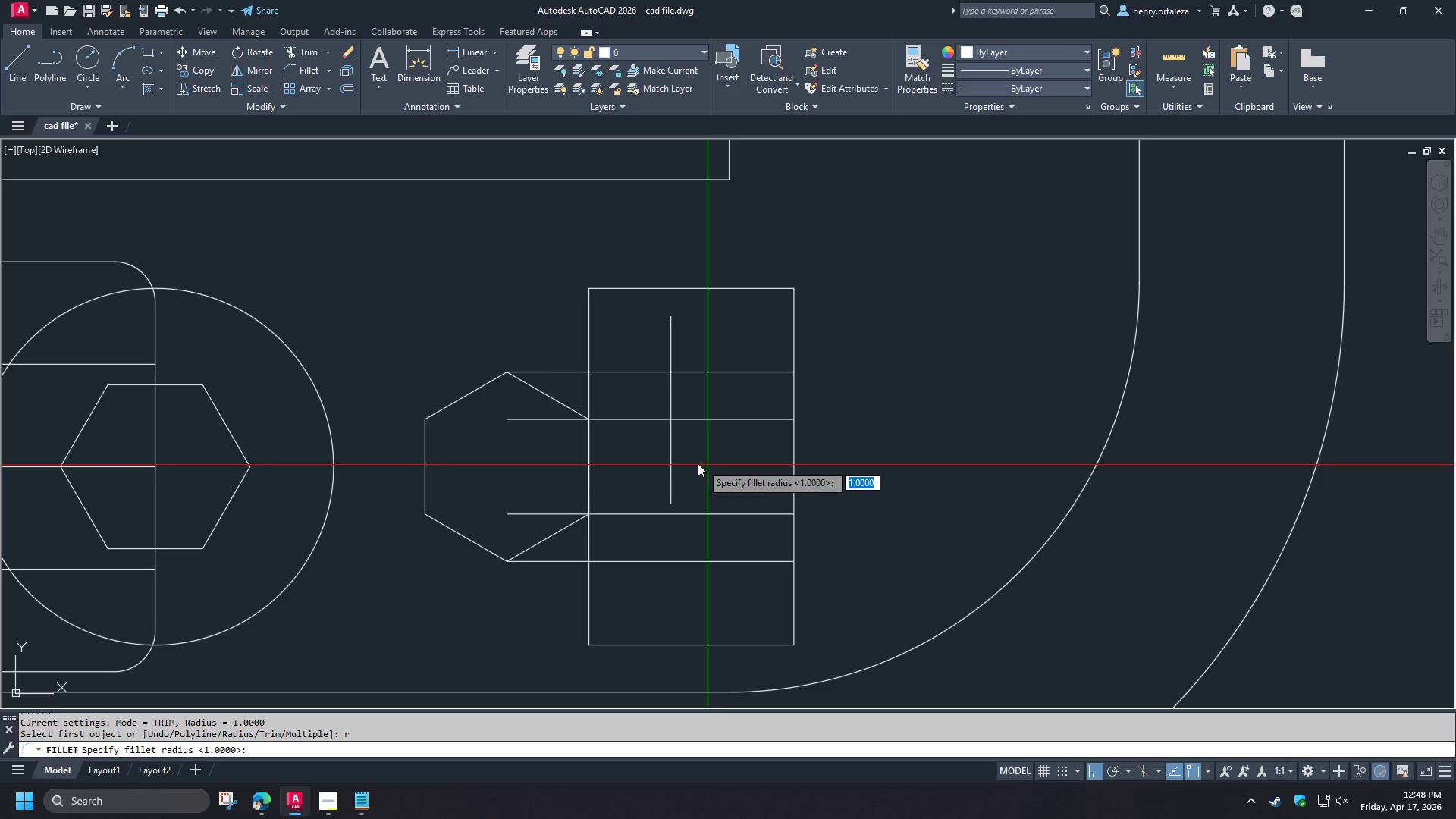 
key(0)
 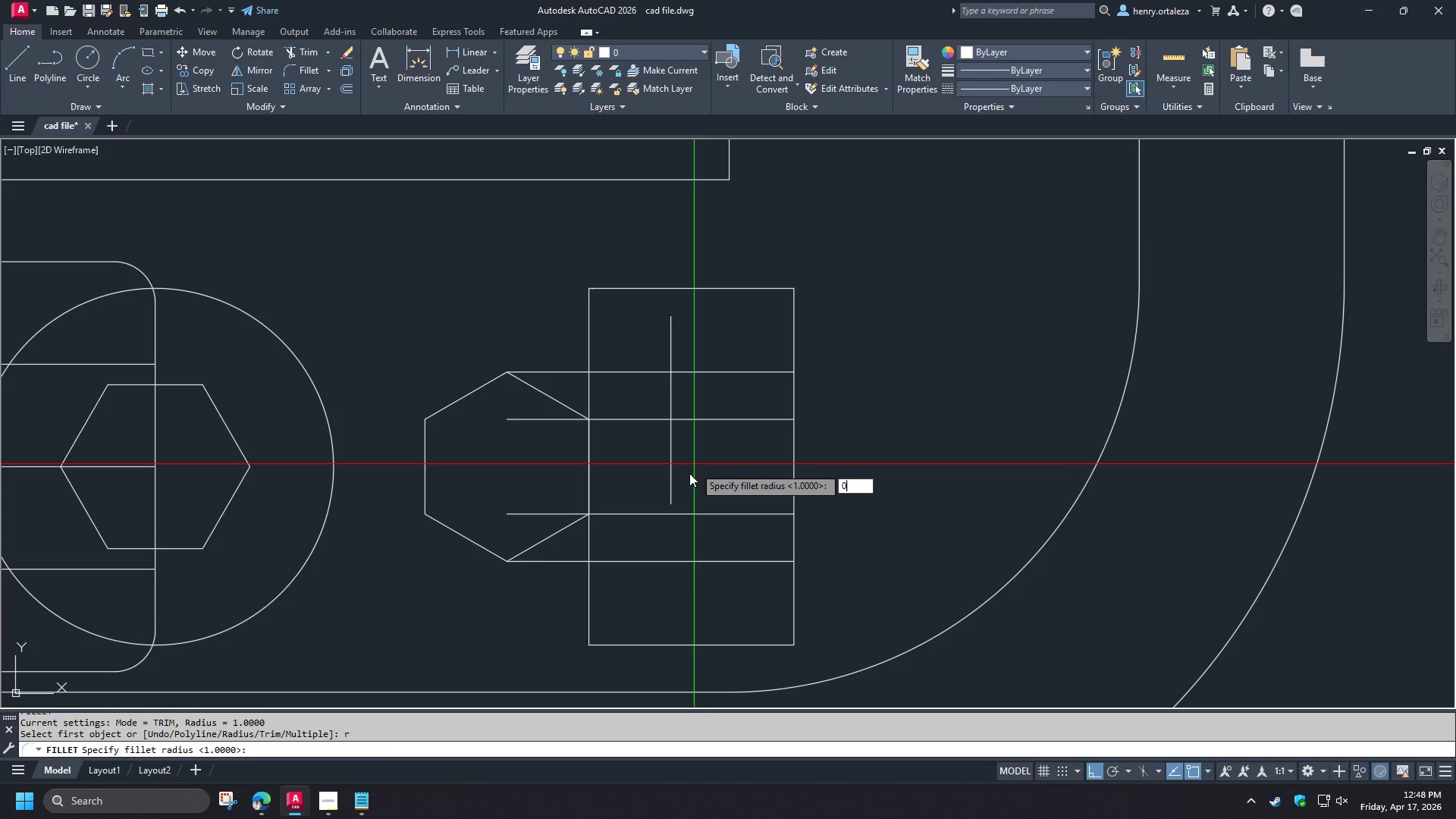 
key(Space)
 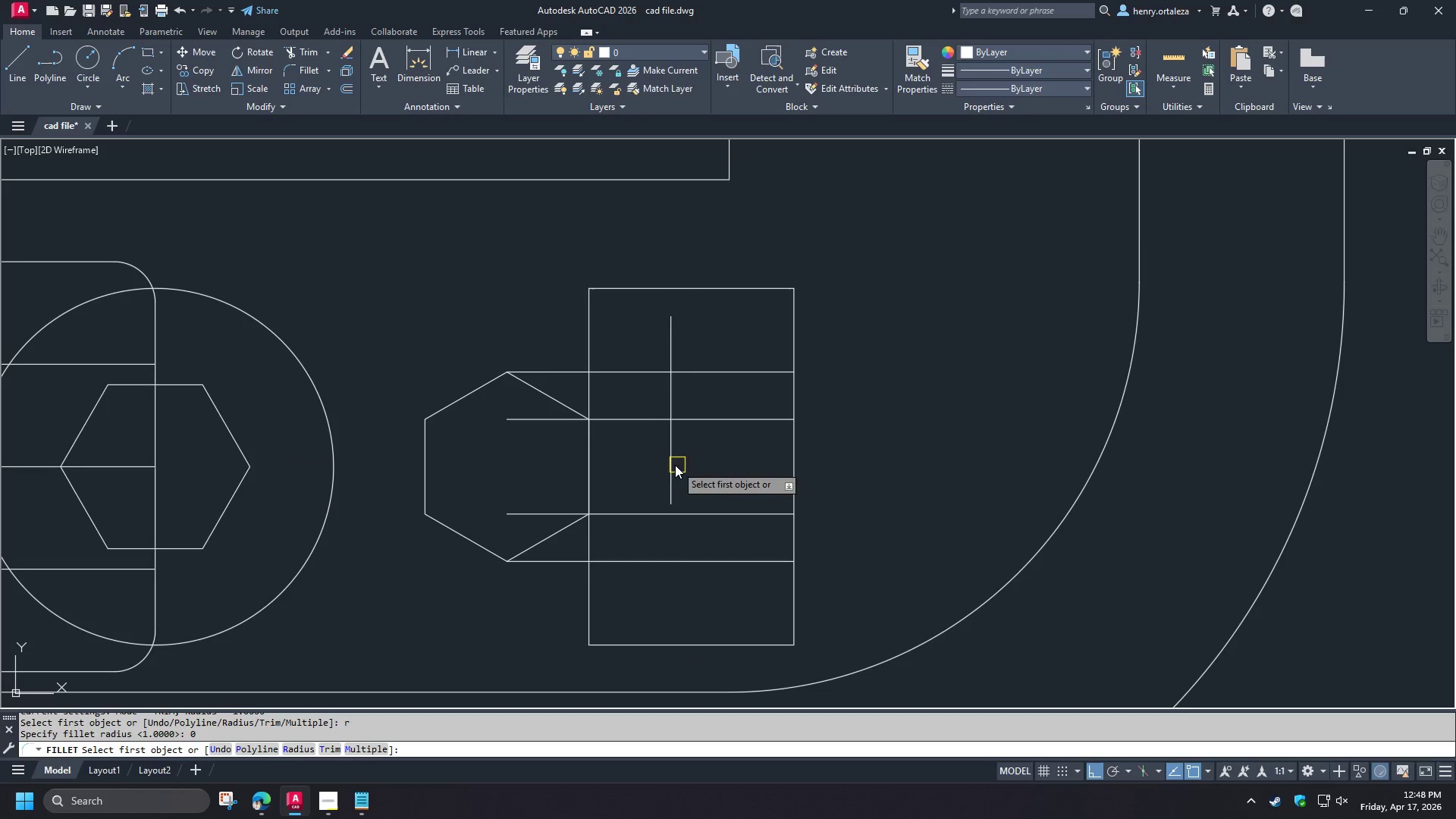 
left_click_drag(start_coordinate=[670, 469], to_coordinate=[676, 474])
 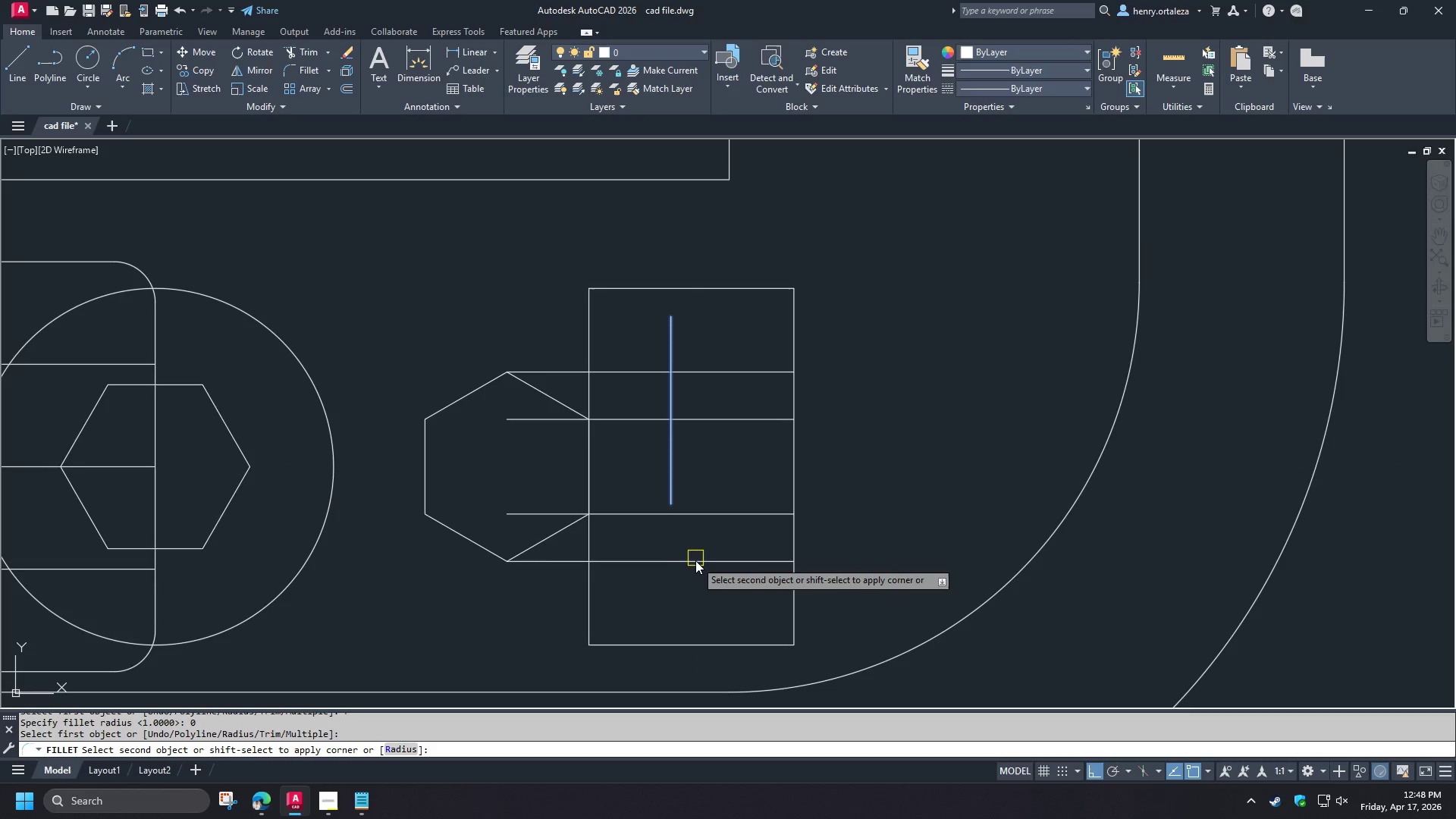 
left_click([695, 561])
 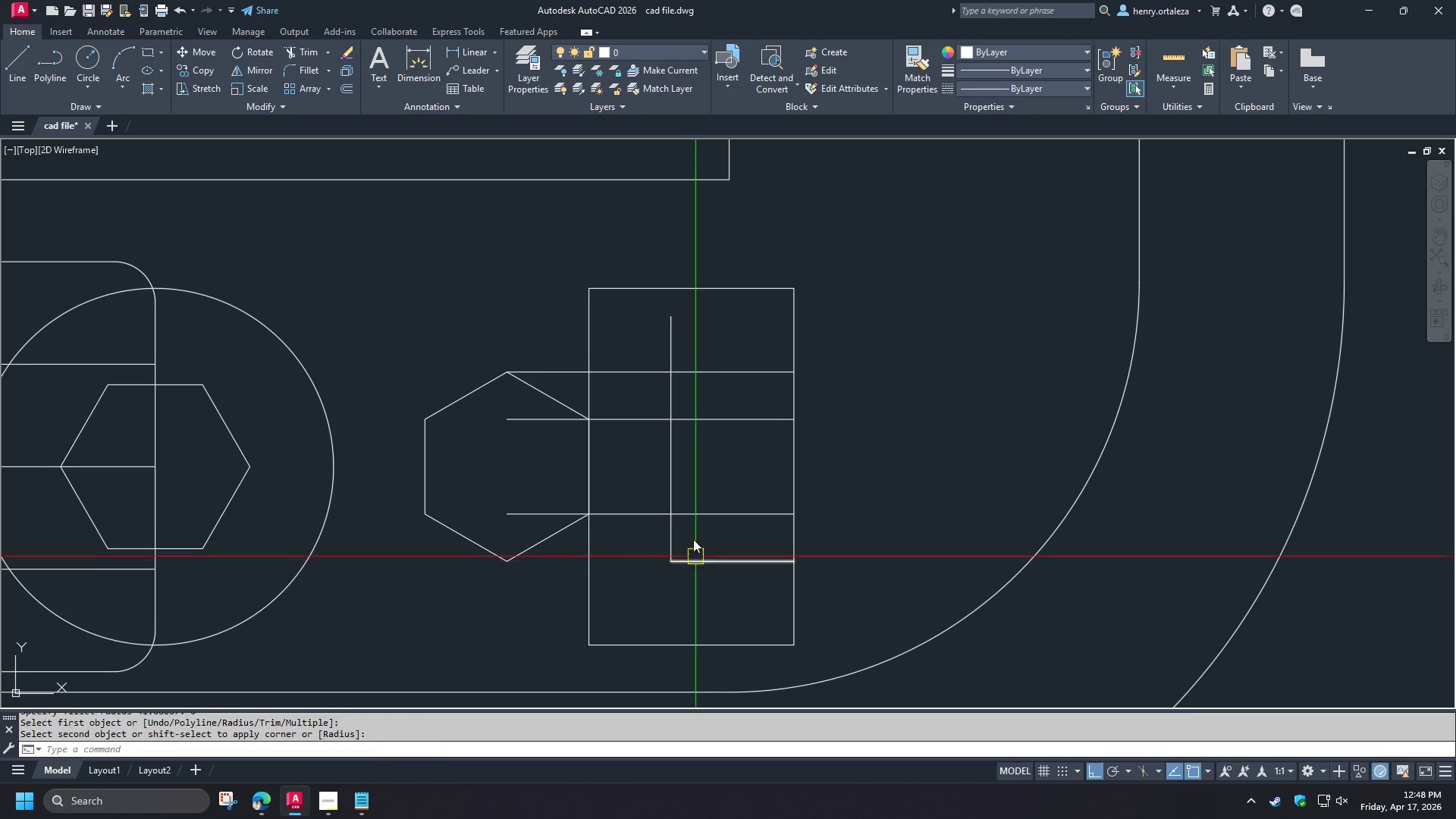 
key(Space)
 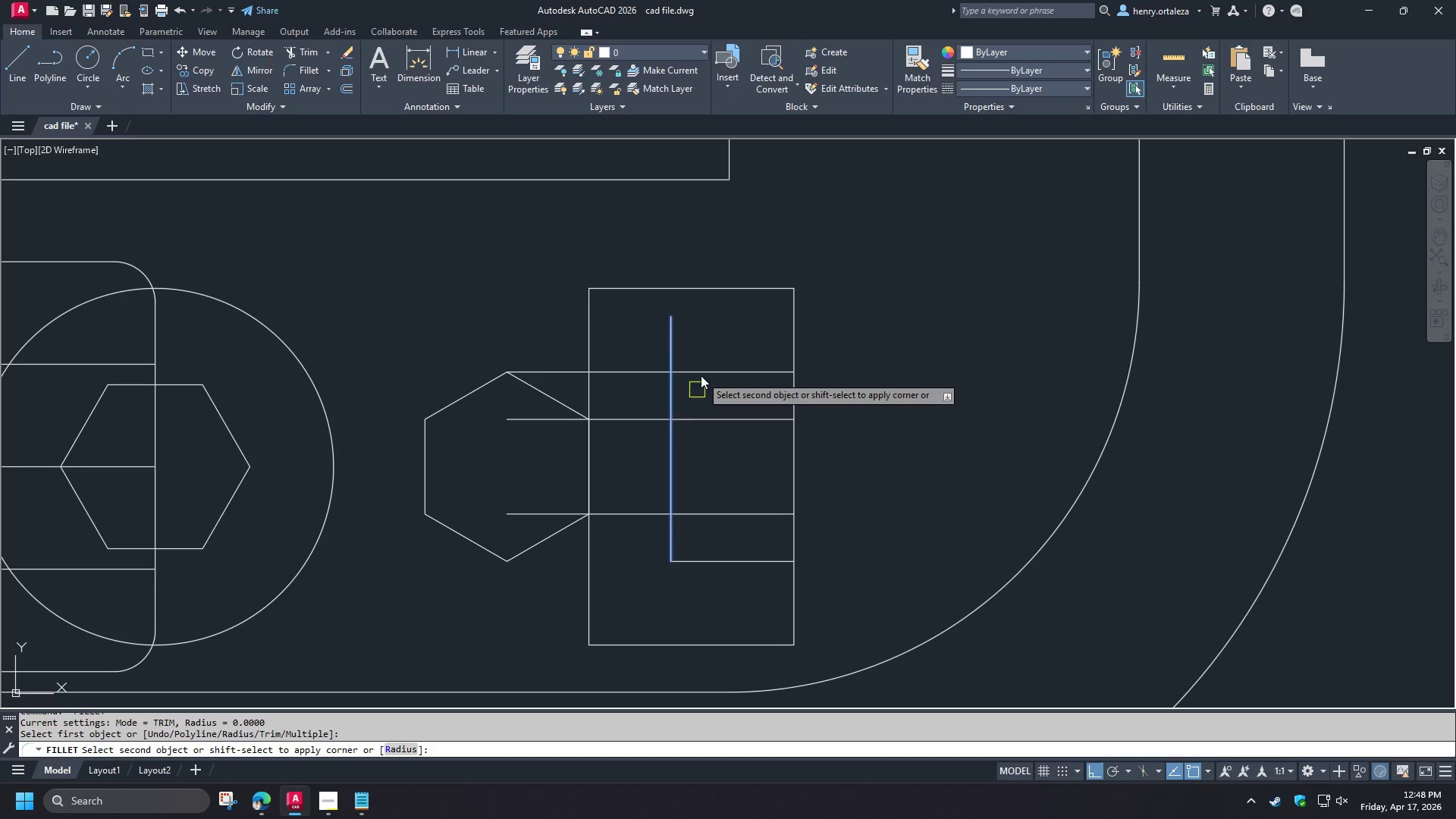 
triple_click([701, 375])
 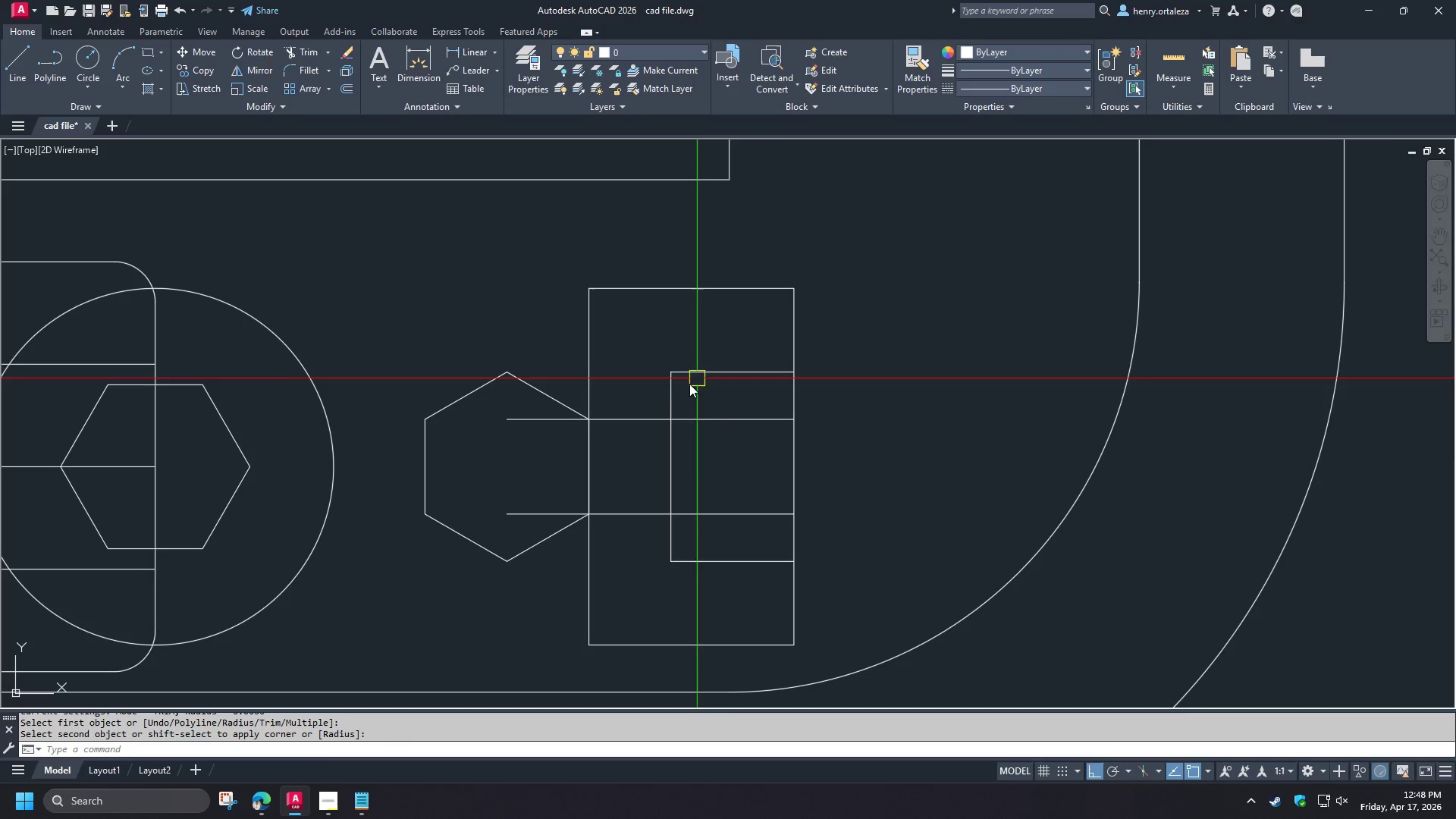 
type(tr )
 